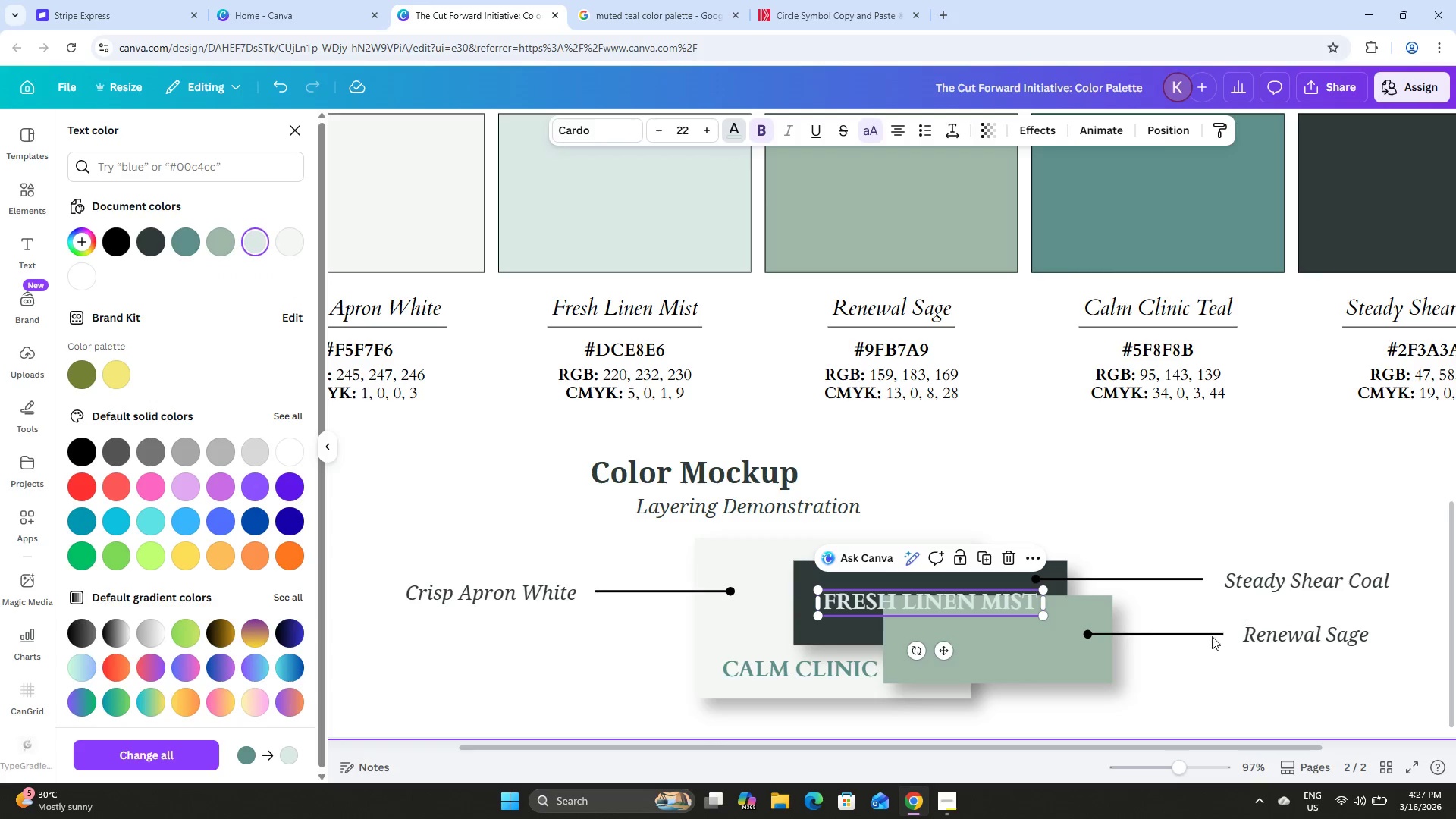 
left_click([1031, 463])
 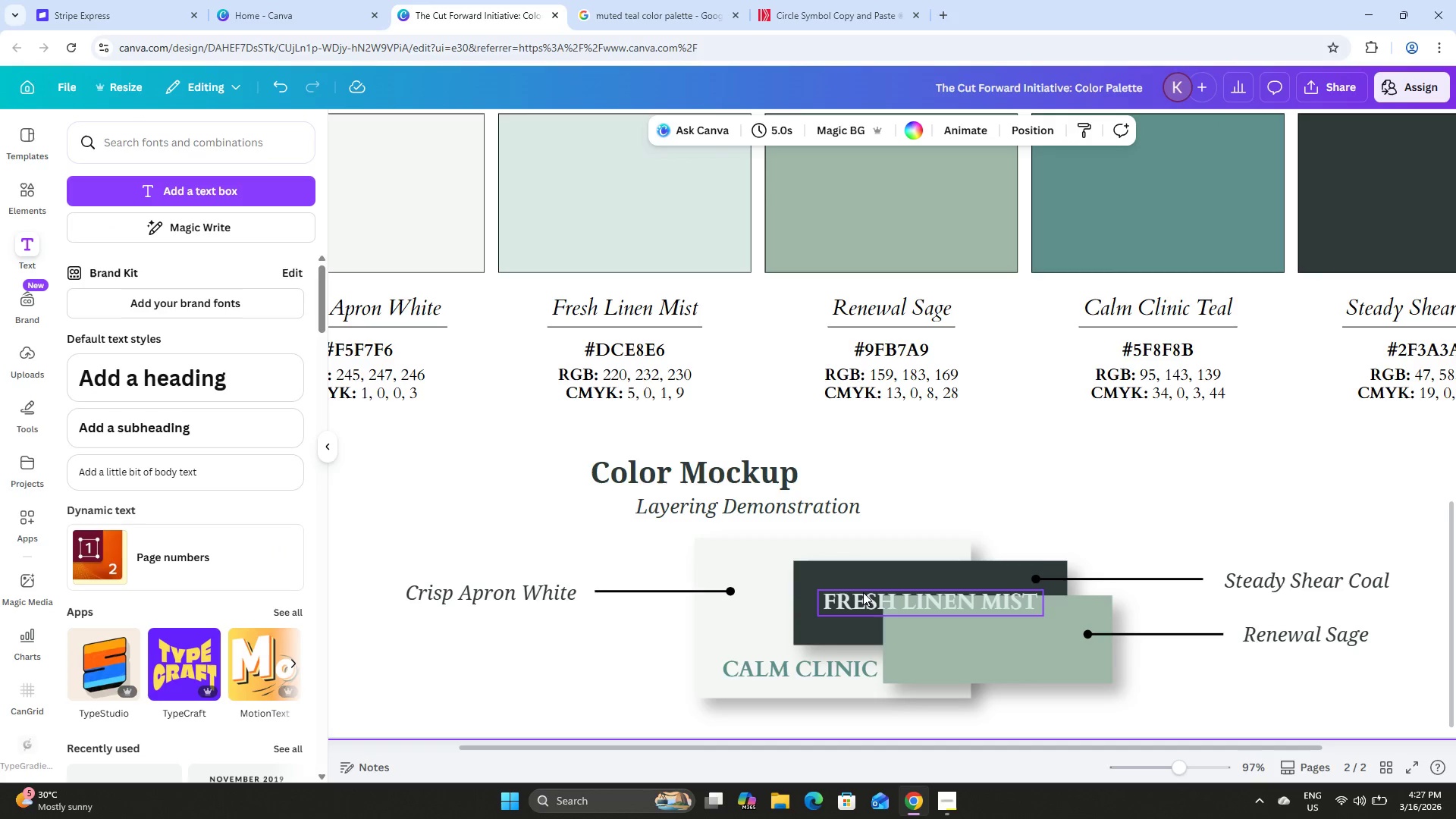 
left_click([849, 600])
 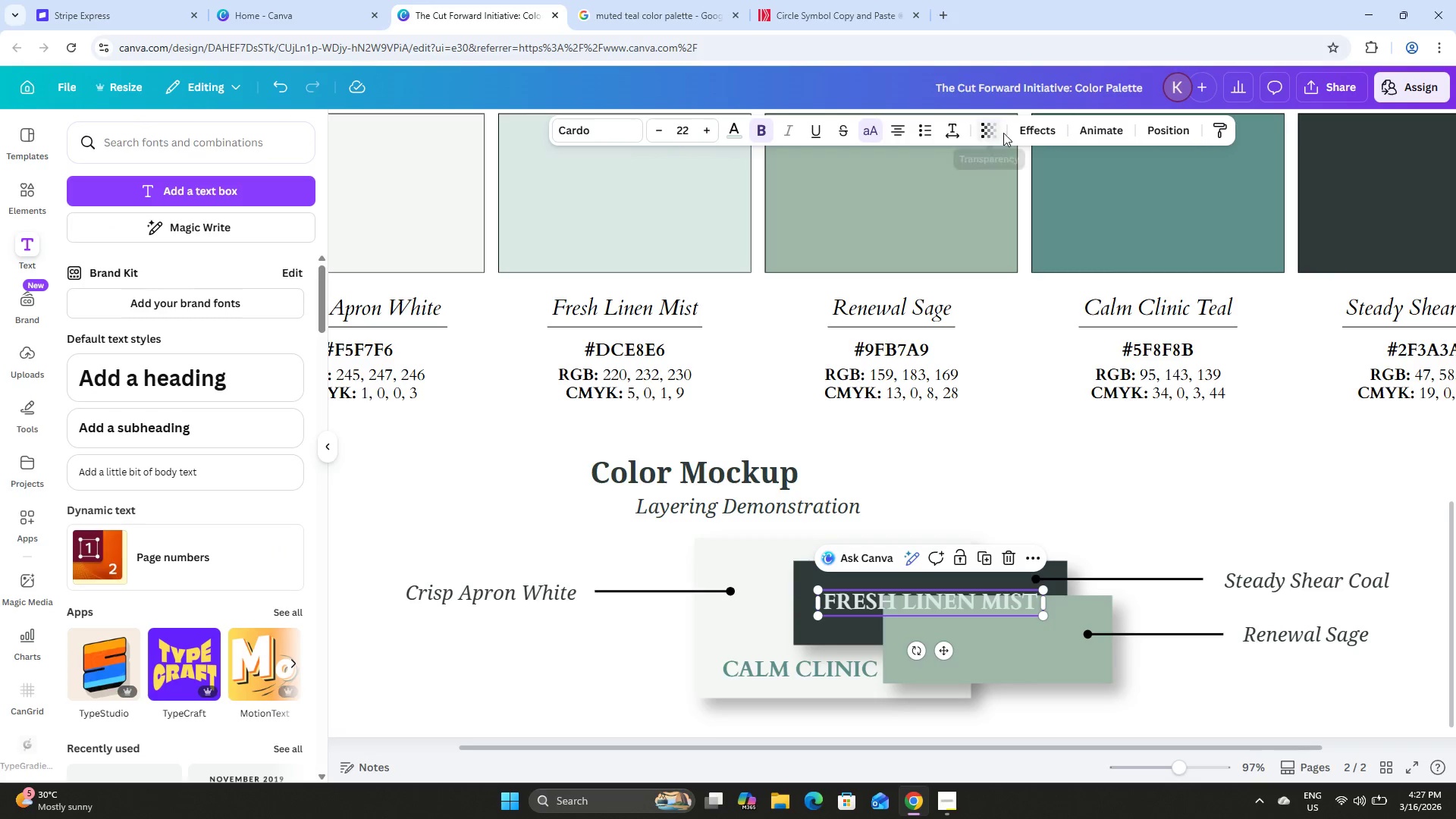 
left_click([1150, 129])
 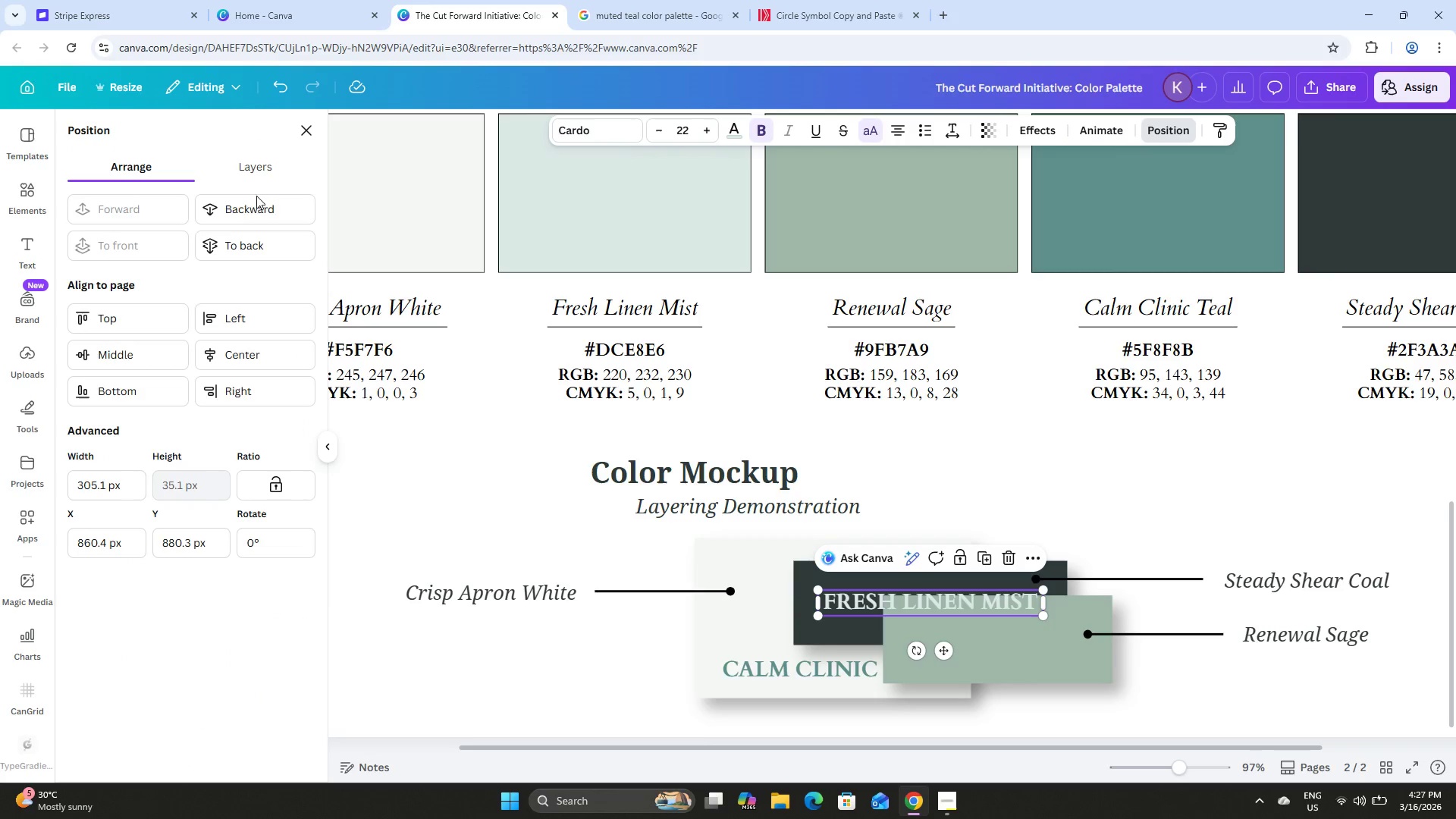 
left_click([246, 209])
 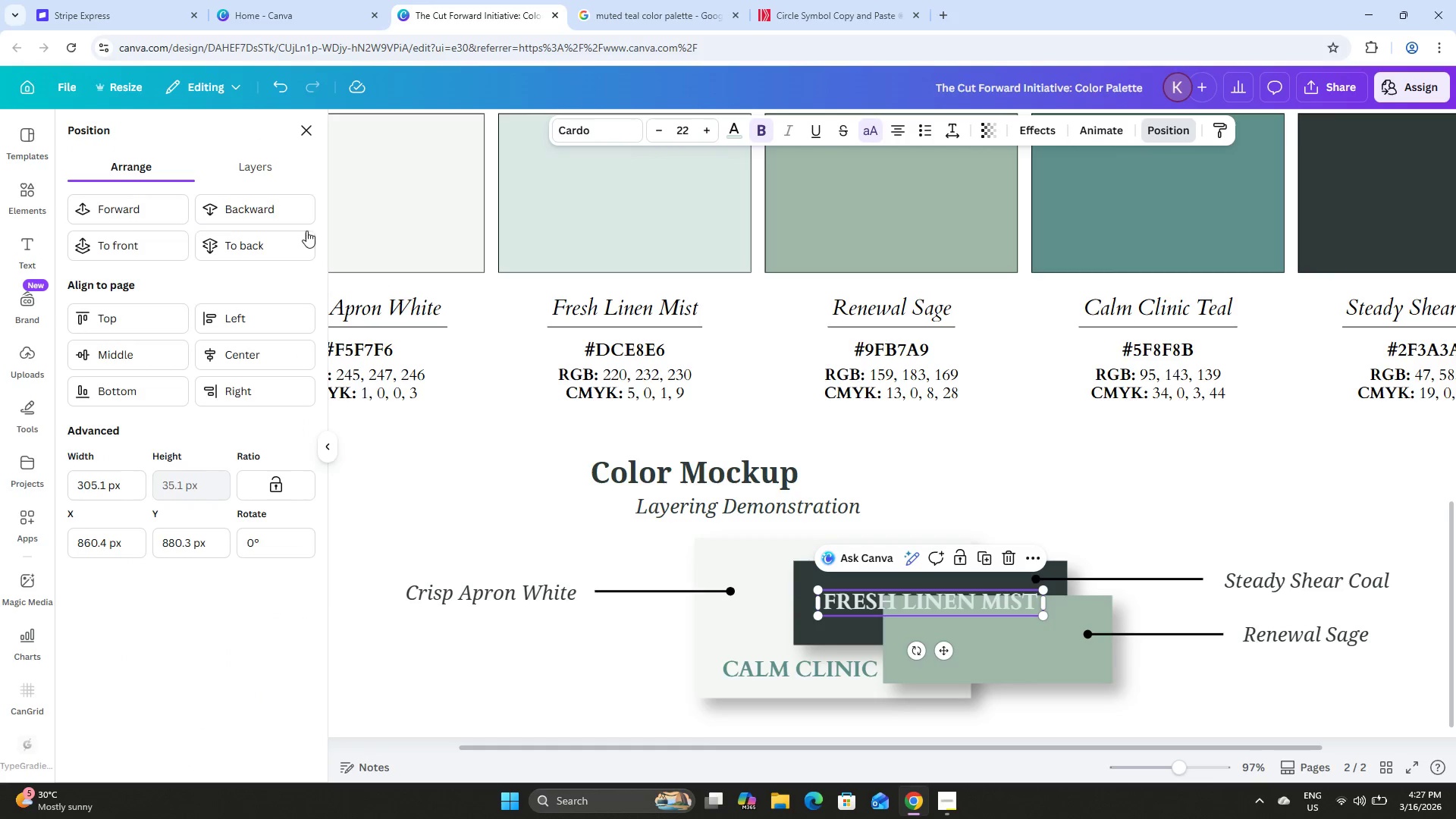 
left_click([268, 208])
 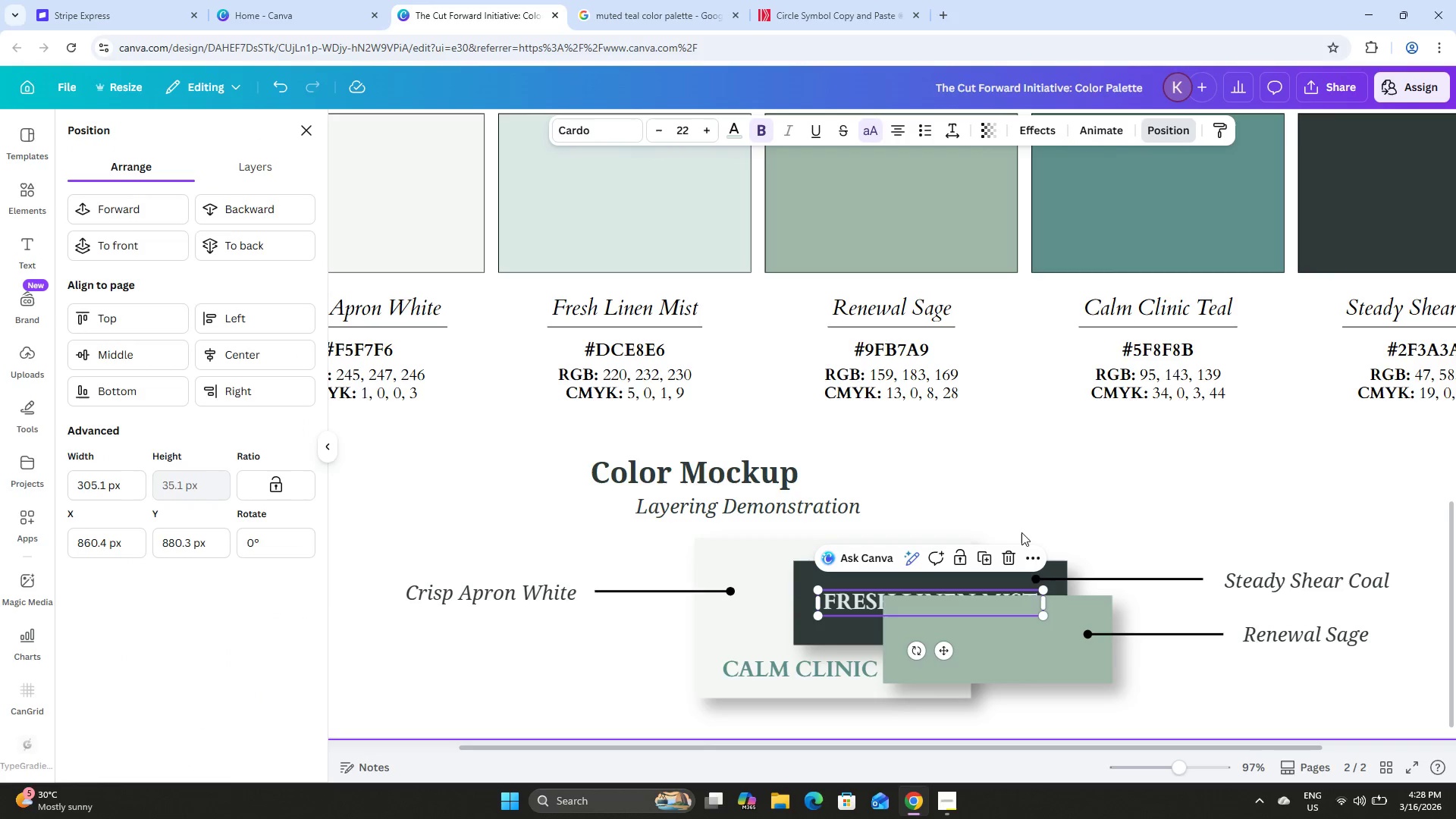 
left_click([1025, 504])
 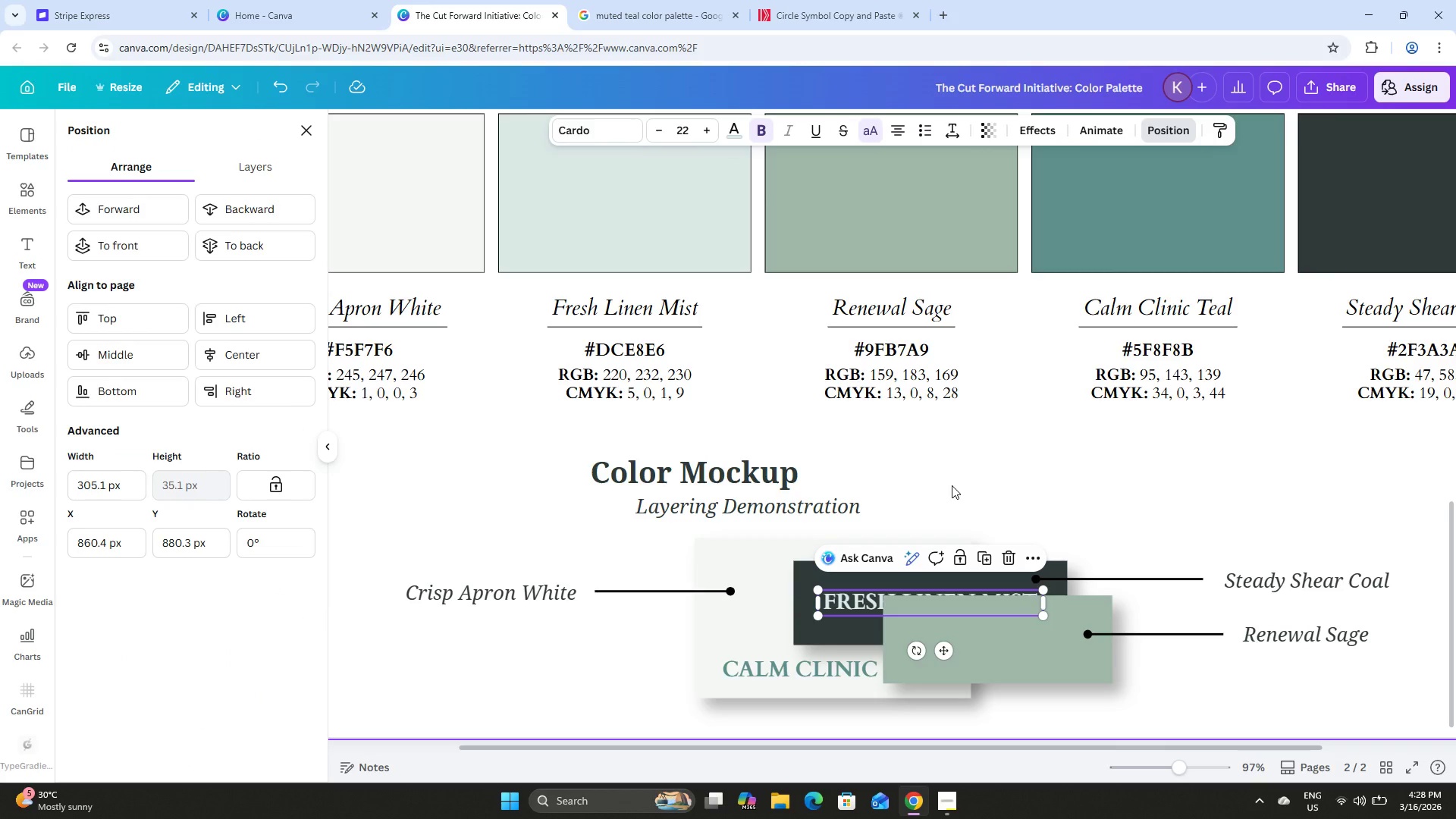 
key(ArrowDown)
 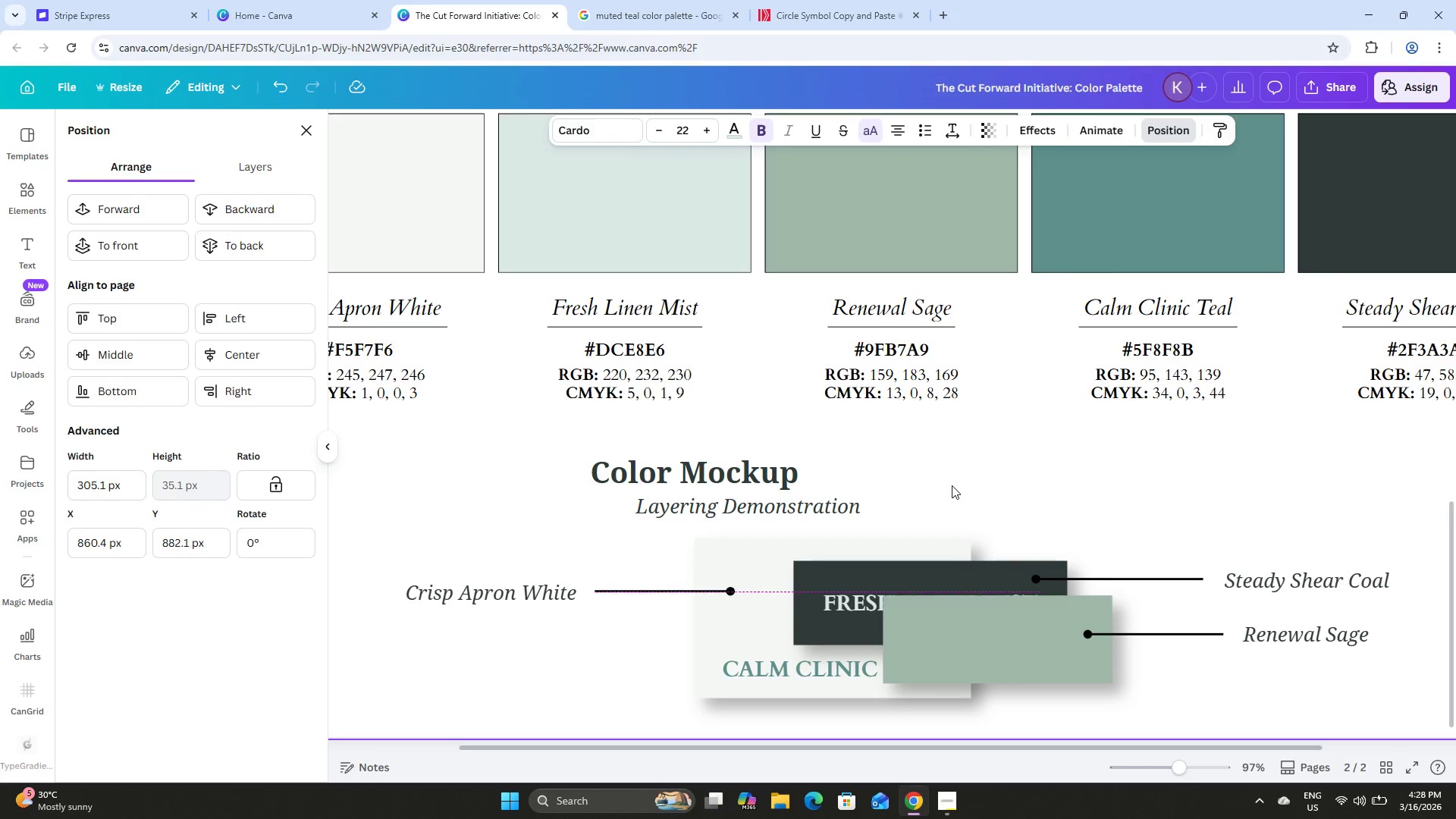 
key(ArrowDown)
 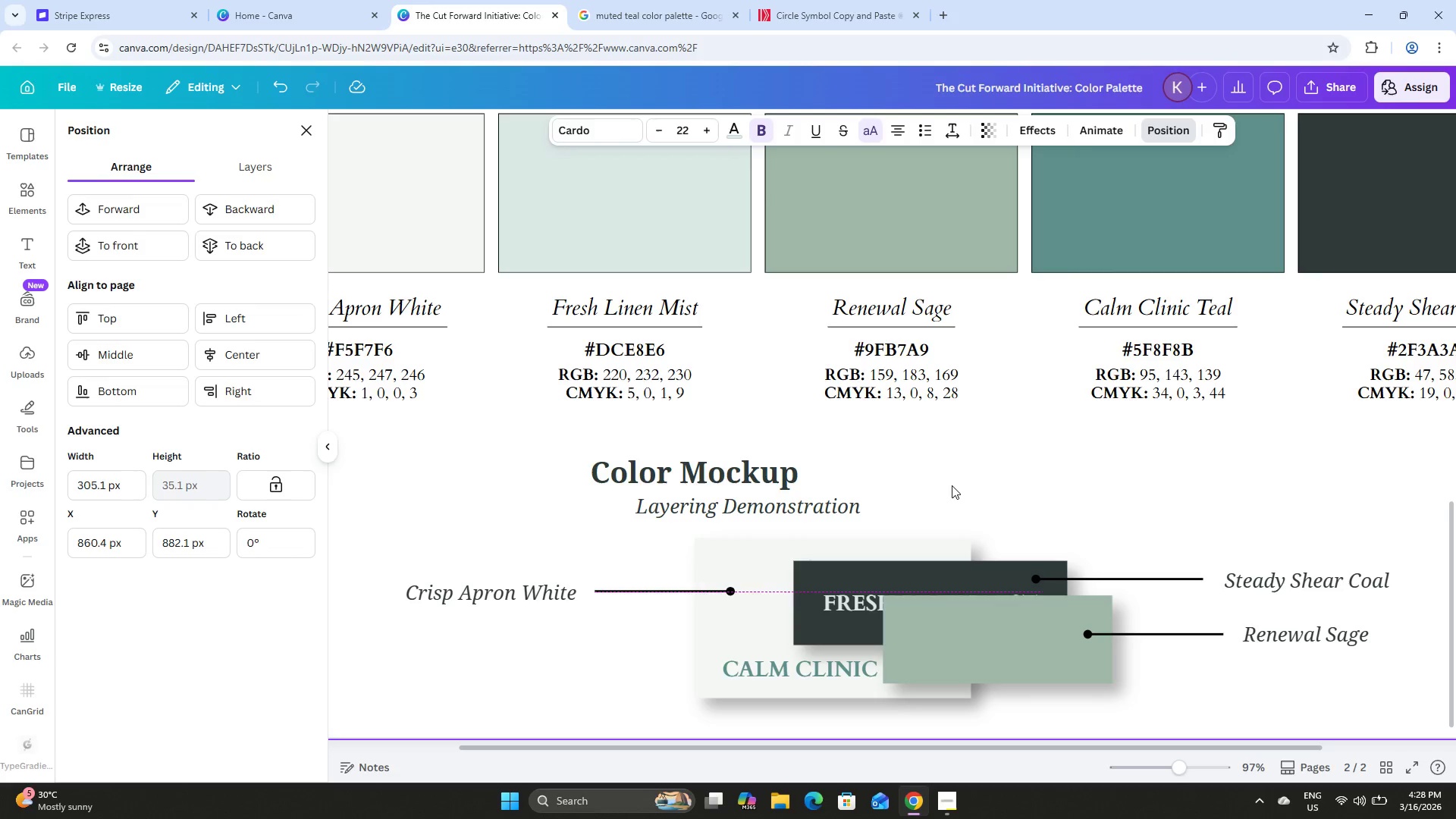 
key(ArrowDown)
 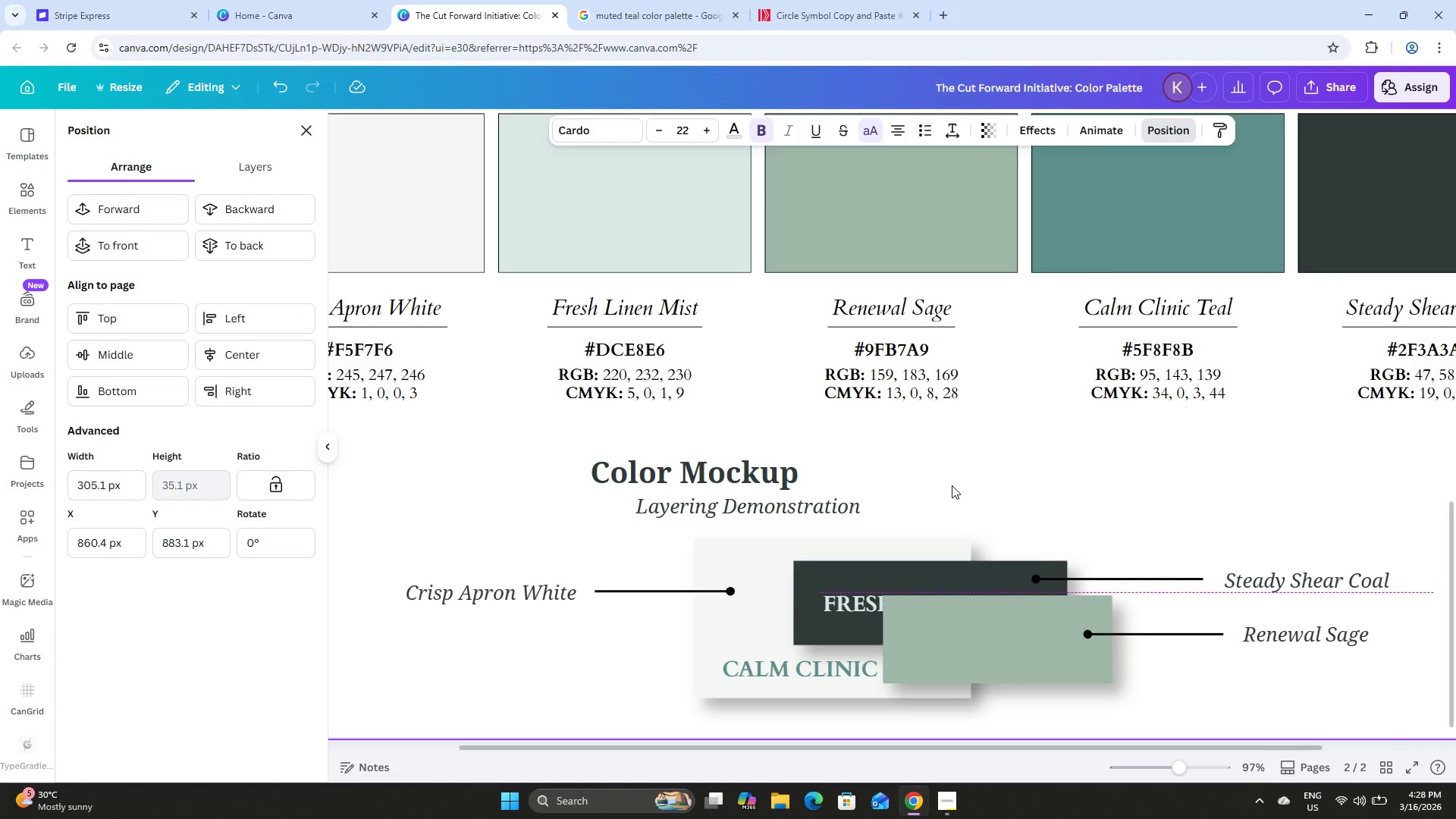 
key(ArrowLeft)
 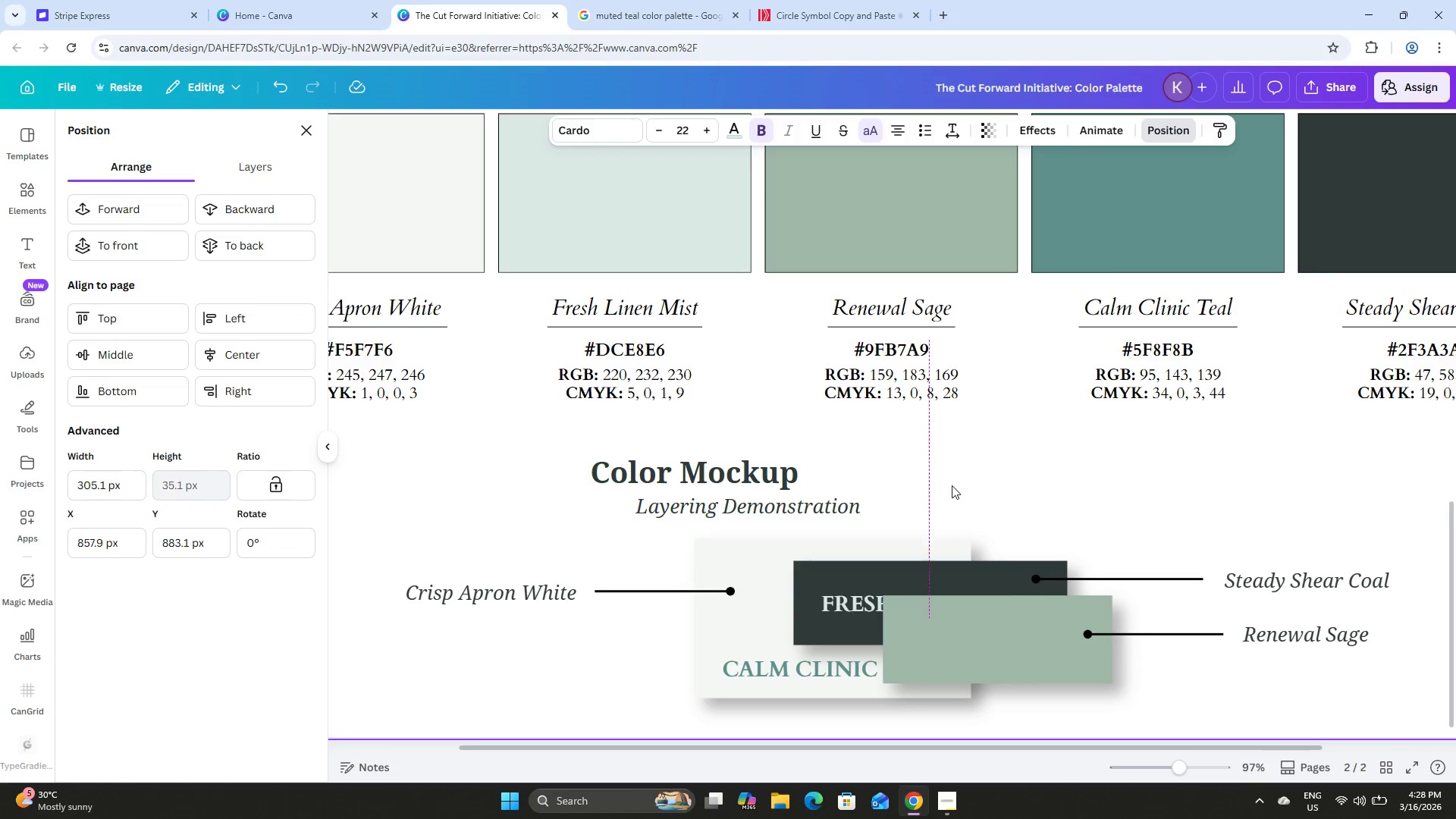 
key(ArrowLeft)
 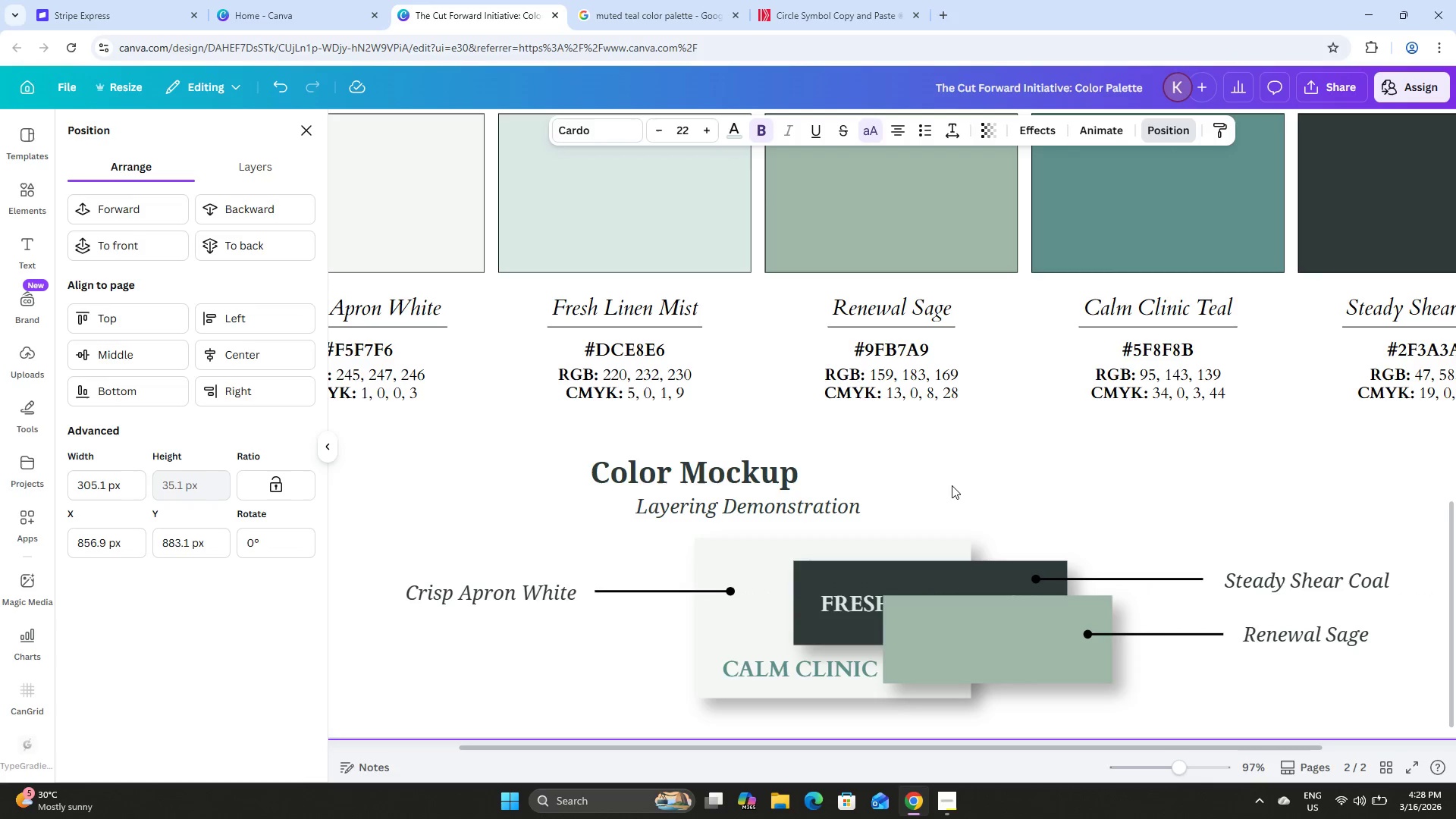 
key(ArrowLeft)
 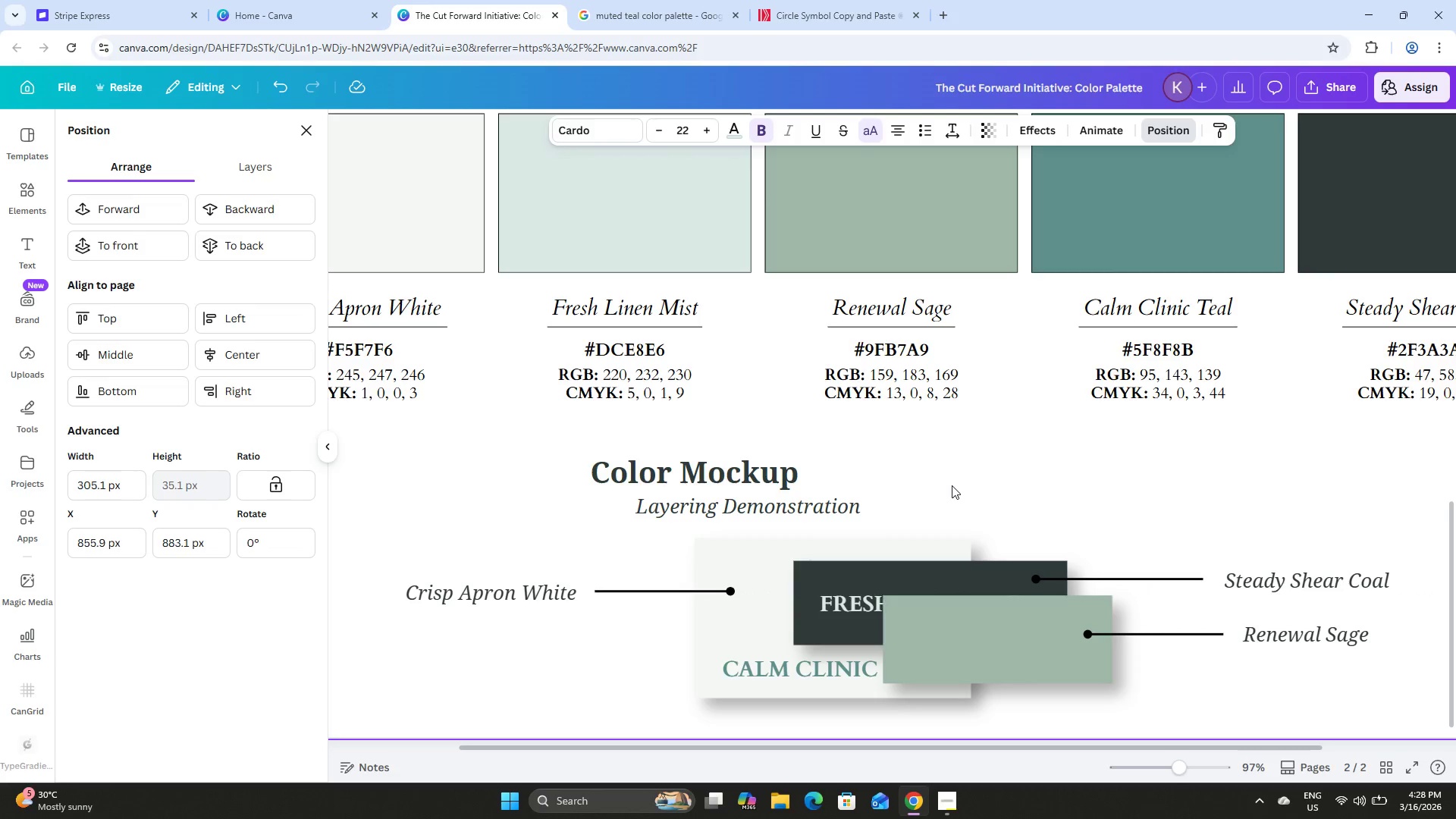 
key(ArrowLeft)
 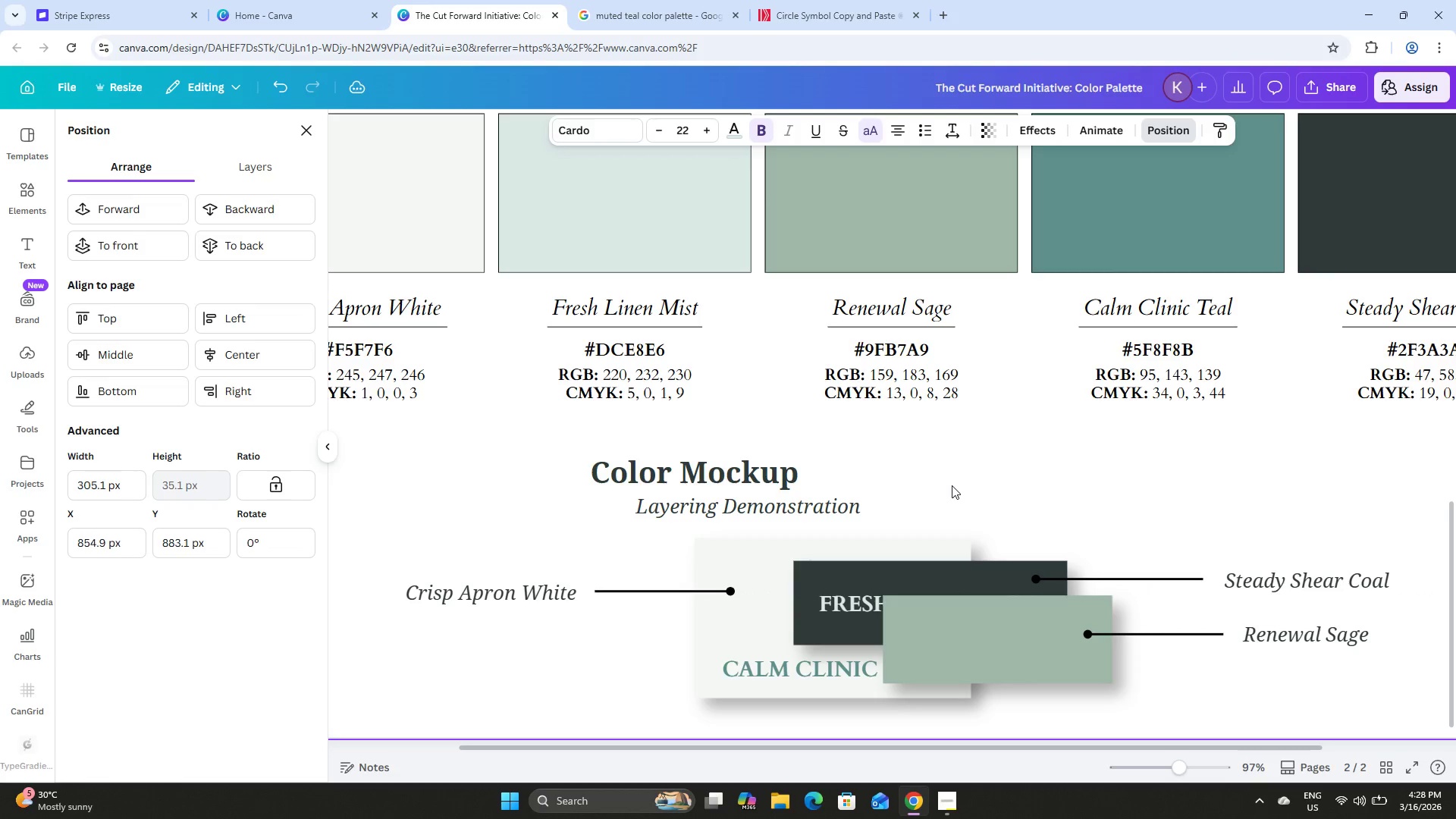 
key(ArrowLeft)
 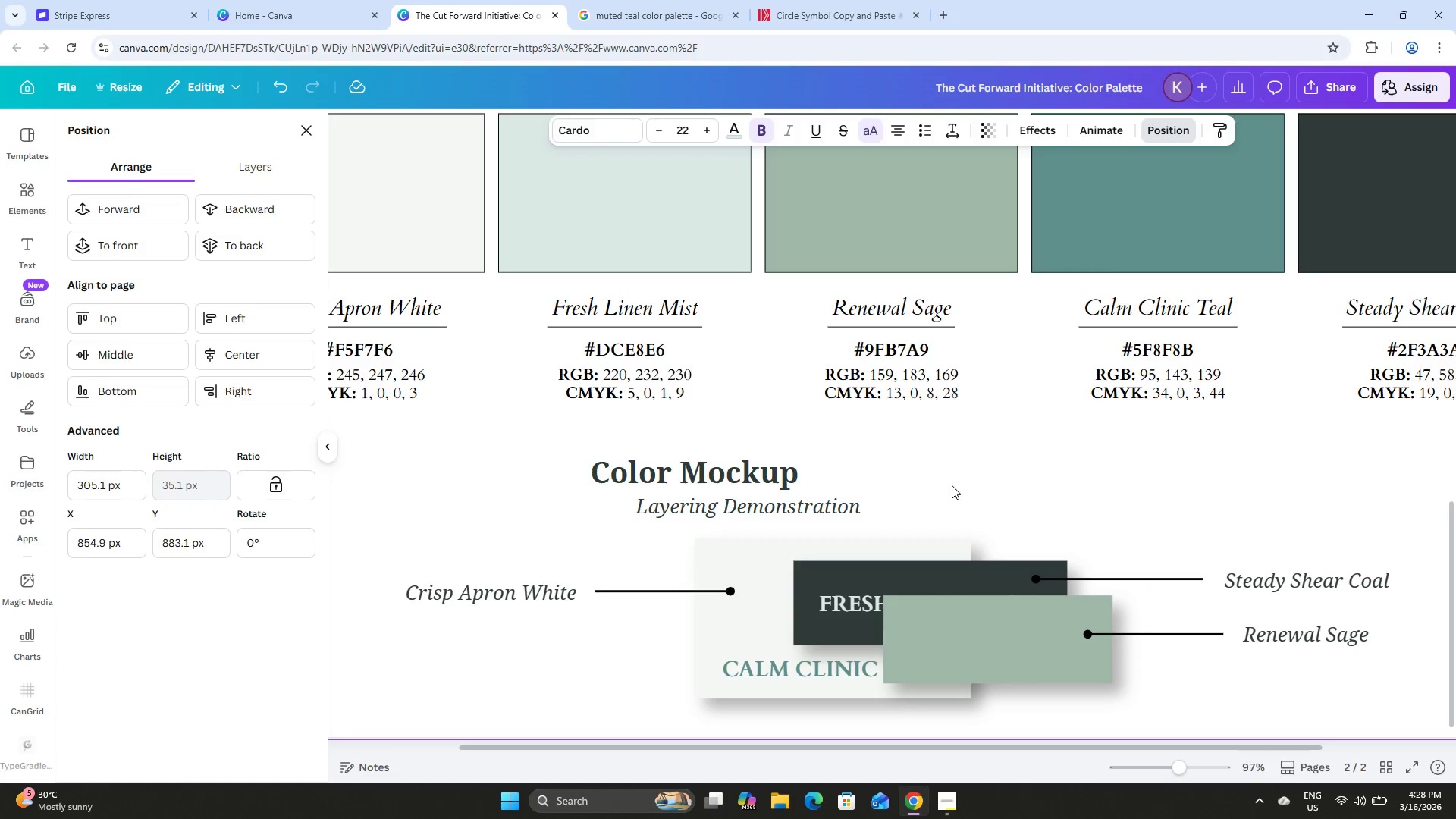 
key(ArrowLeft)
 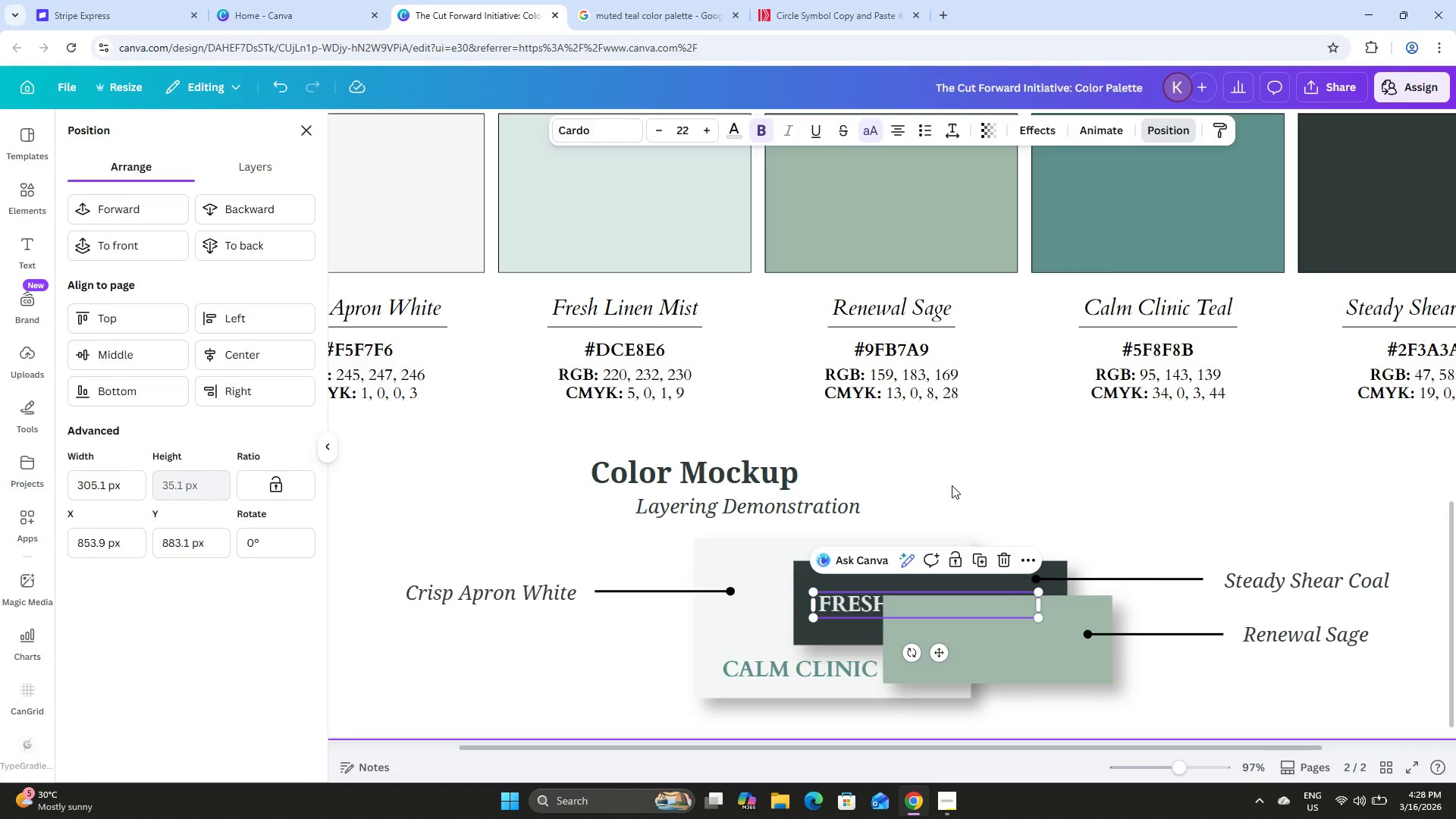 
key(ArrowRight)
 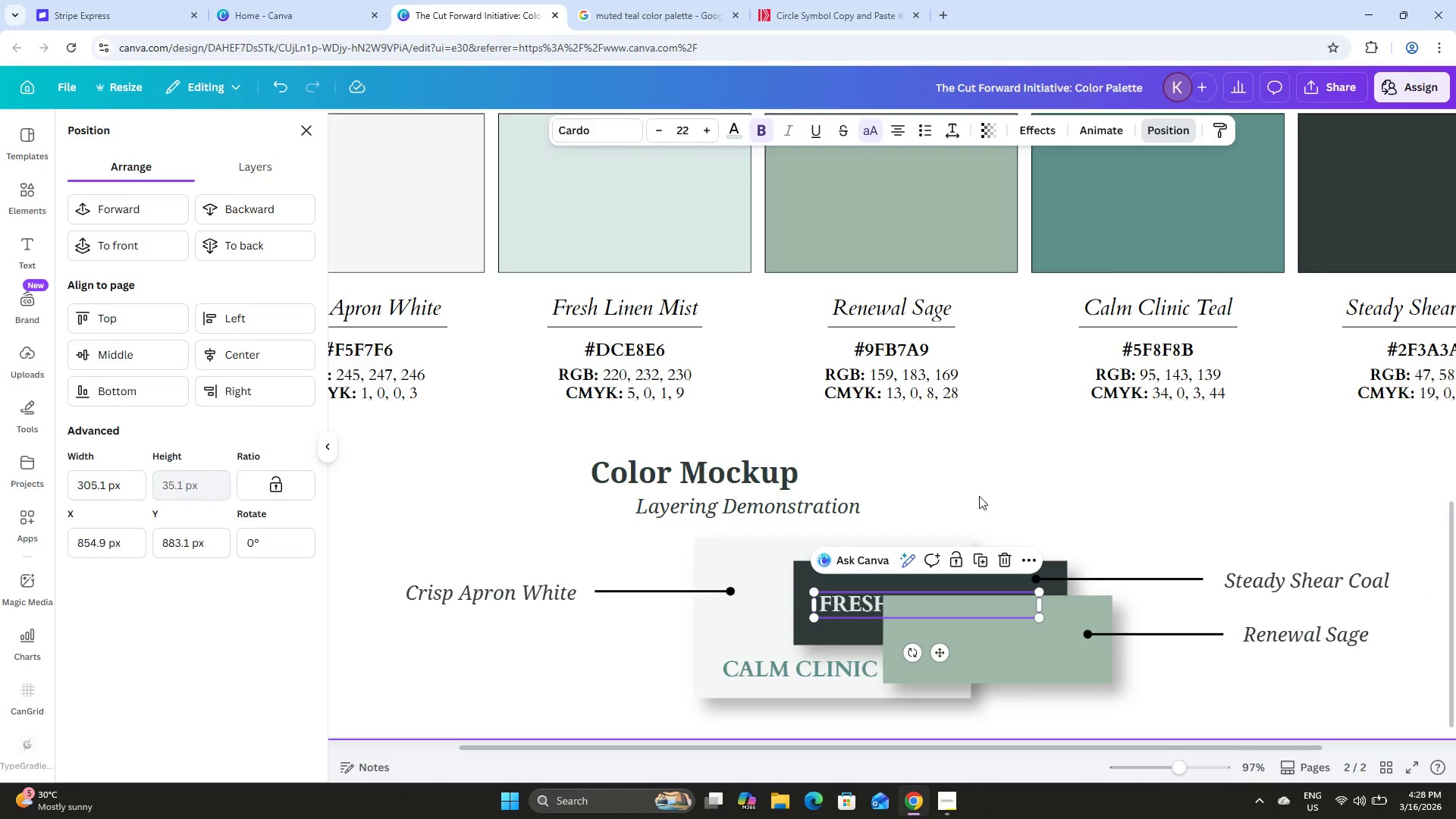 
left_click([1056, 472])
 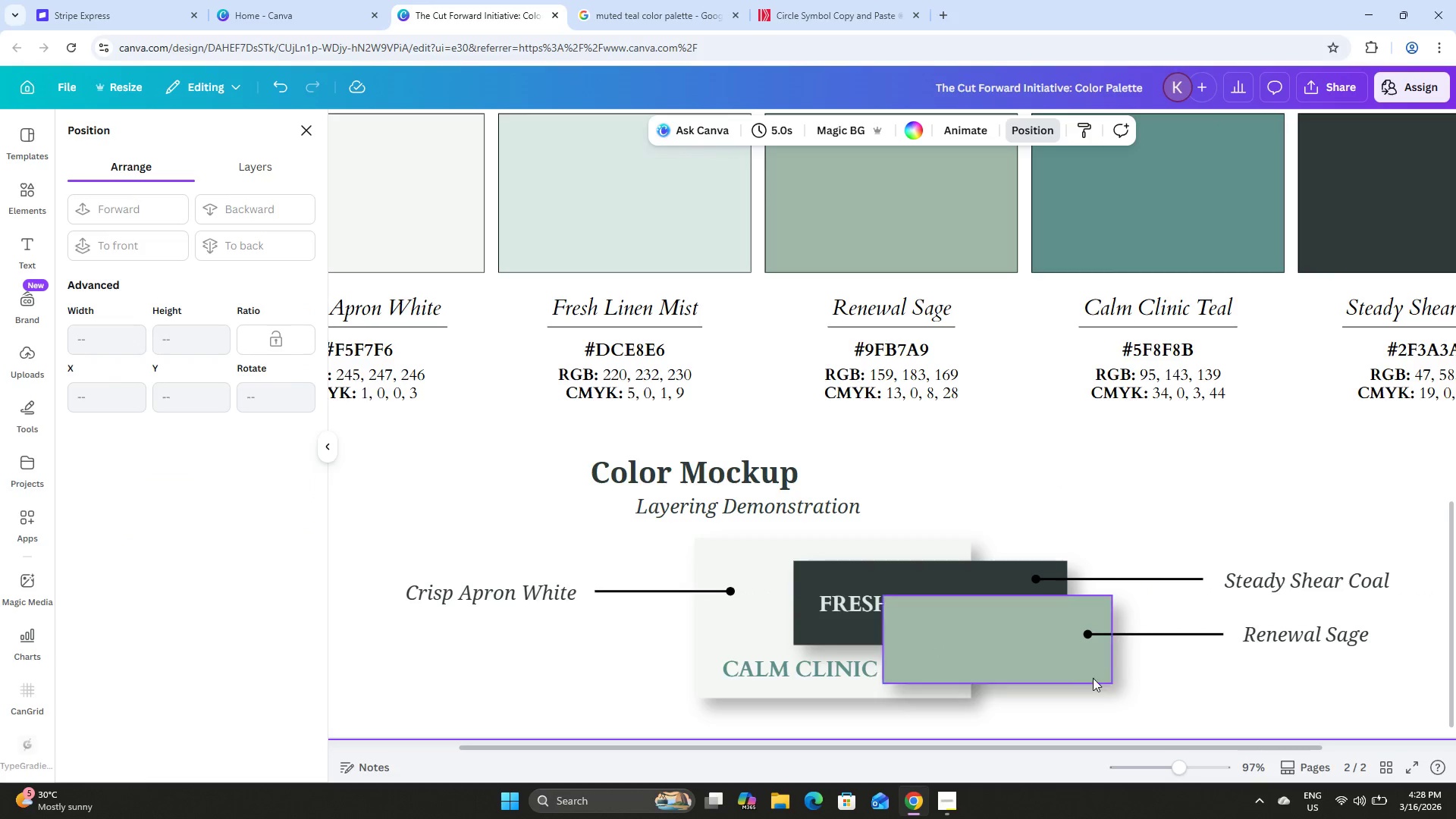 
left_click([971, 656])
 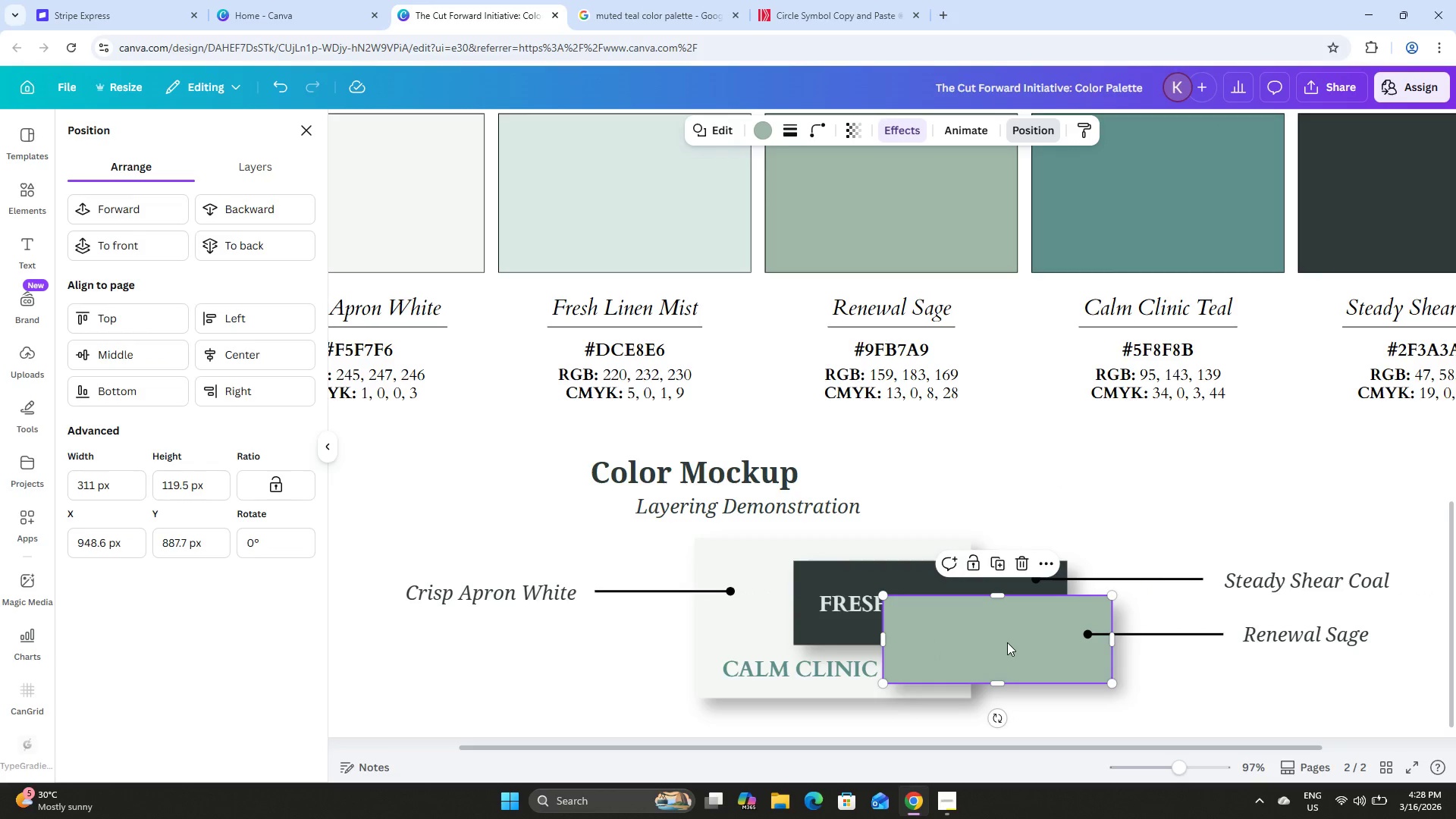 
left_click_drag(start_coordinate=[1007, 642], to_coordinate=[1069, 666])
 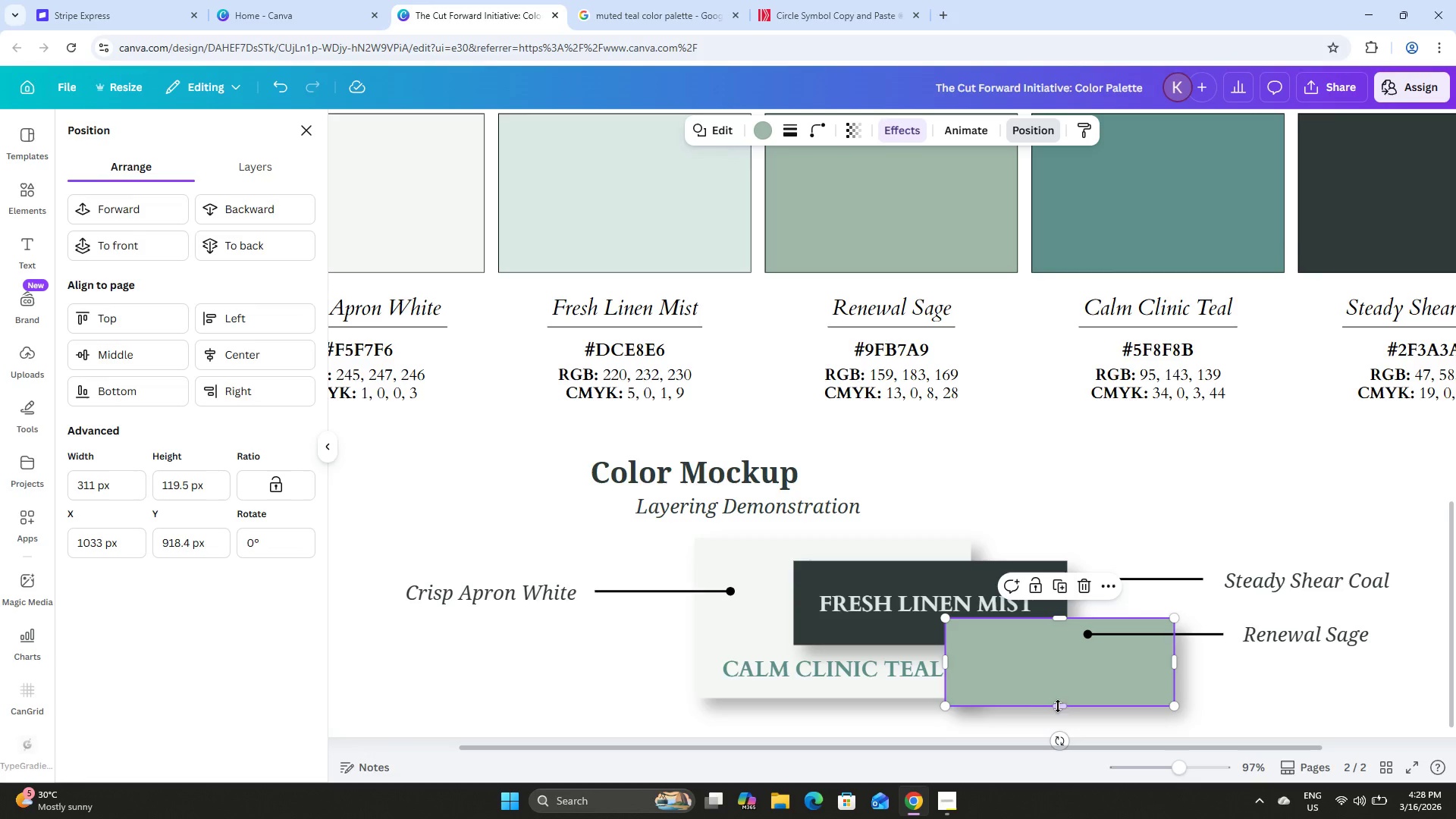 
left_click_drag(start_coordinate=[1059, 702], to_coordinate=[1059, 675])
 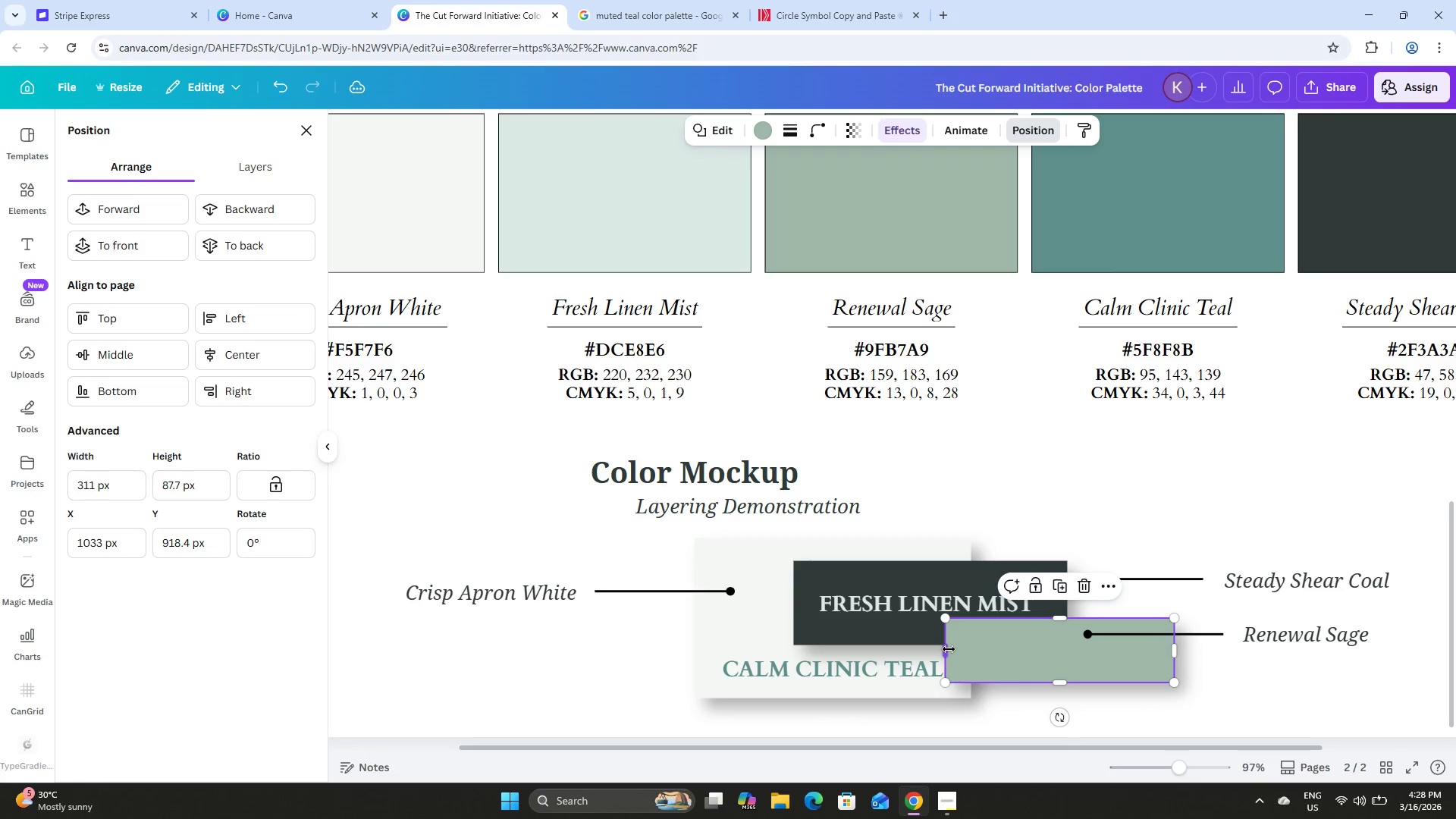 
left_click_drag(start_coordinate=[949, 649], to_coordinate=[956, 654])
 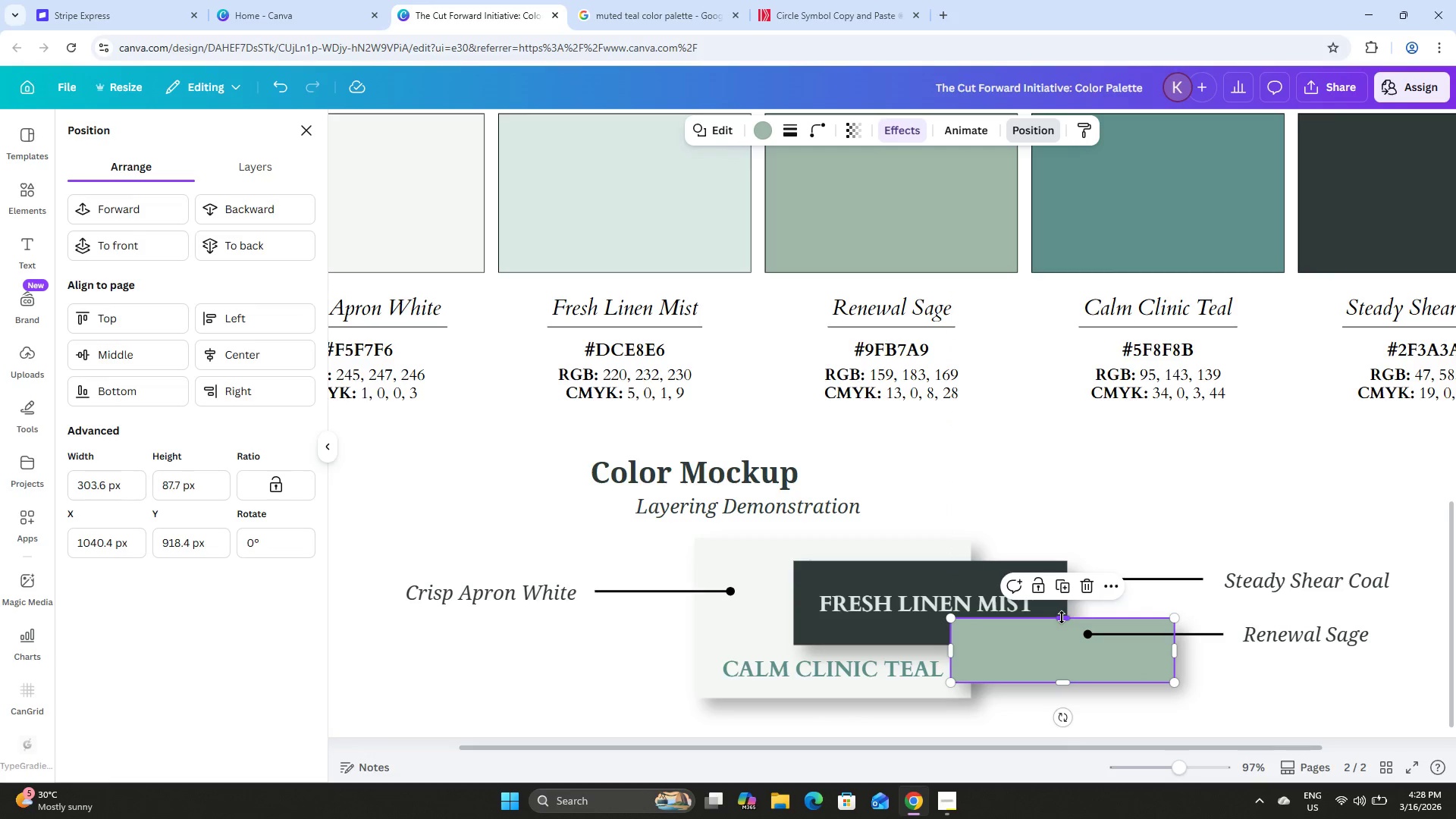 
left_click_drag(start_coordinate=[1062, 617], to_coordinate=[1059, 624])
 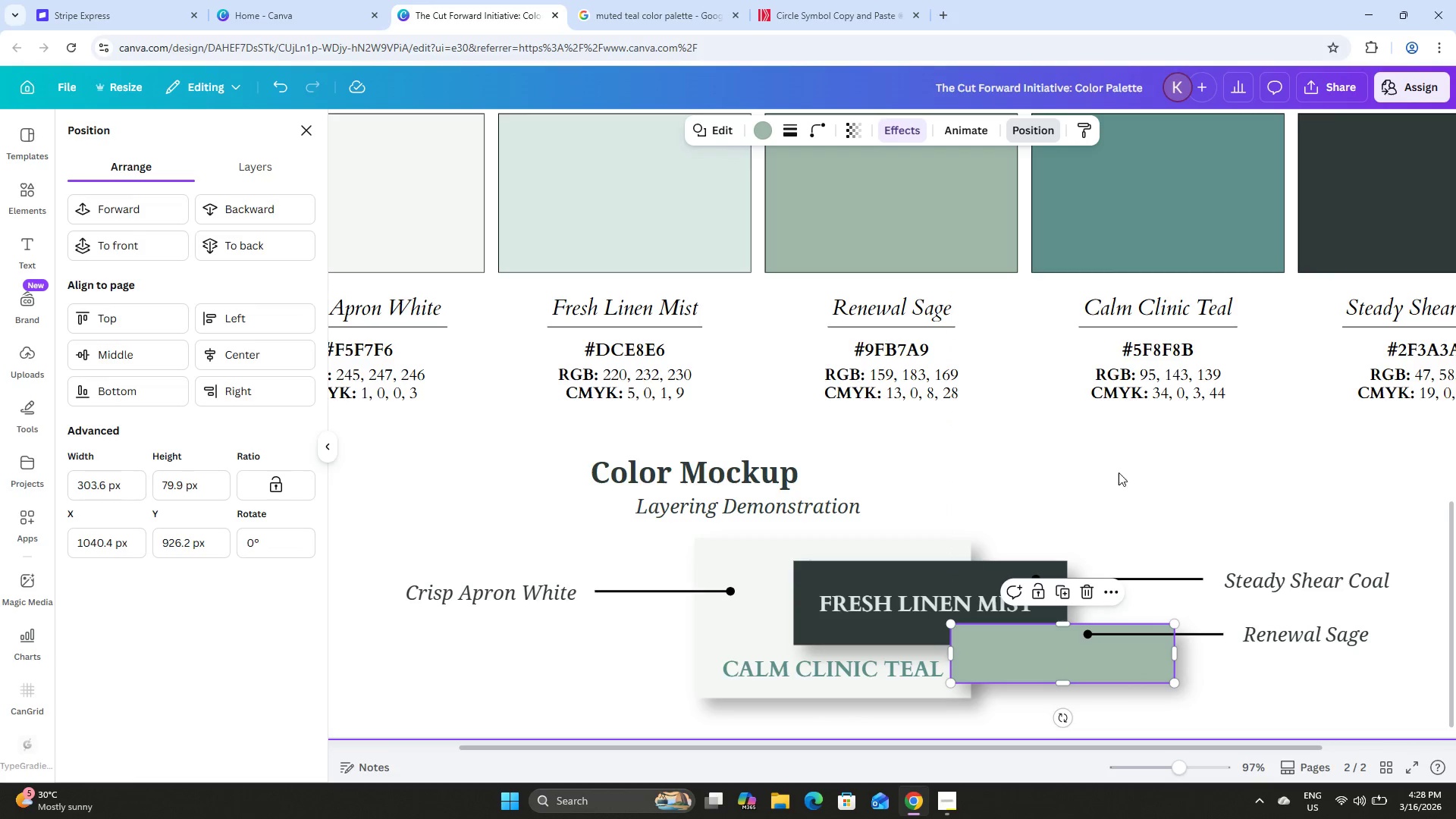 
left_click([1112, 444])
 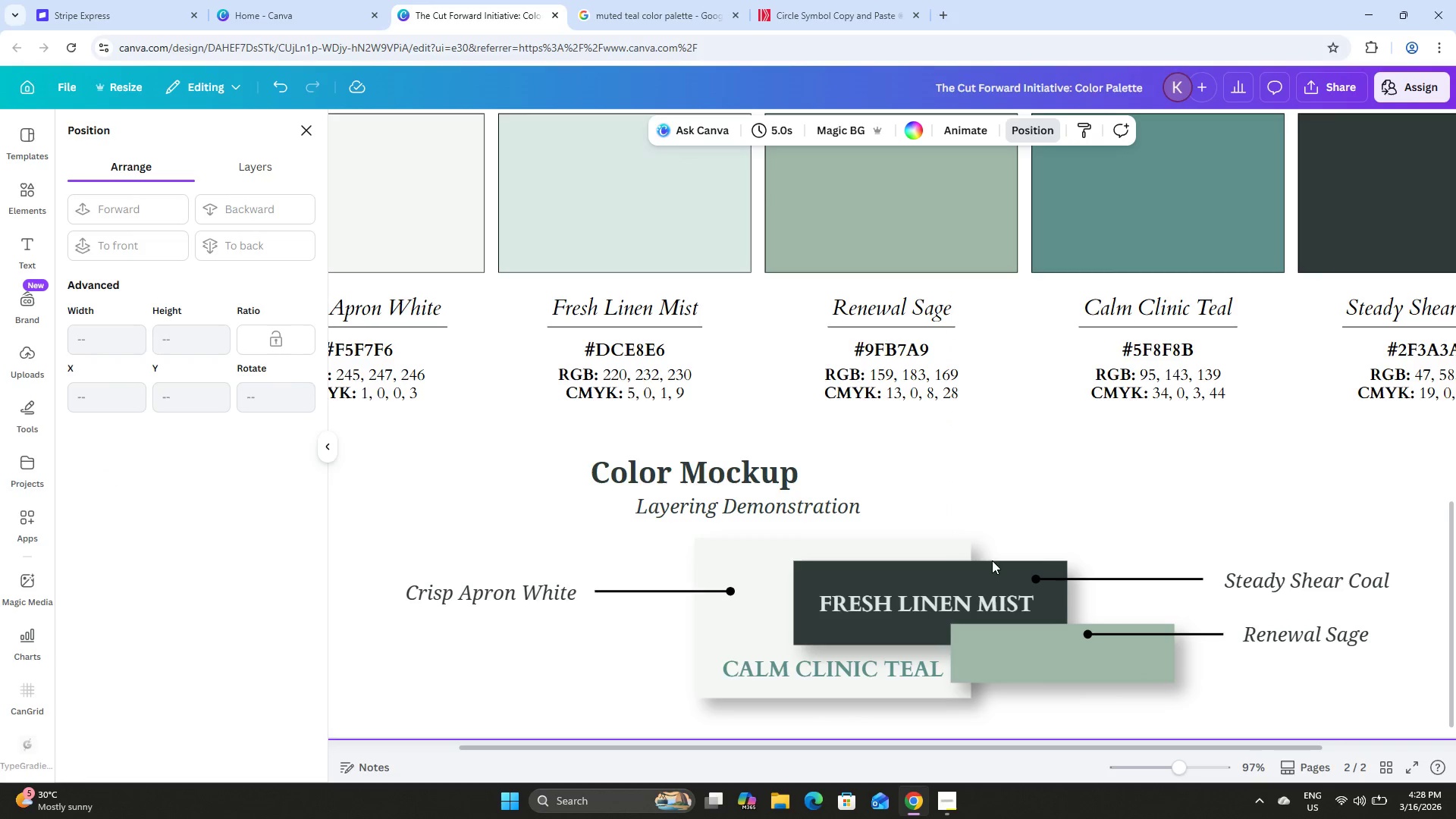 
left_click([985, 572])
 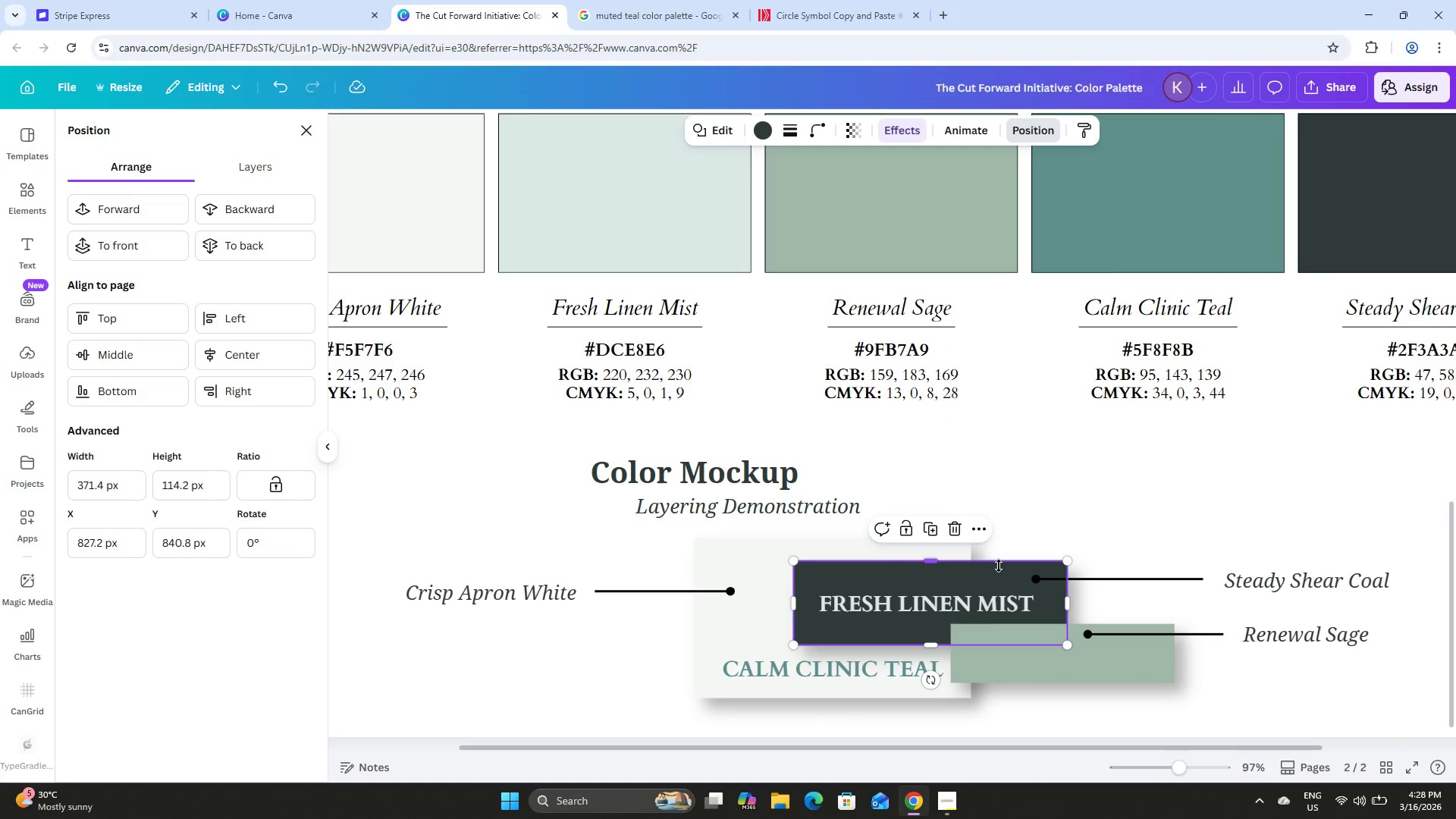 
left_click_drag(start_coordinate=[999, 565], to_coordinate=[981, 566])
 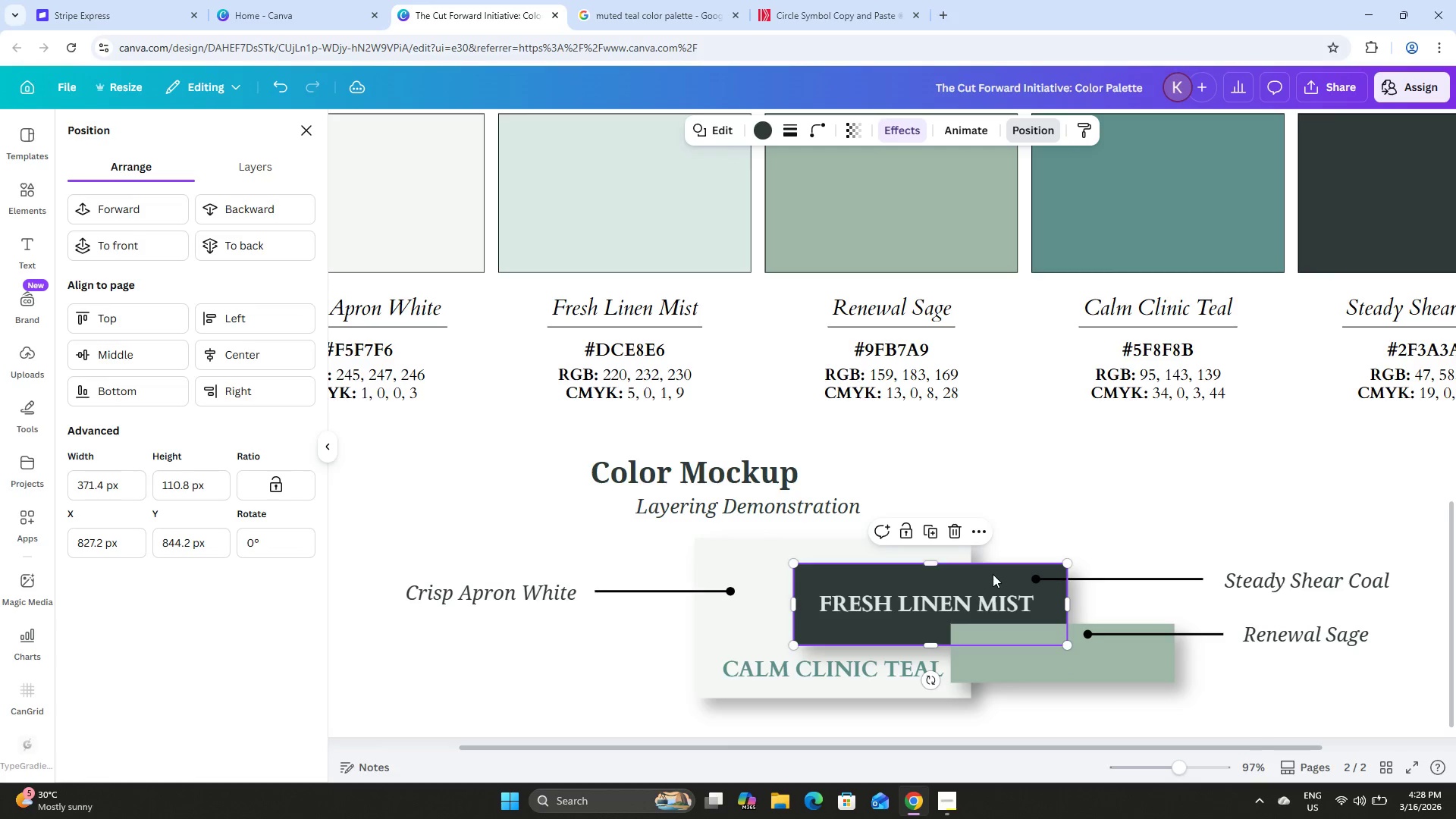 
left_click_drag(start_coordinate=[993, 575], to_coordinate=[971, 573])
 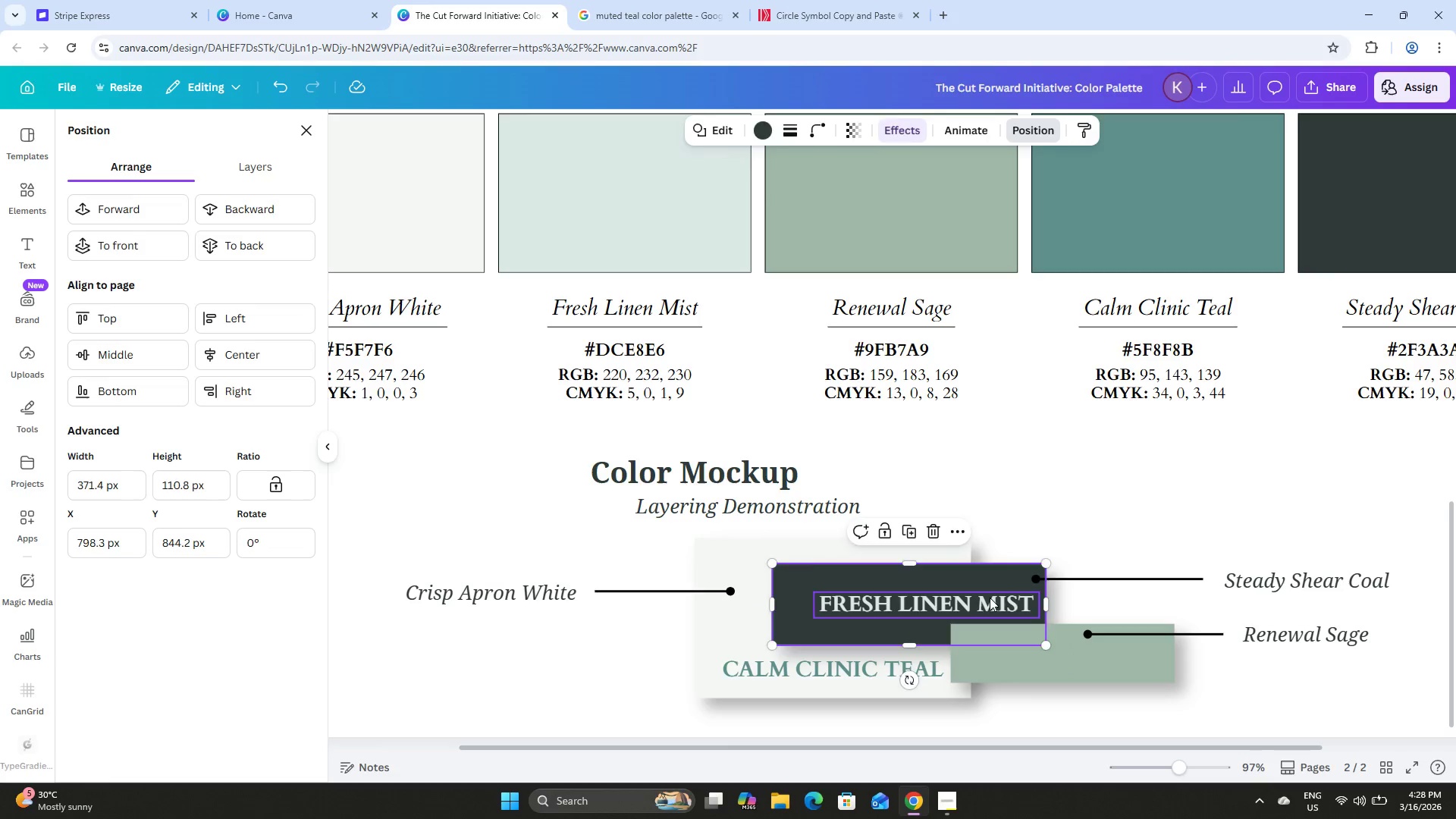 
left_click([990, 598])
 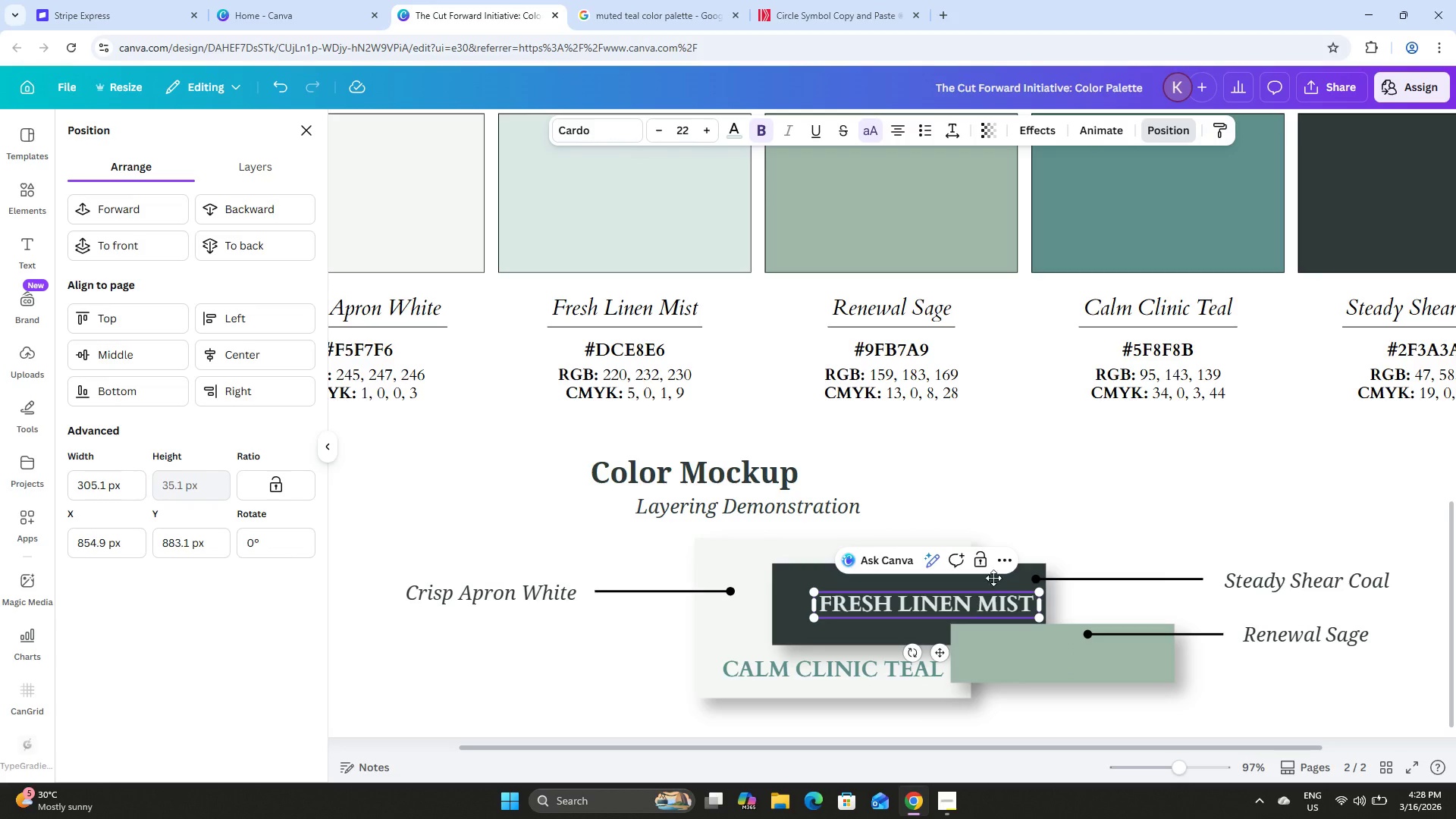 
left_click([1065, 470])
 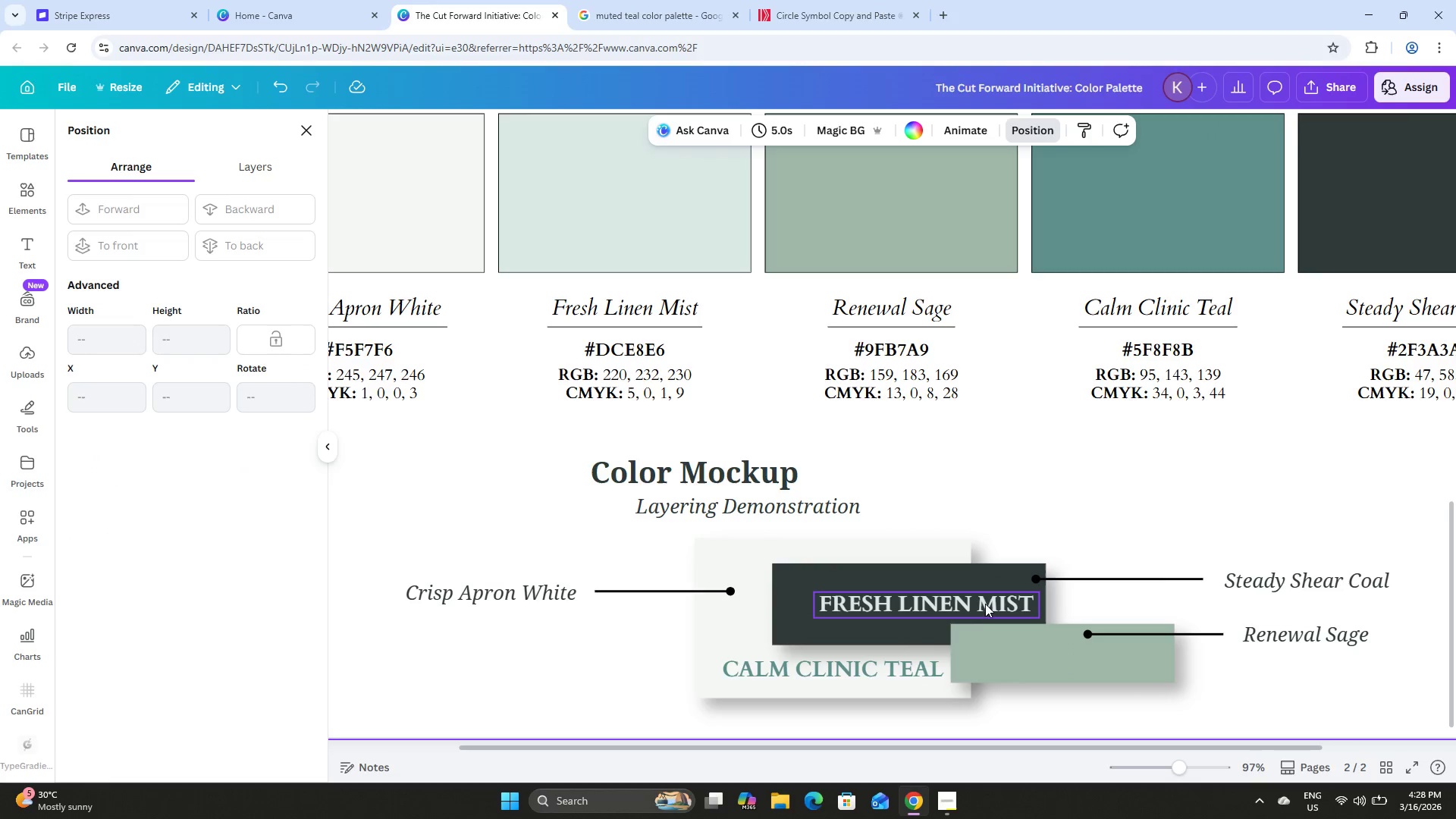 
left_click_drag(start_coordinate=[982, 602], to_coordinate=[968, 604])
 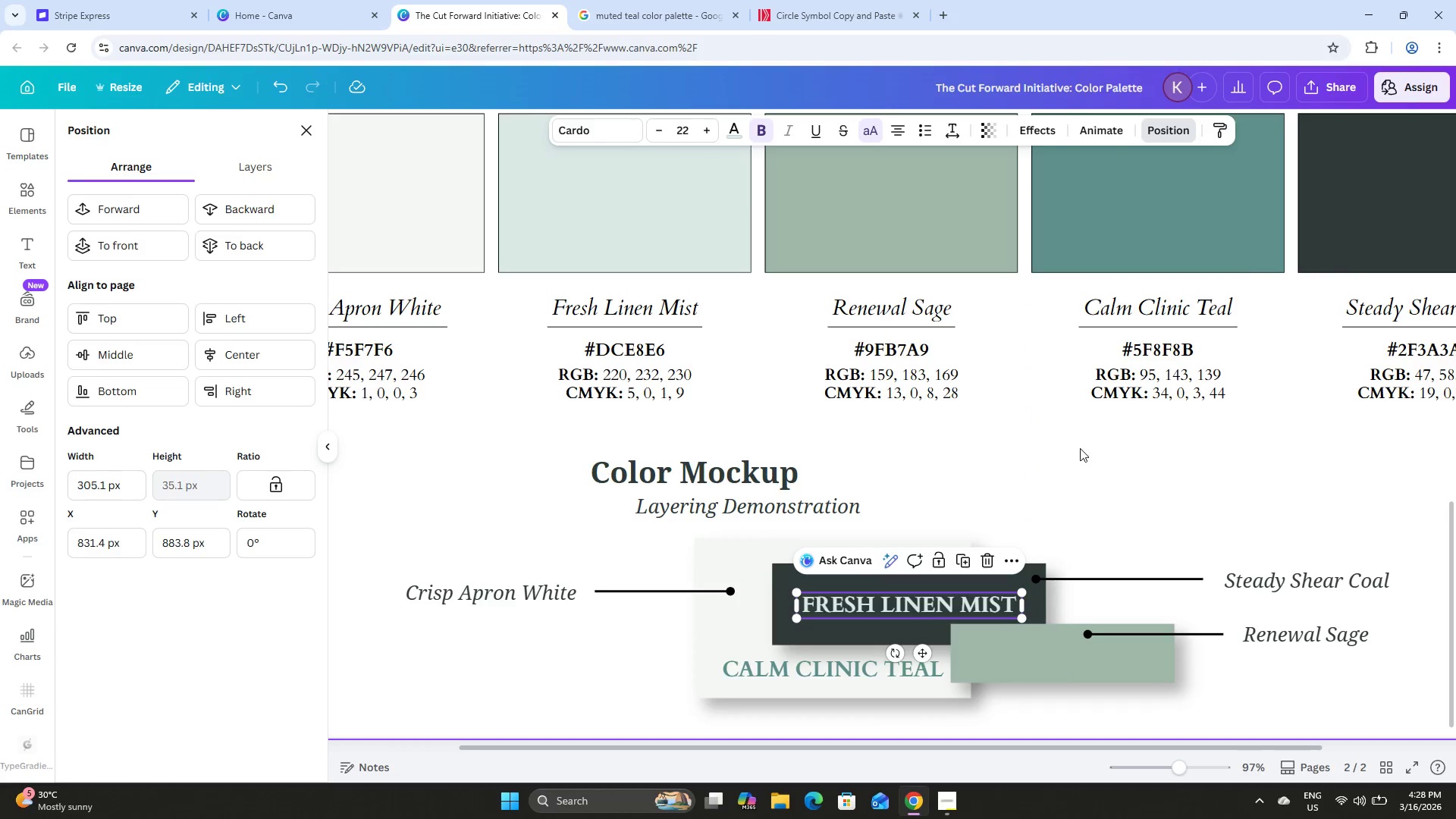 
left_click([1080, 448])
 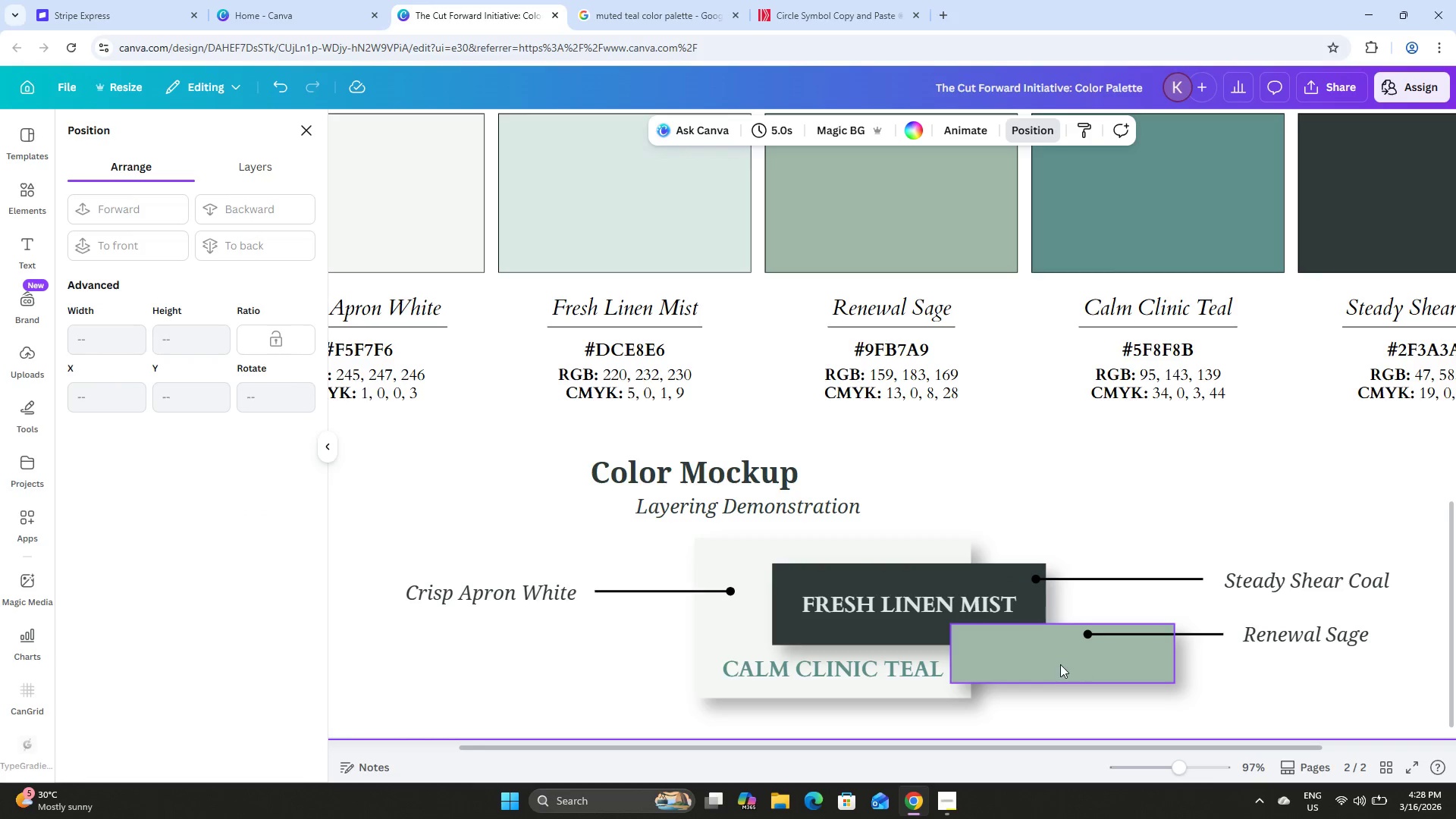 
left_click([1045, 657])
 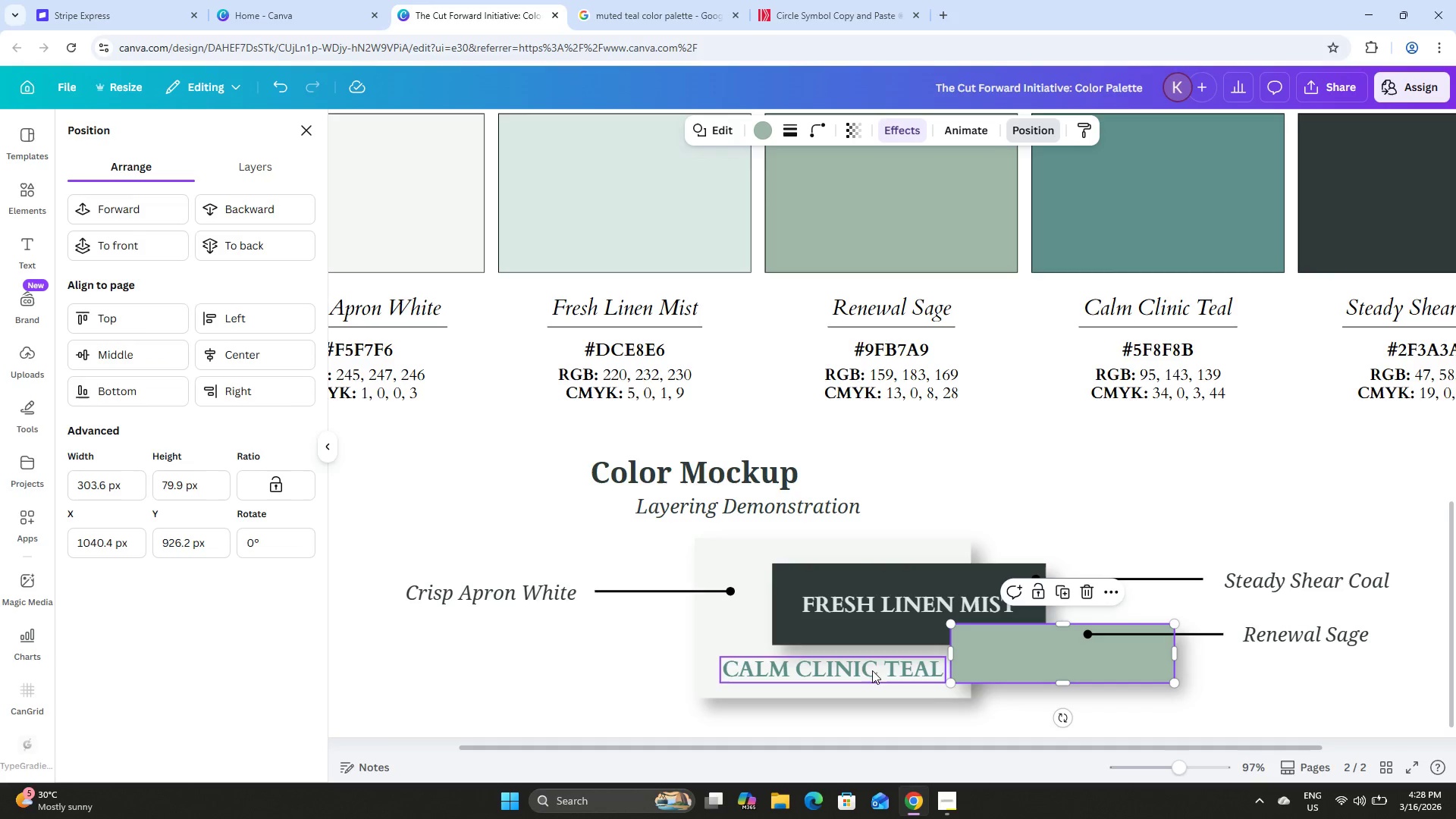 
left_click([1107, 470])
 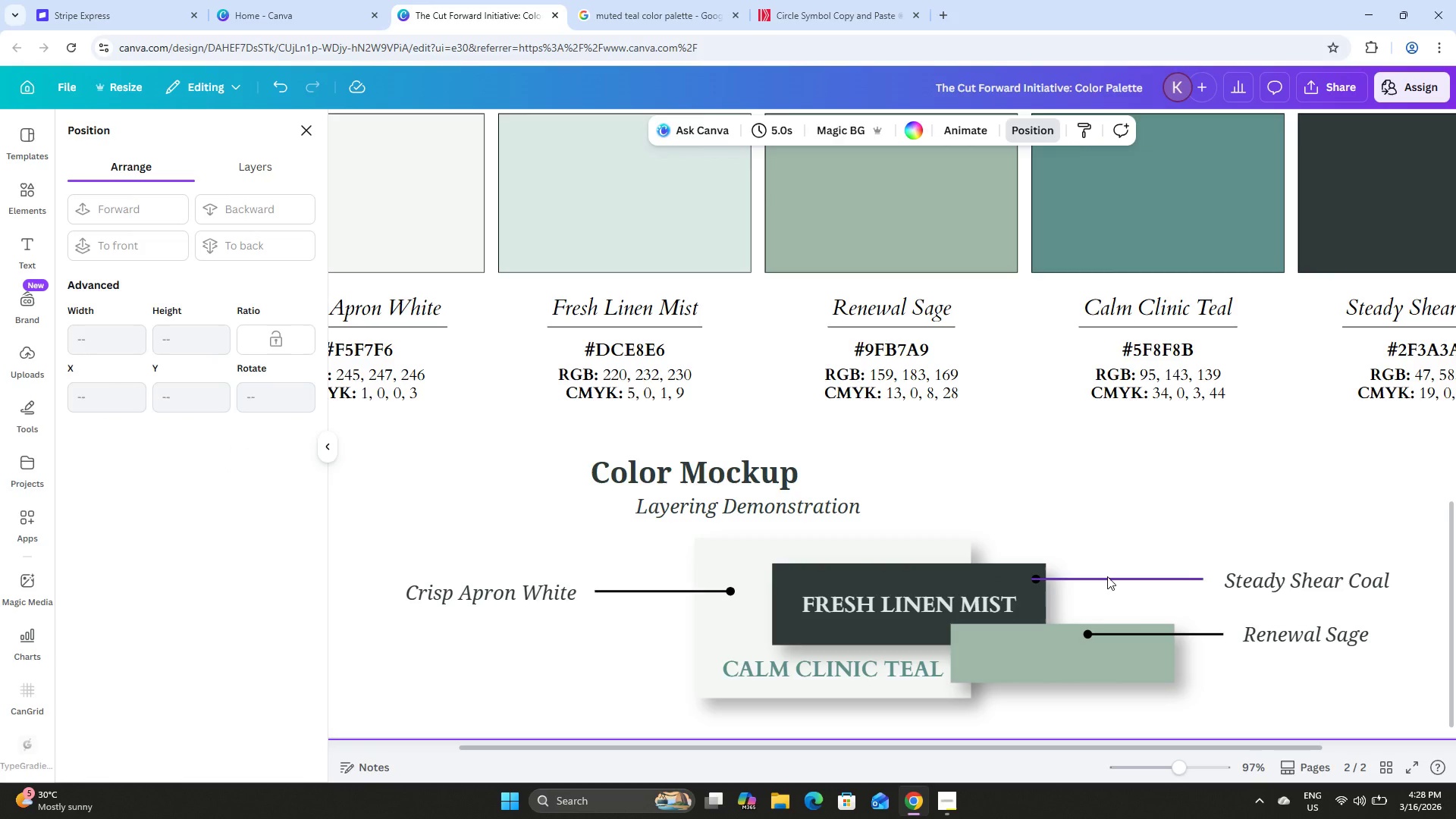 
left_click([1107, 576])
 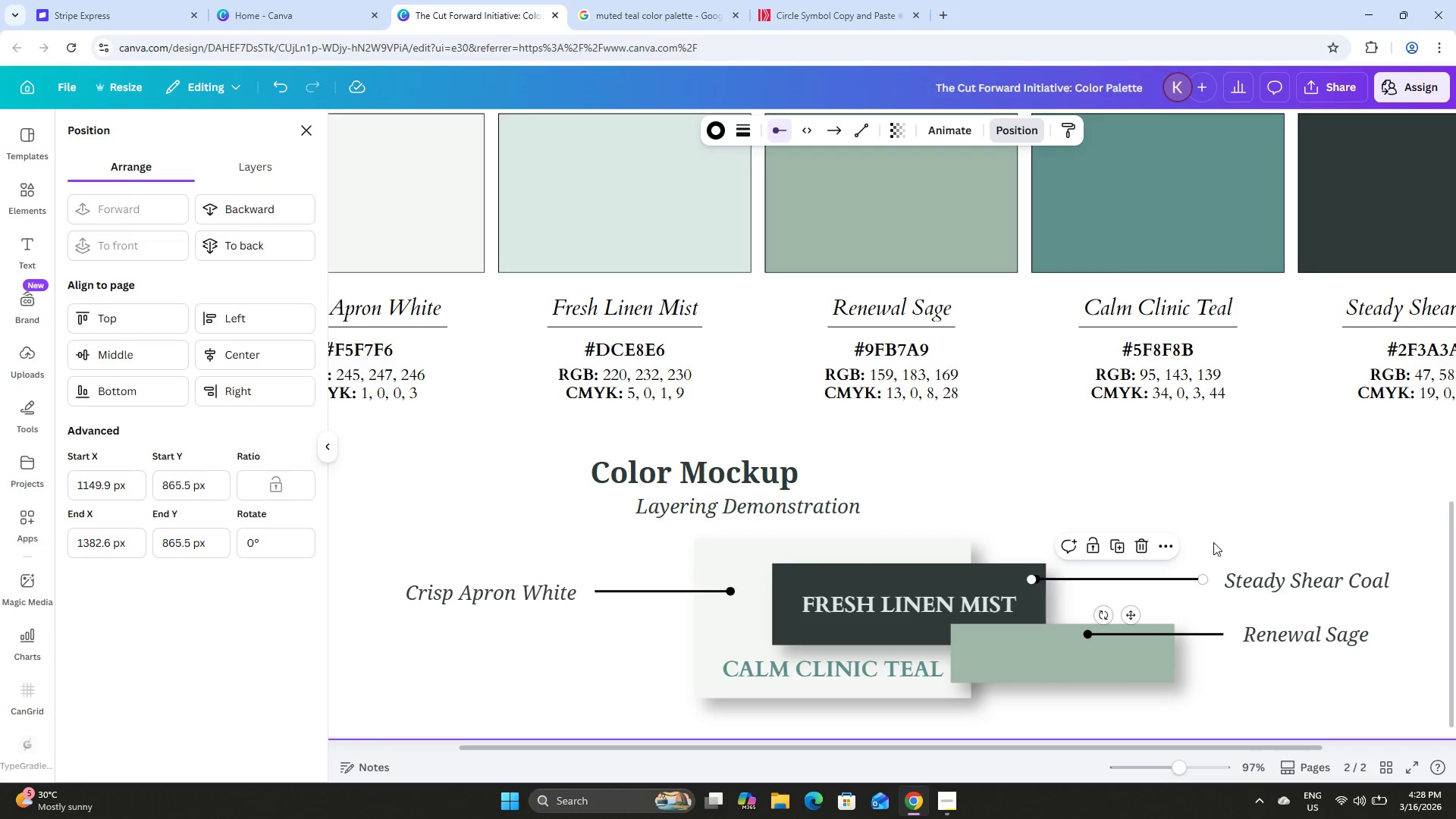 
left_click([1223, 513])
 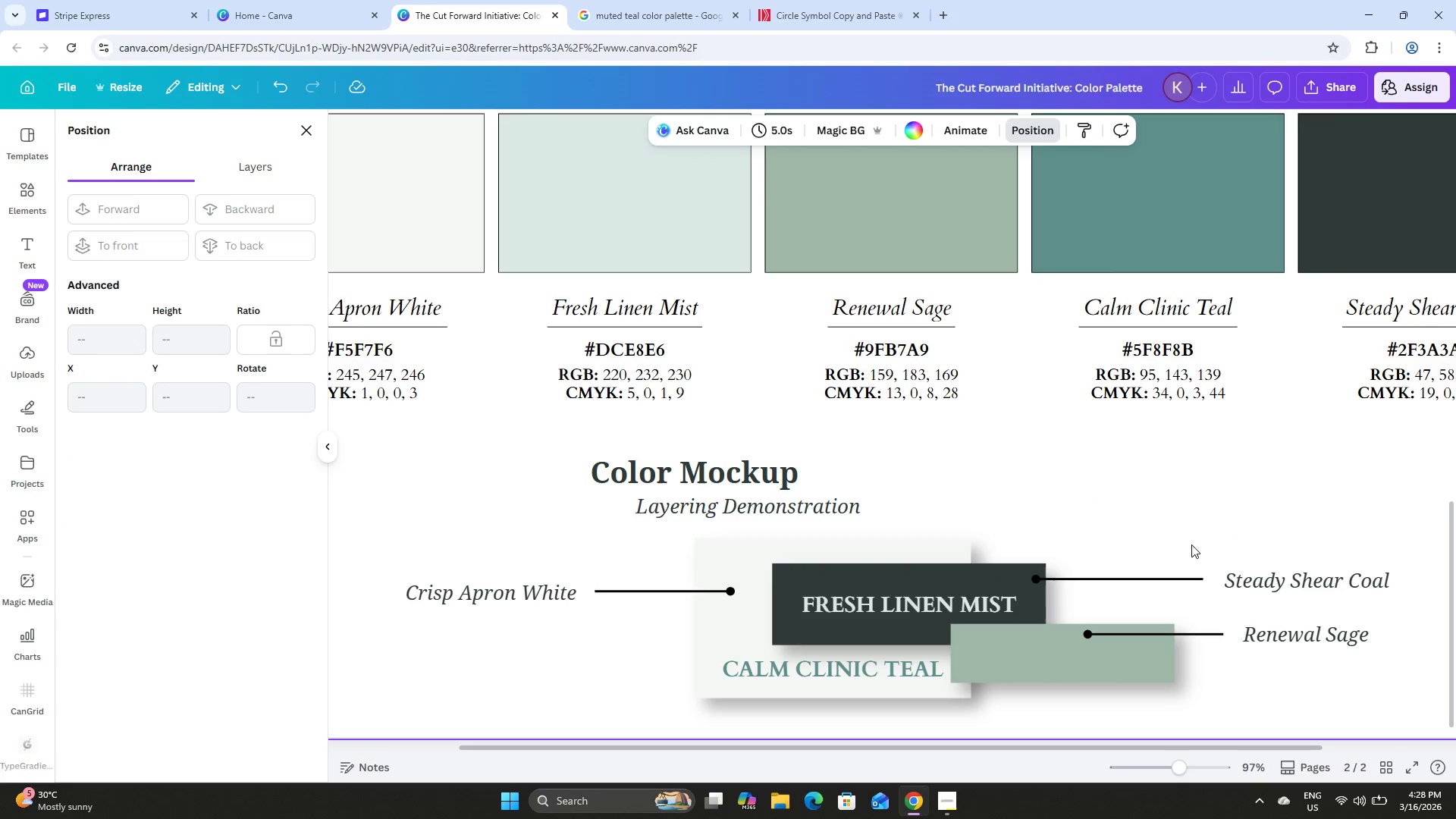 
left_click_drag(start_coordinate=[1188, 541], to_coordinate=[1283, 590])
 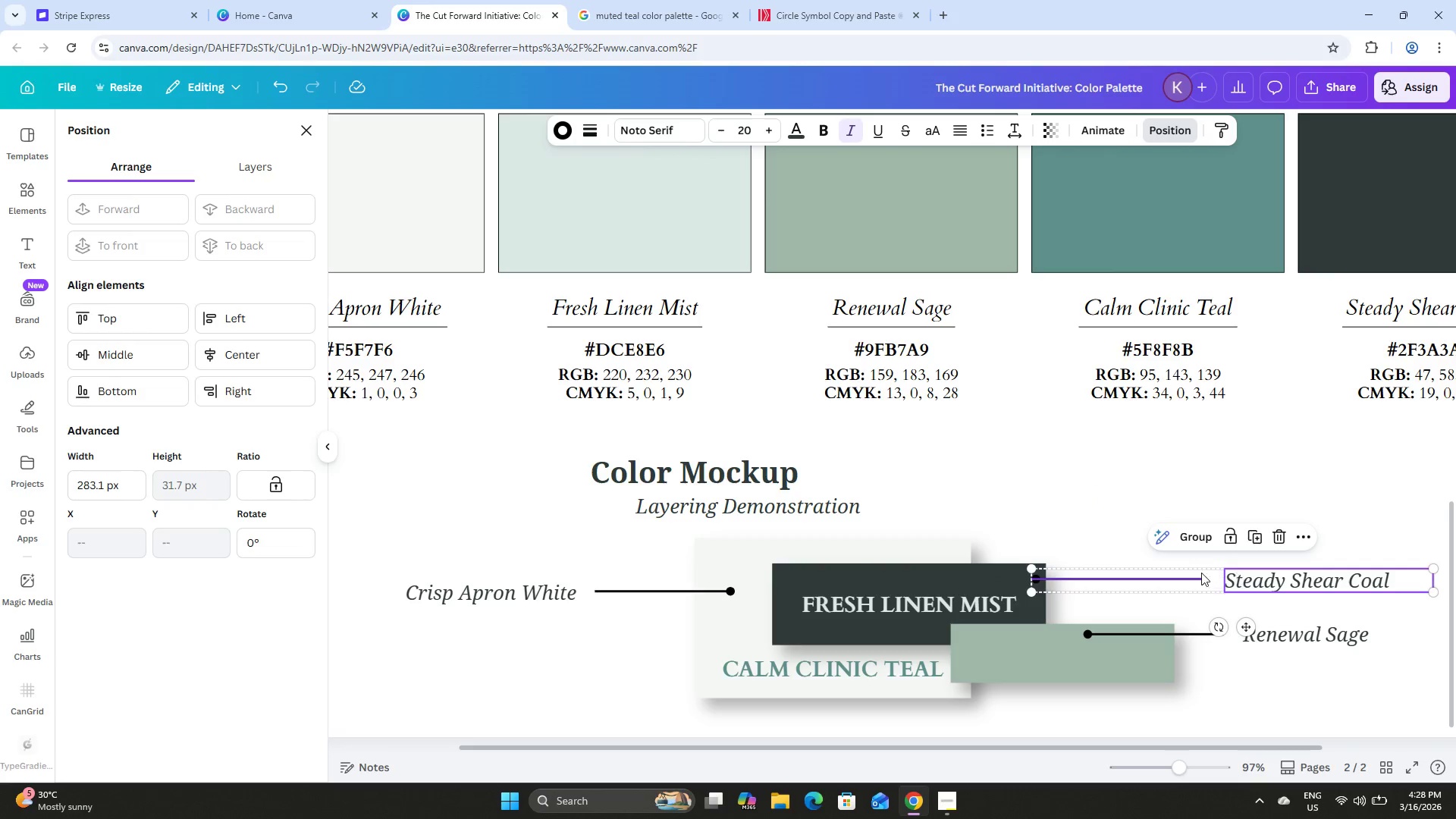 
left_click_drag(start_coordinate=[1197, 575], to_coordinate=[1179, 579])
 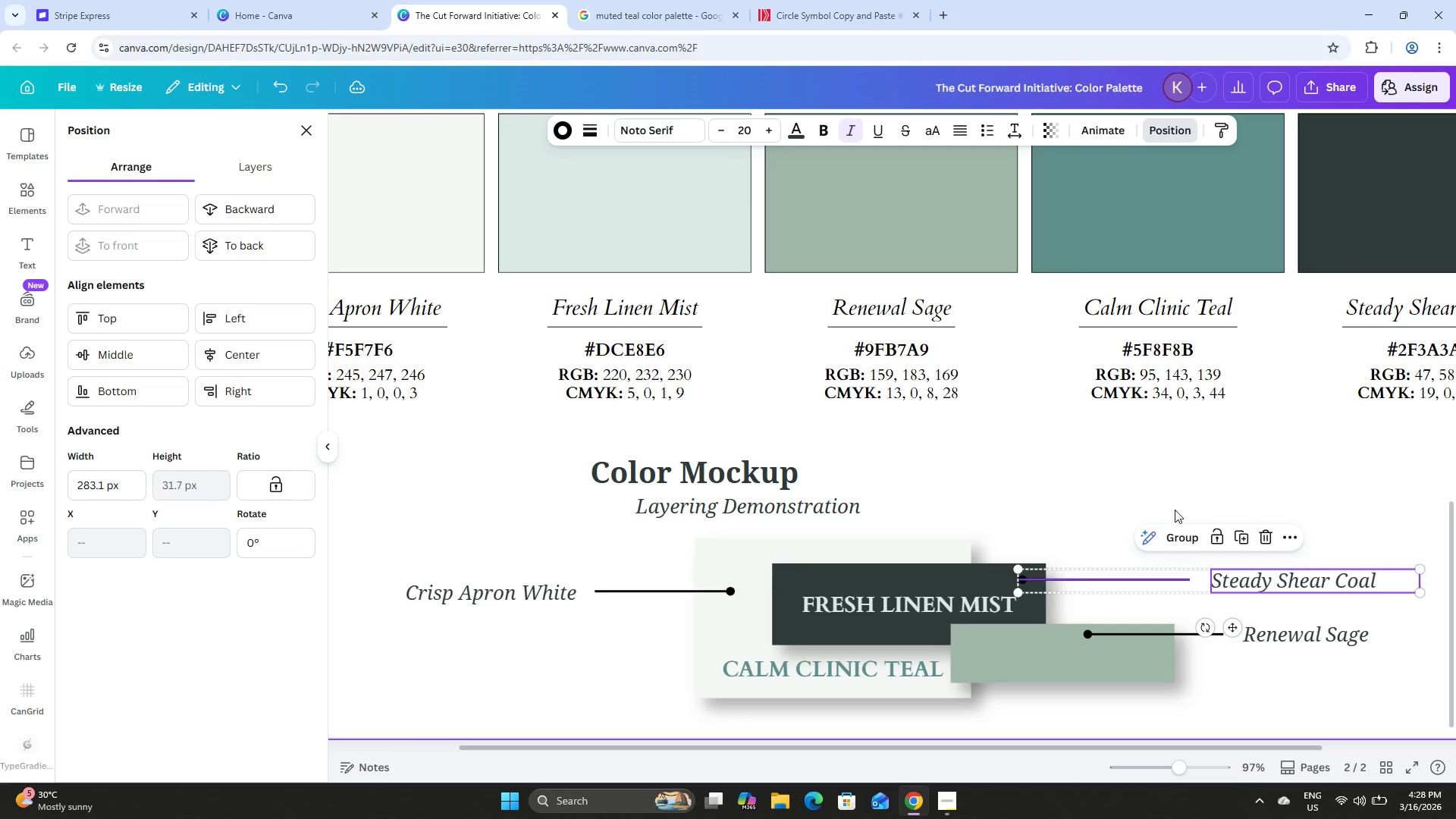 
left_click([1175, 510])
 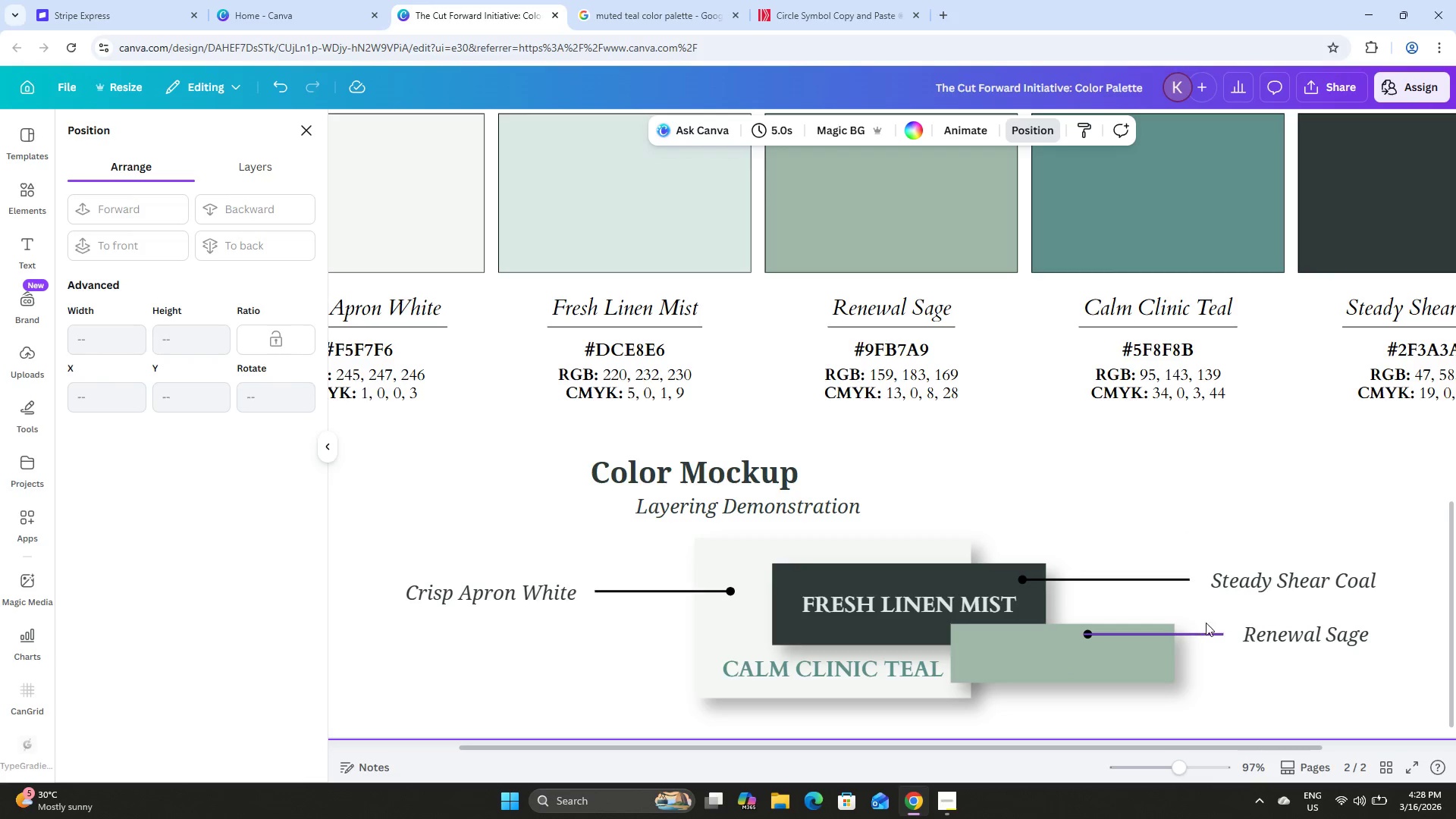 
left_click_drag(start_coordinate=[1208, 614], to_coordinate=[1295, 651])
 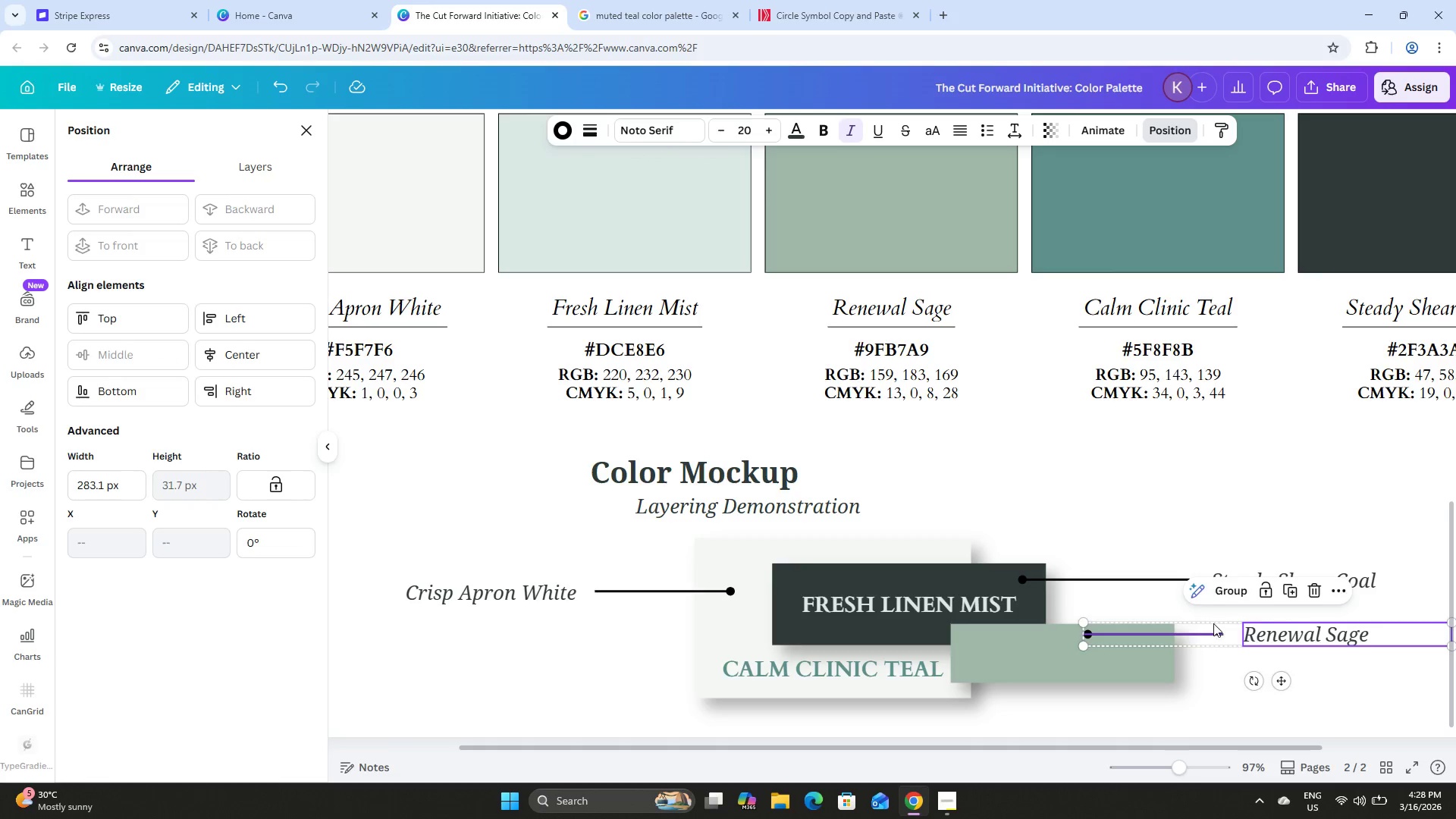 
left_click_drag(start_coordinate=[1211, 625], to_coordinate=[1238, 645])
 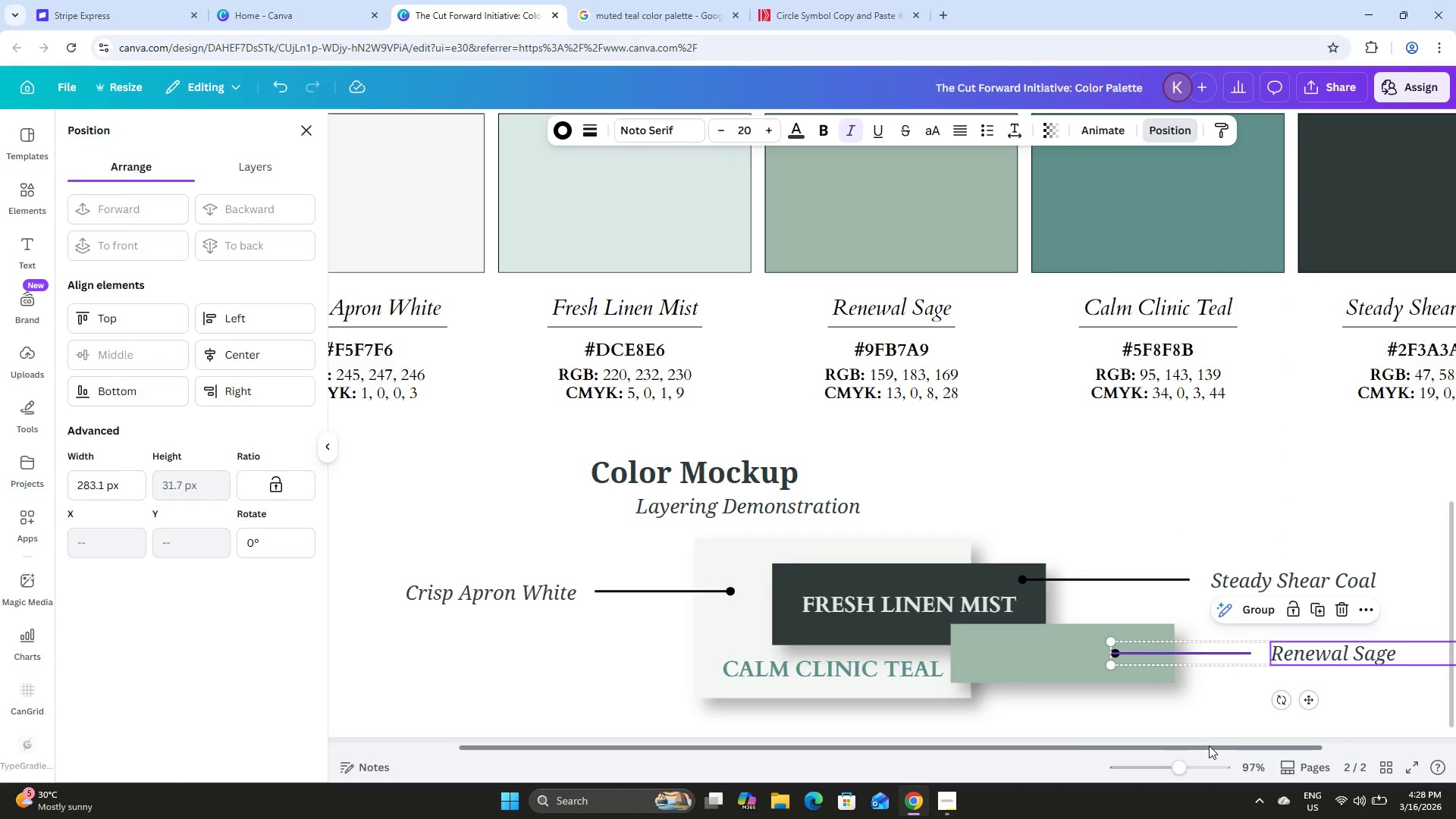 
left_click_drag(start_coordinate=[1208, 746], to_coordinate=[1146, 751])
 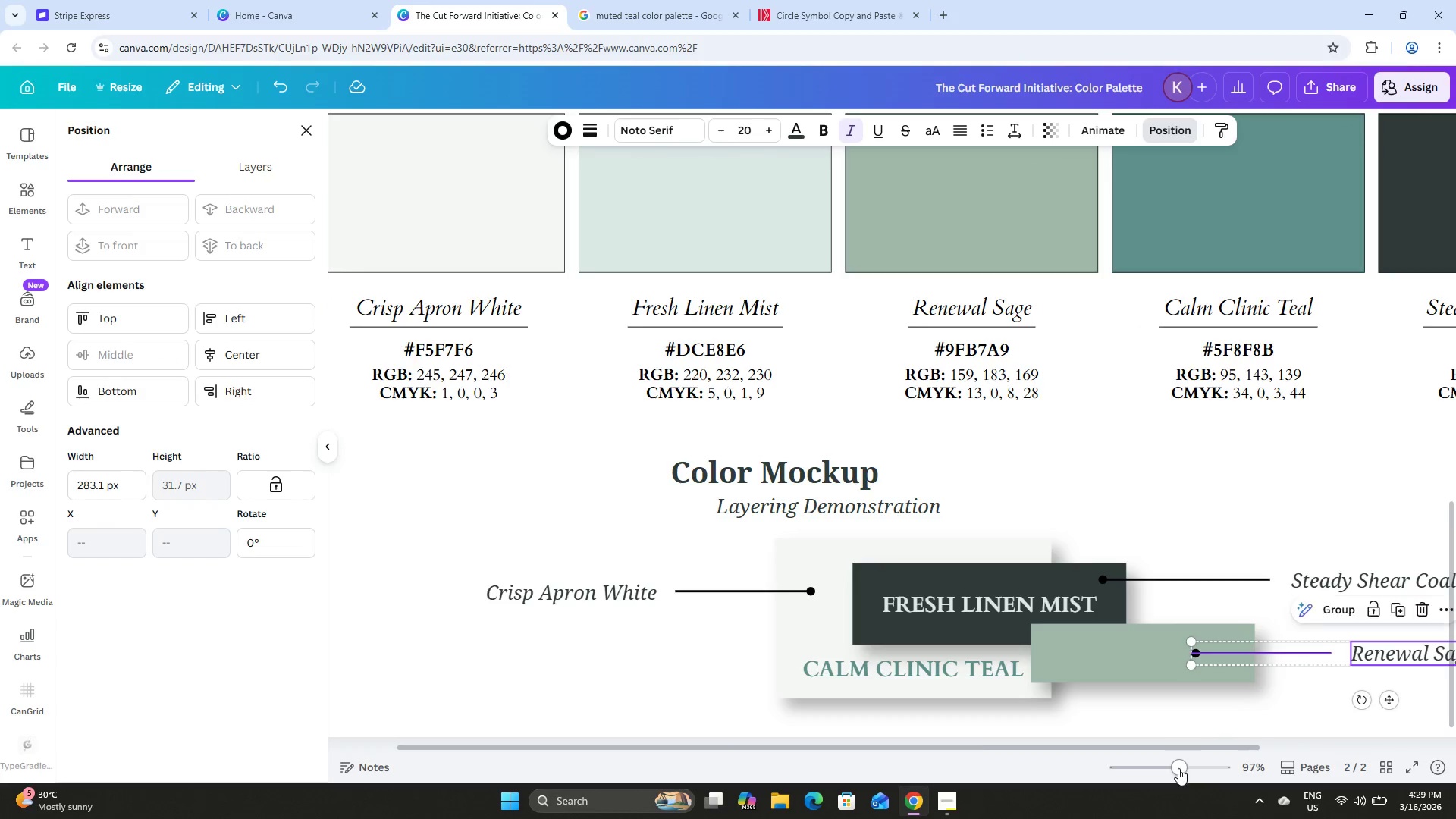 
left_click_drag(start_coordinate=[1178, 768], to_coordinate=[1167, 770])
 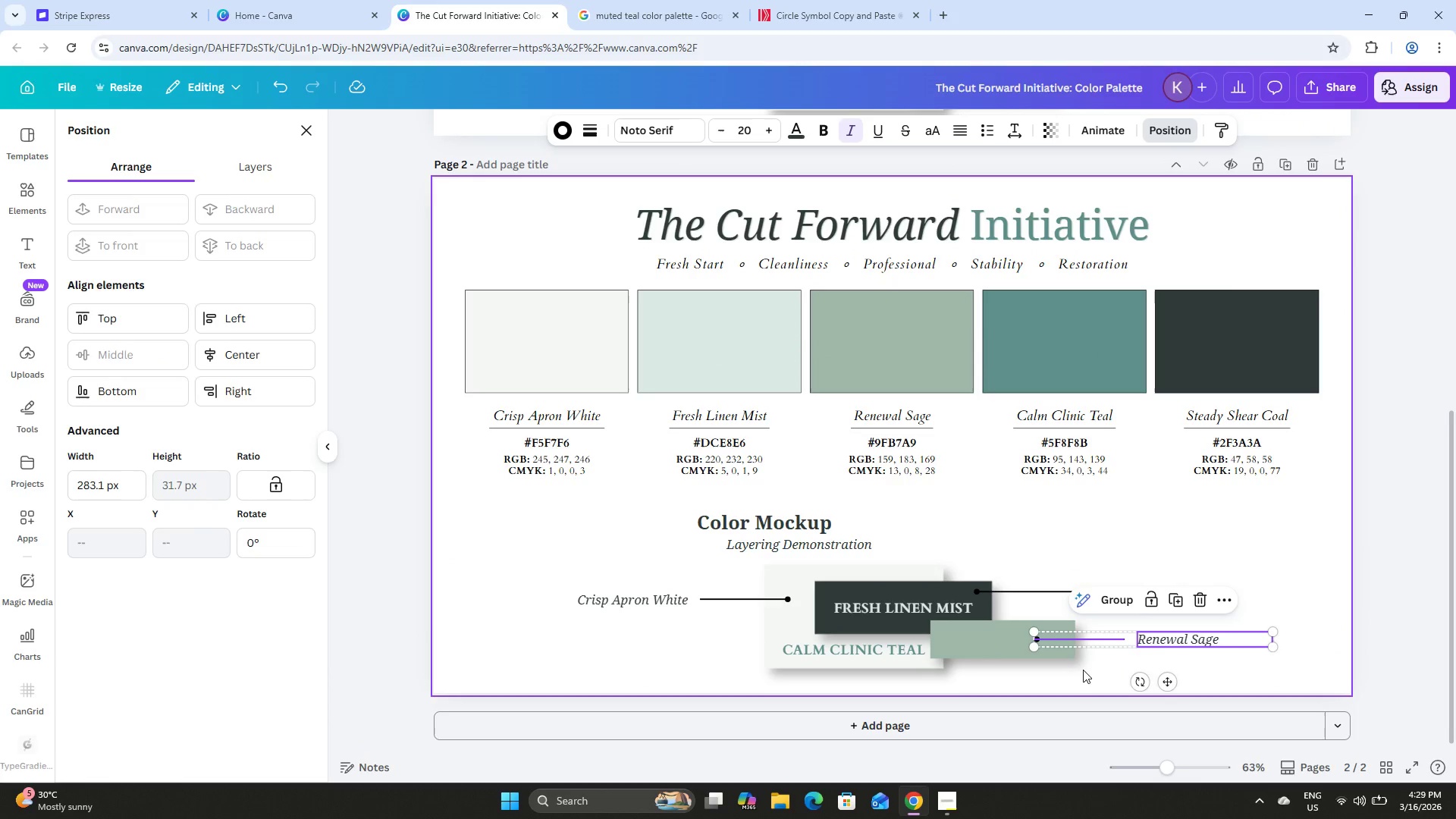 
left_click([1064, 674])
 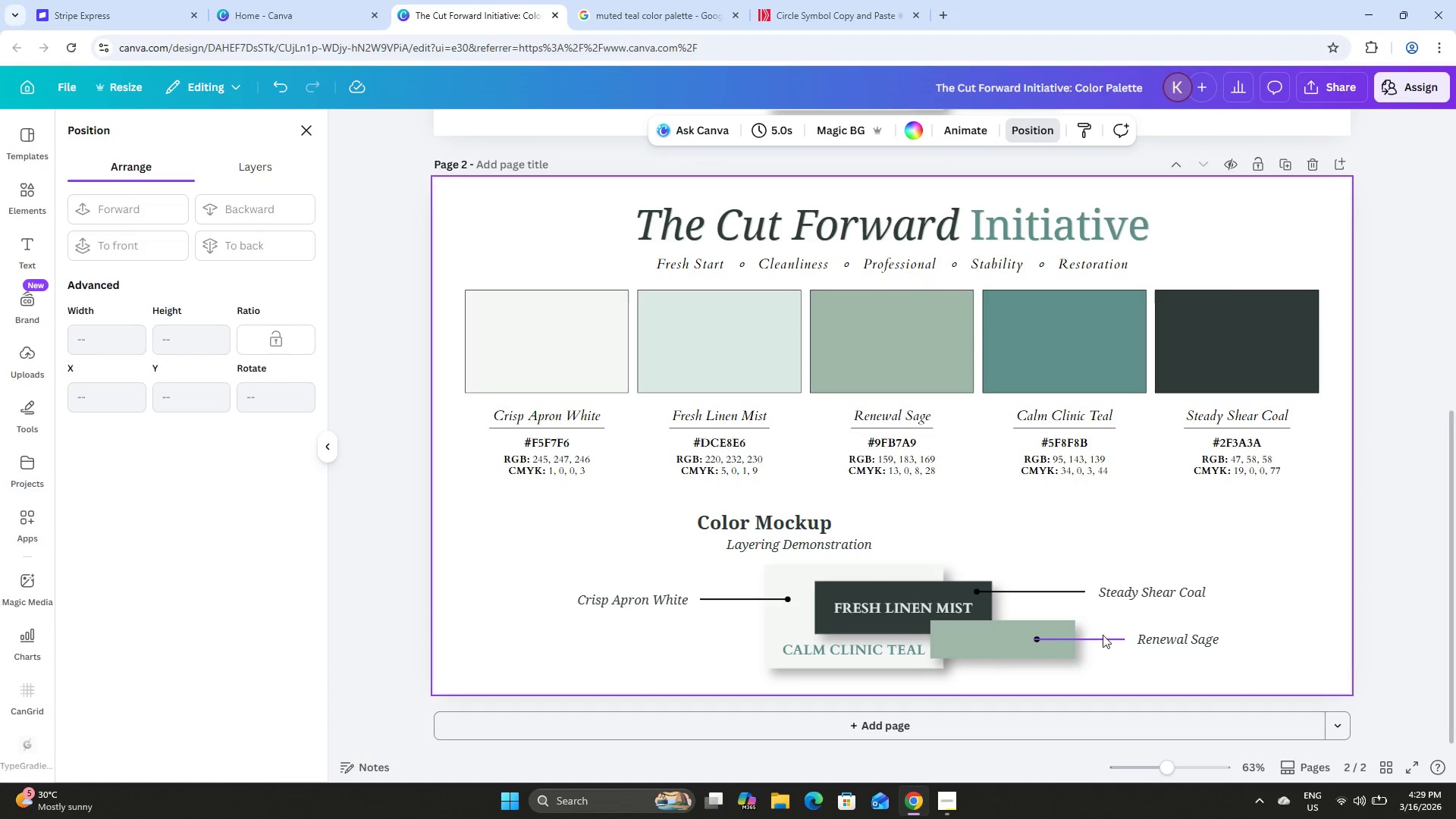 
left_click([1103, 637])
 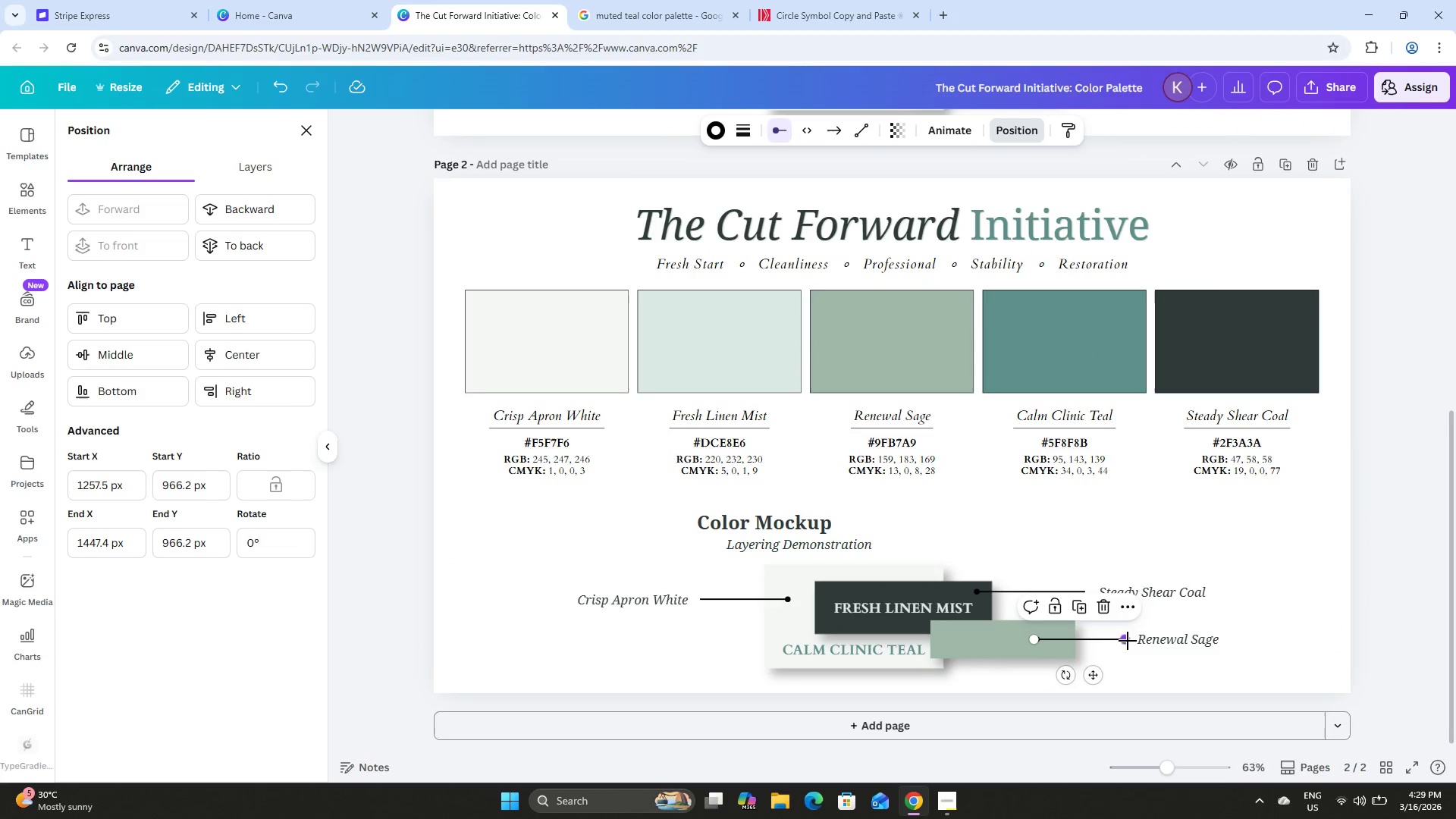 
left_click_drag(start_coordinate=[1127, 641], to_coordinate=[1109, 641])
 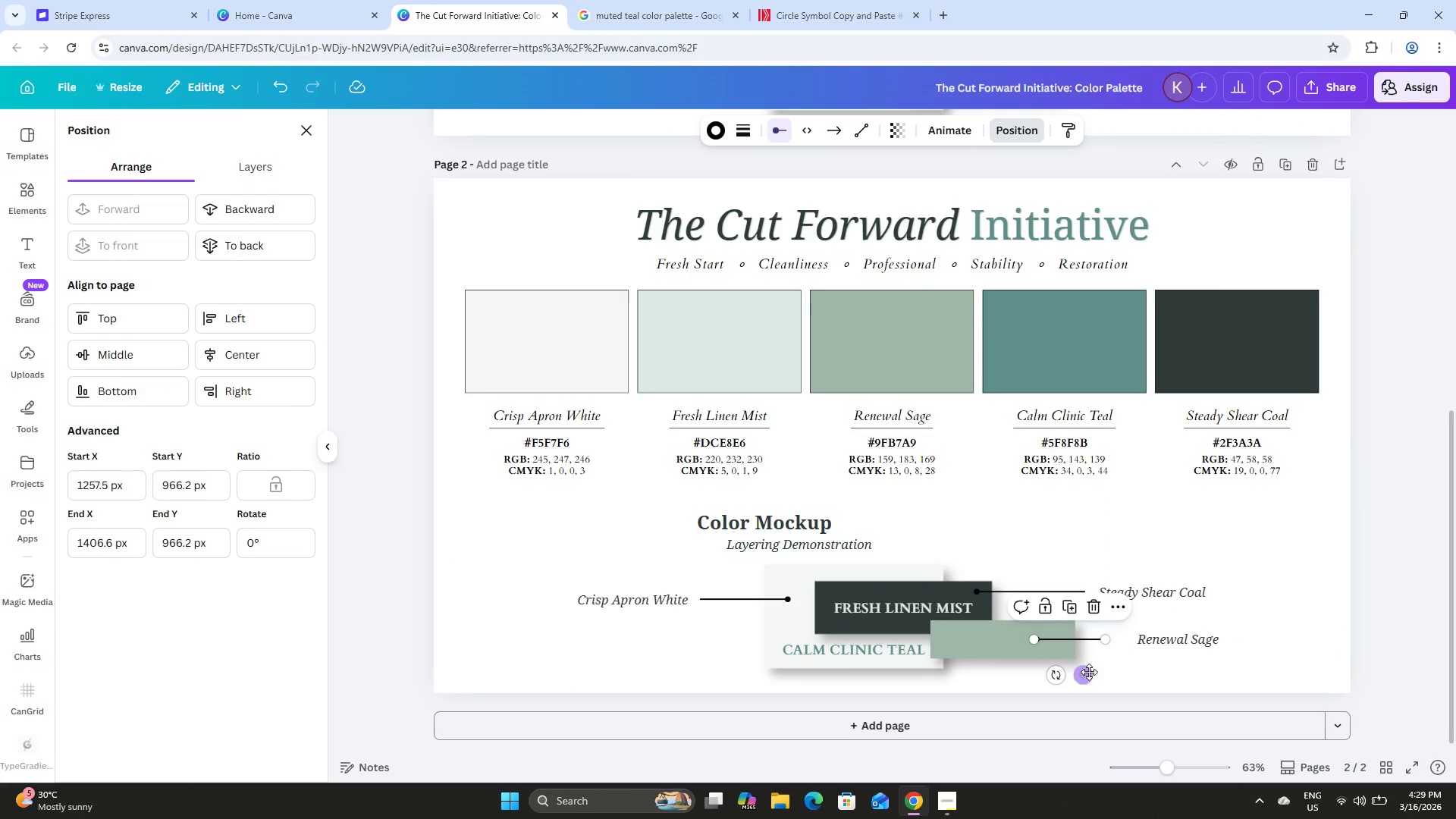 
left_click_drag(start_coordinate=[1088, 673], to_coordinate=[1111, 673])
 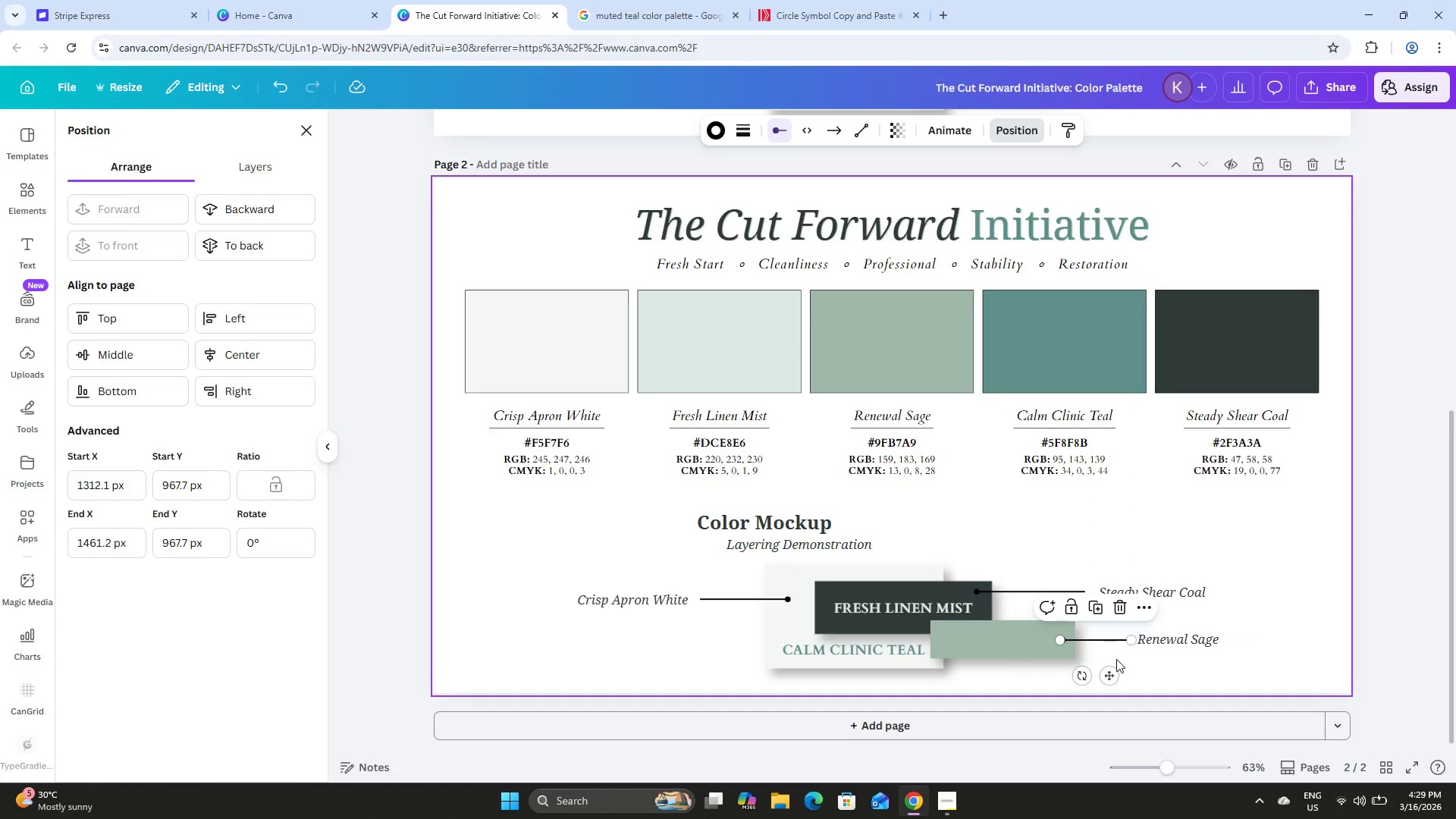 
left_click_drag(start_coordinate=[1109, 676], to_coordinate=[1103, 676])
 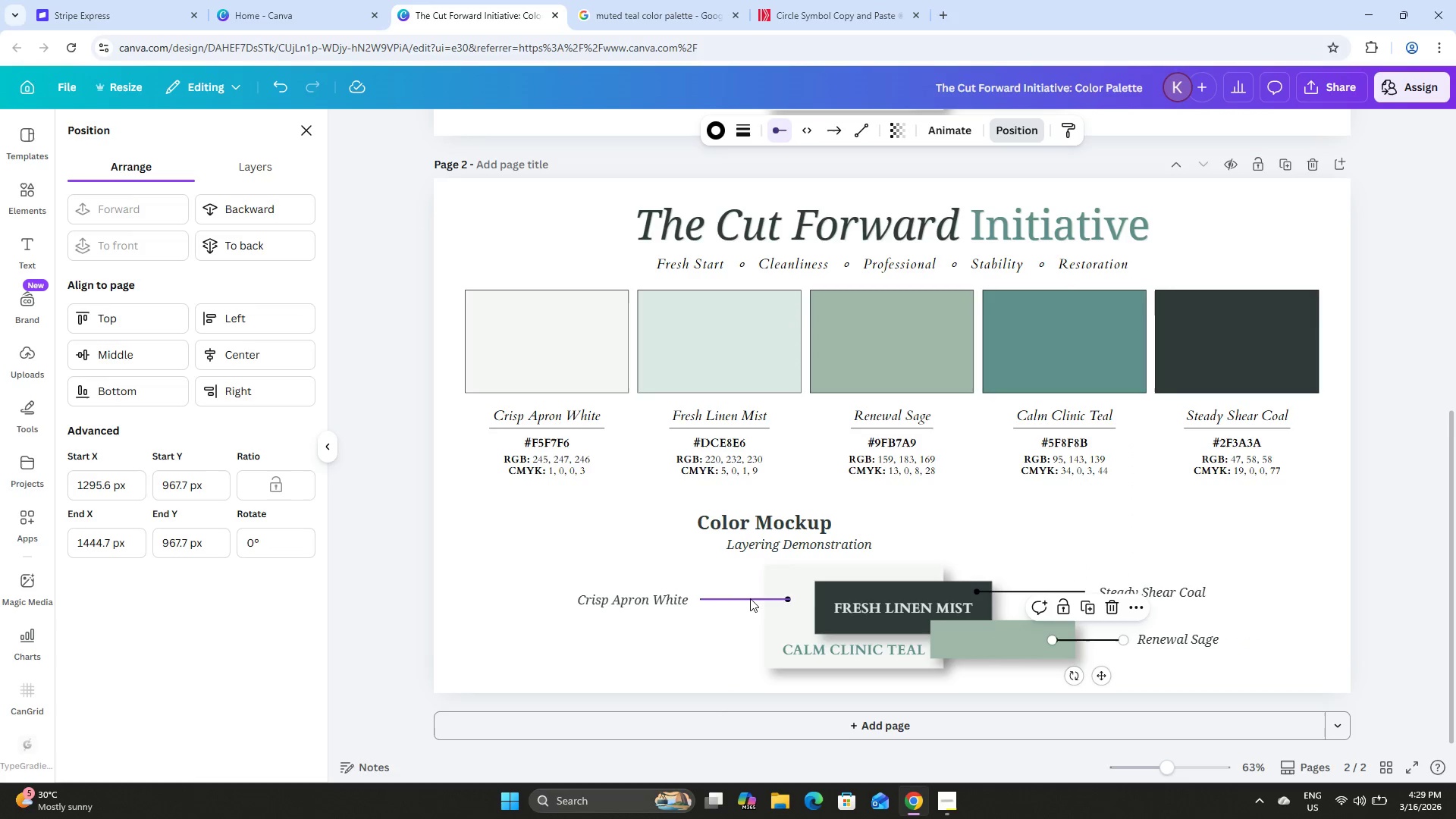 
left_click([787, 597])
 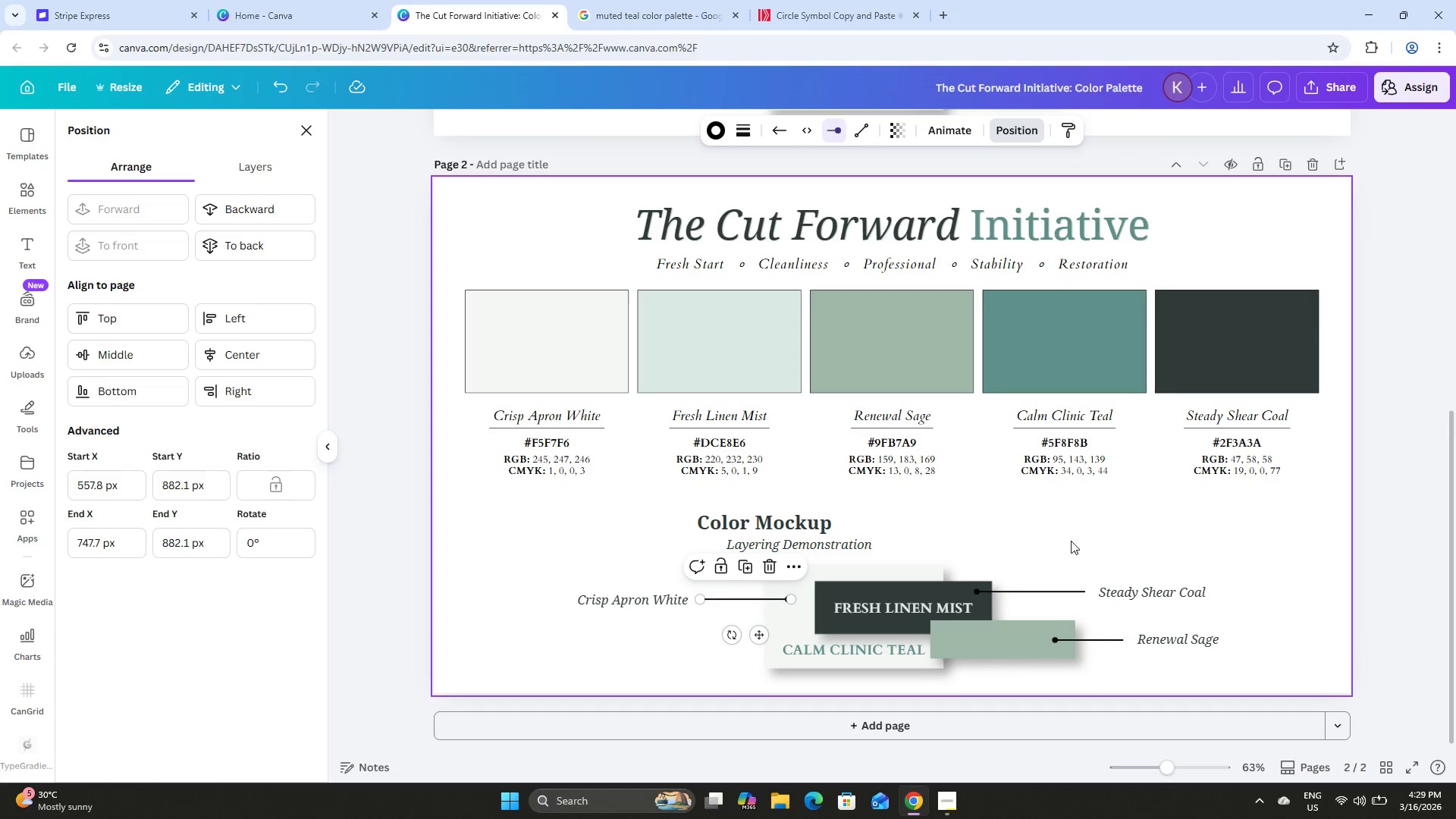 
left_click([1100, 521])
 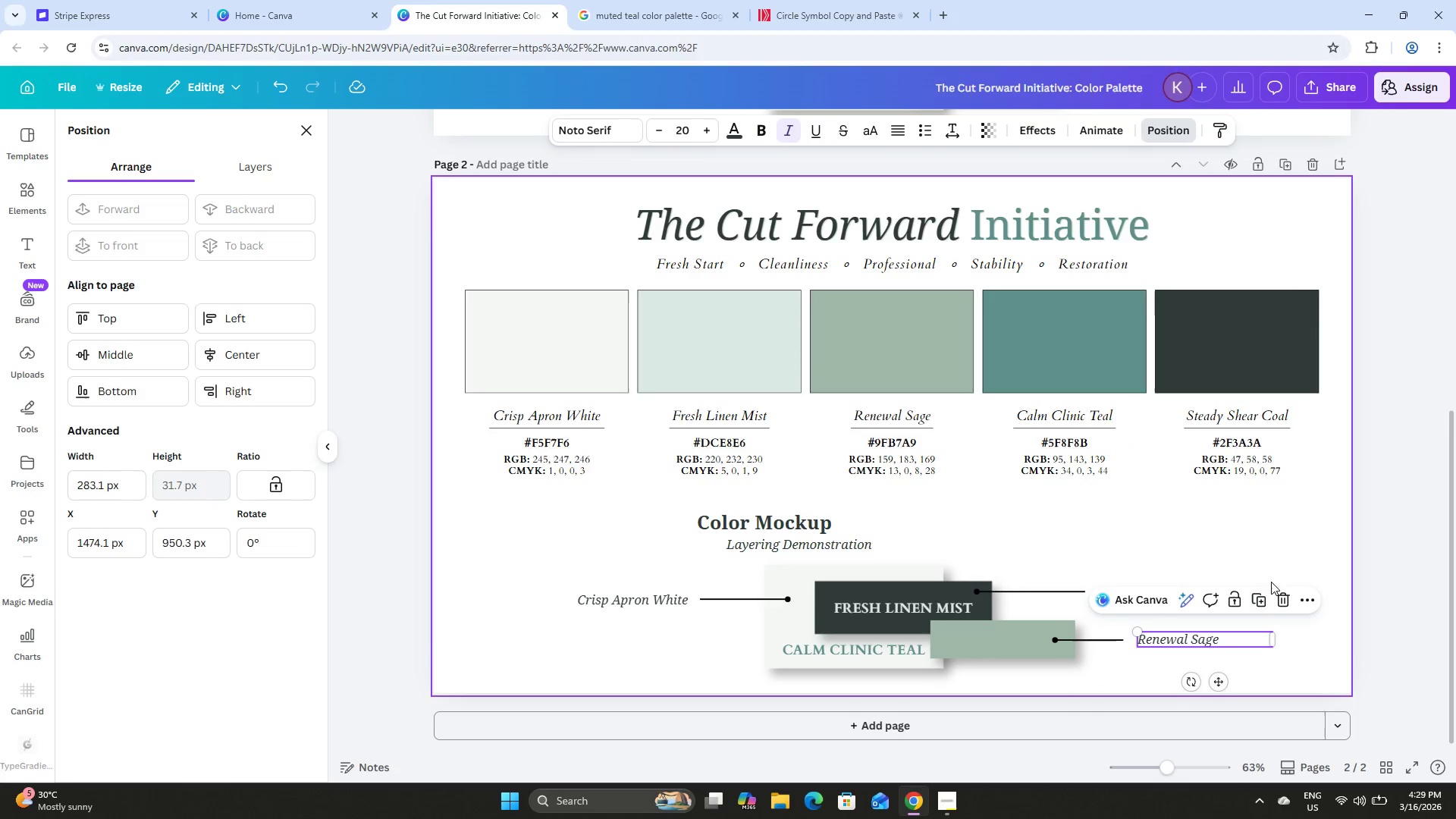 
left_click([1258, 524])
 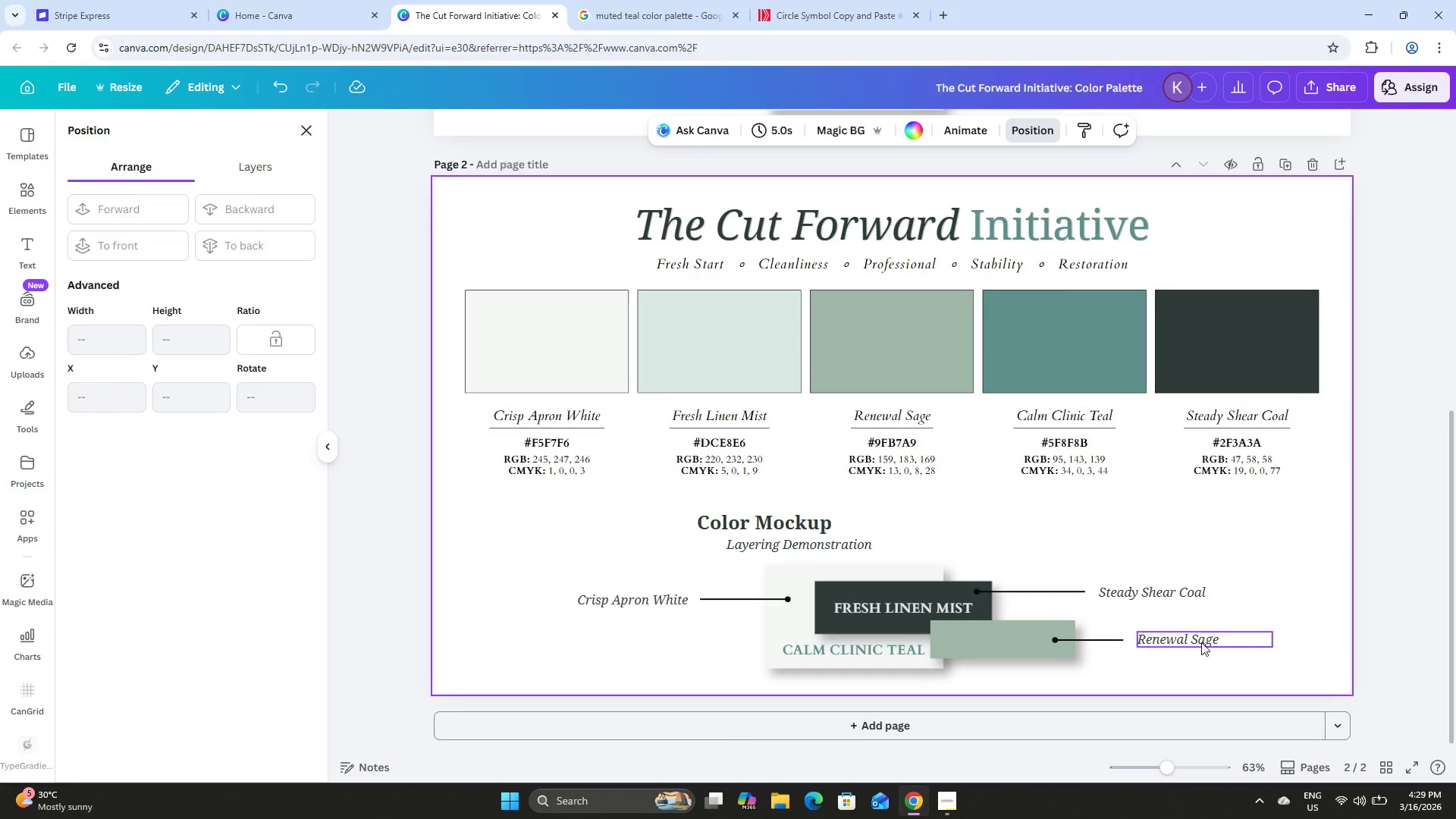 
left_click([1199, 641])
 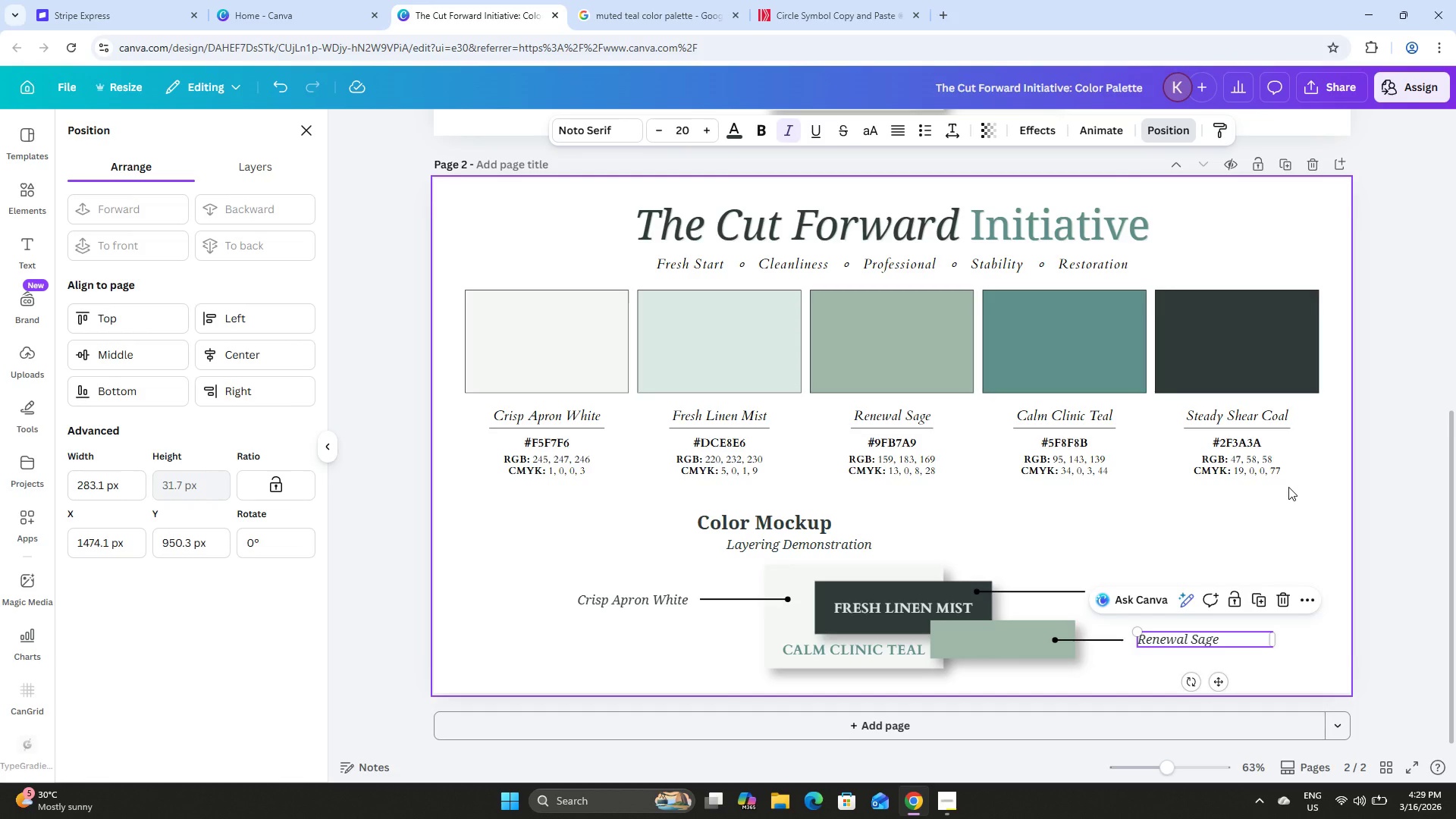 
key(ArrowLeft)
 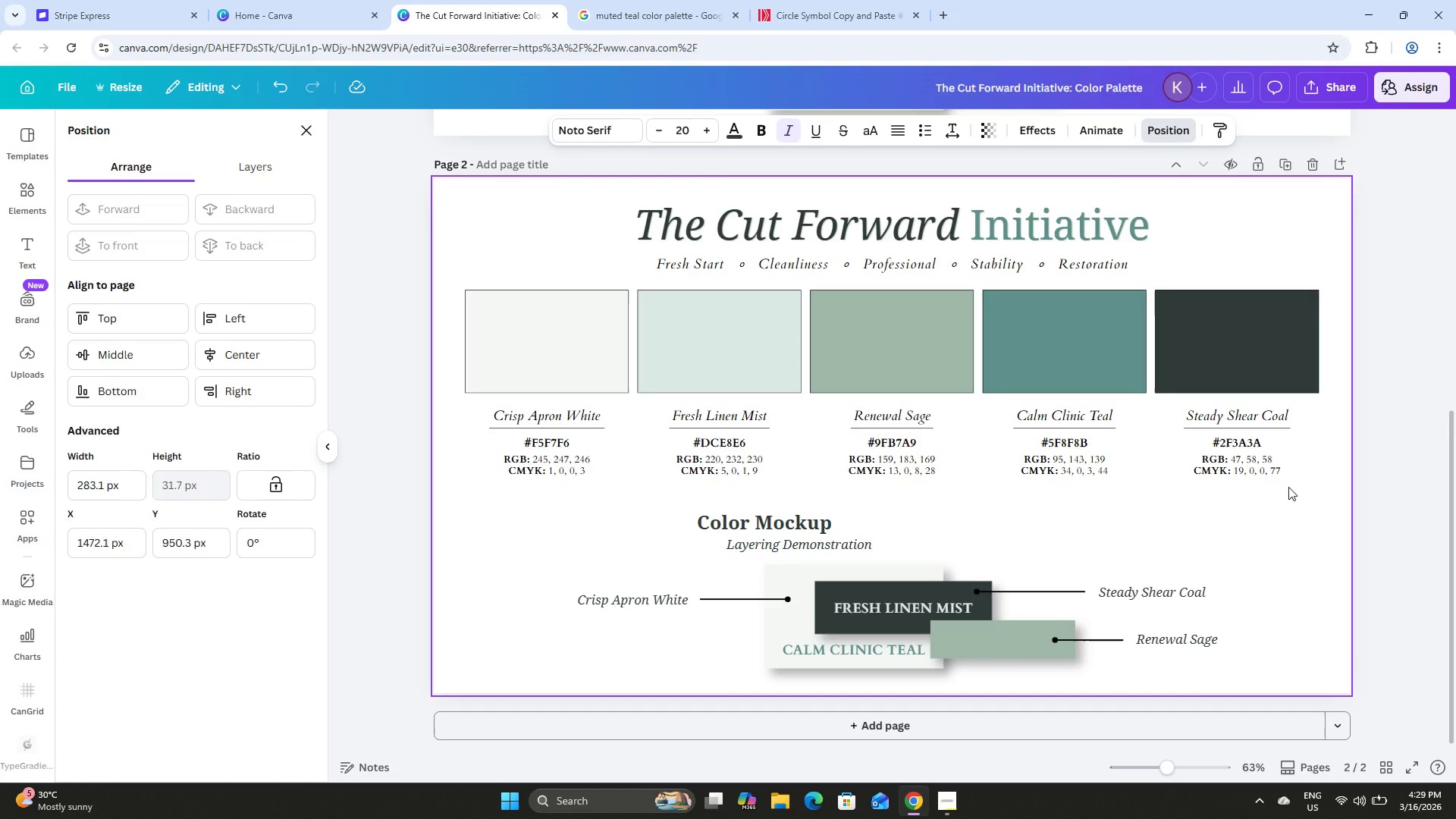 
key(ArrowLeft)
 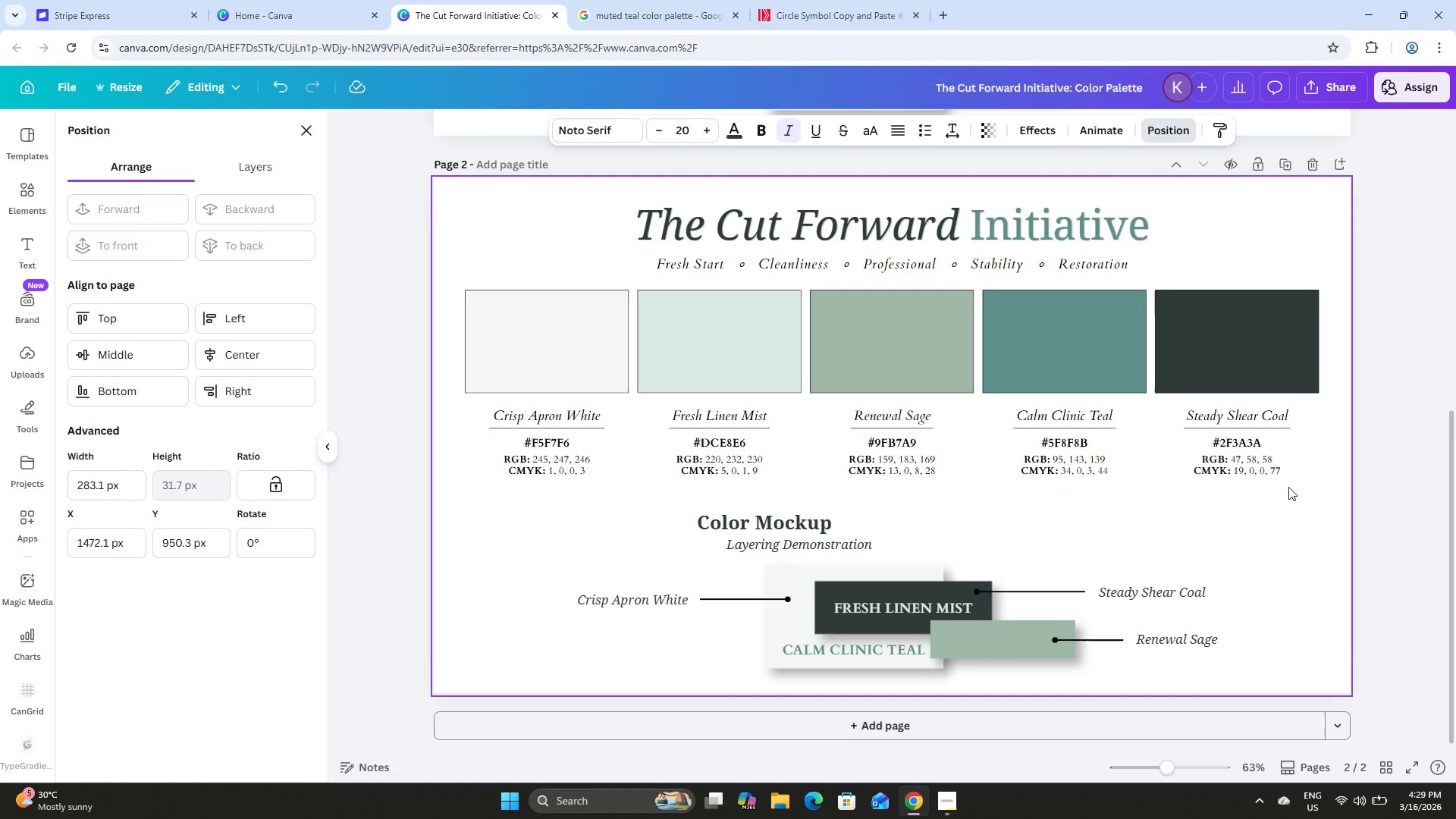 
key(ArrowLeft)
 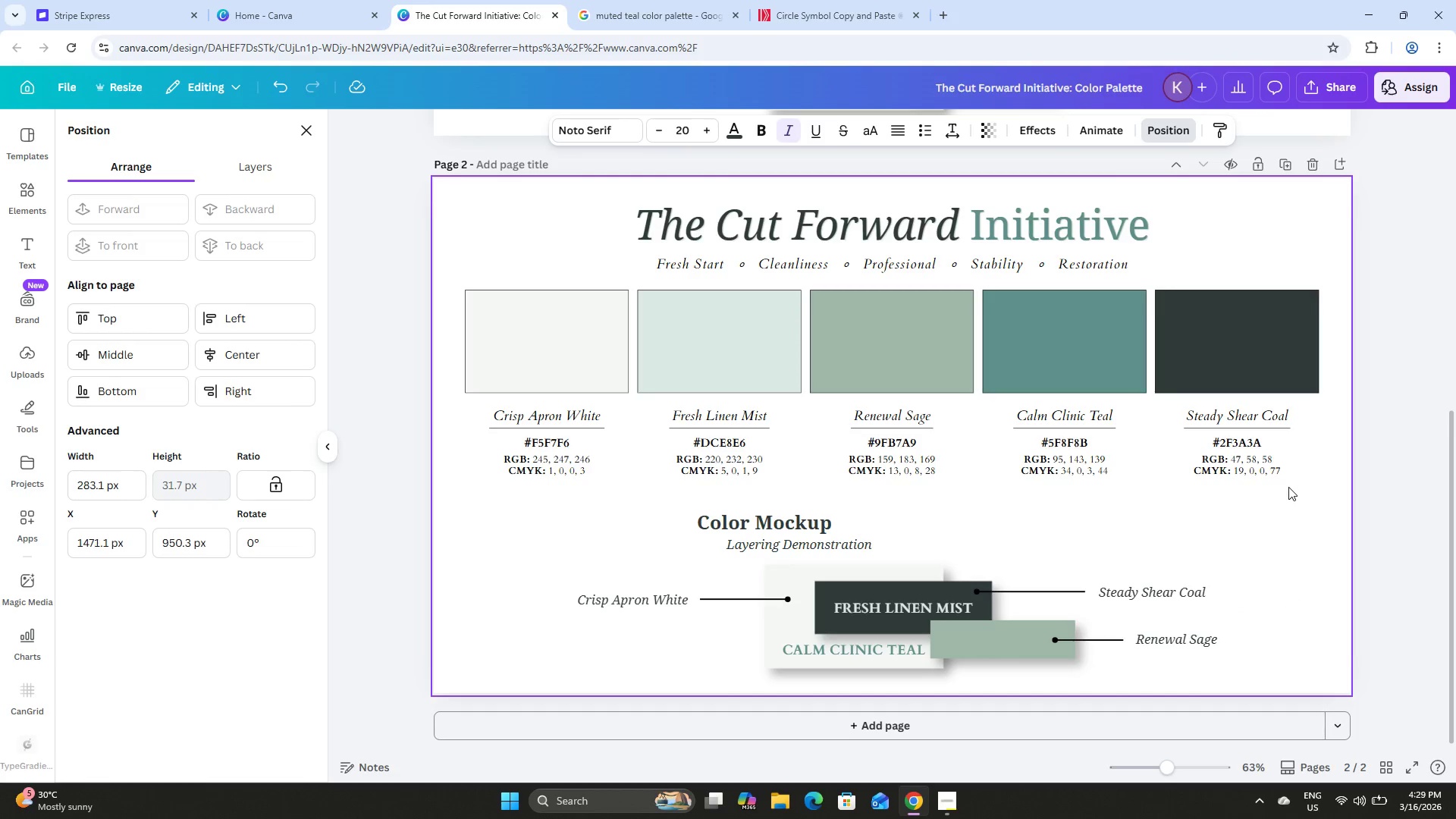 
key(ArrowLeft)
 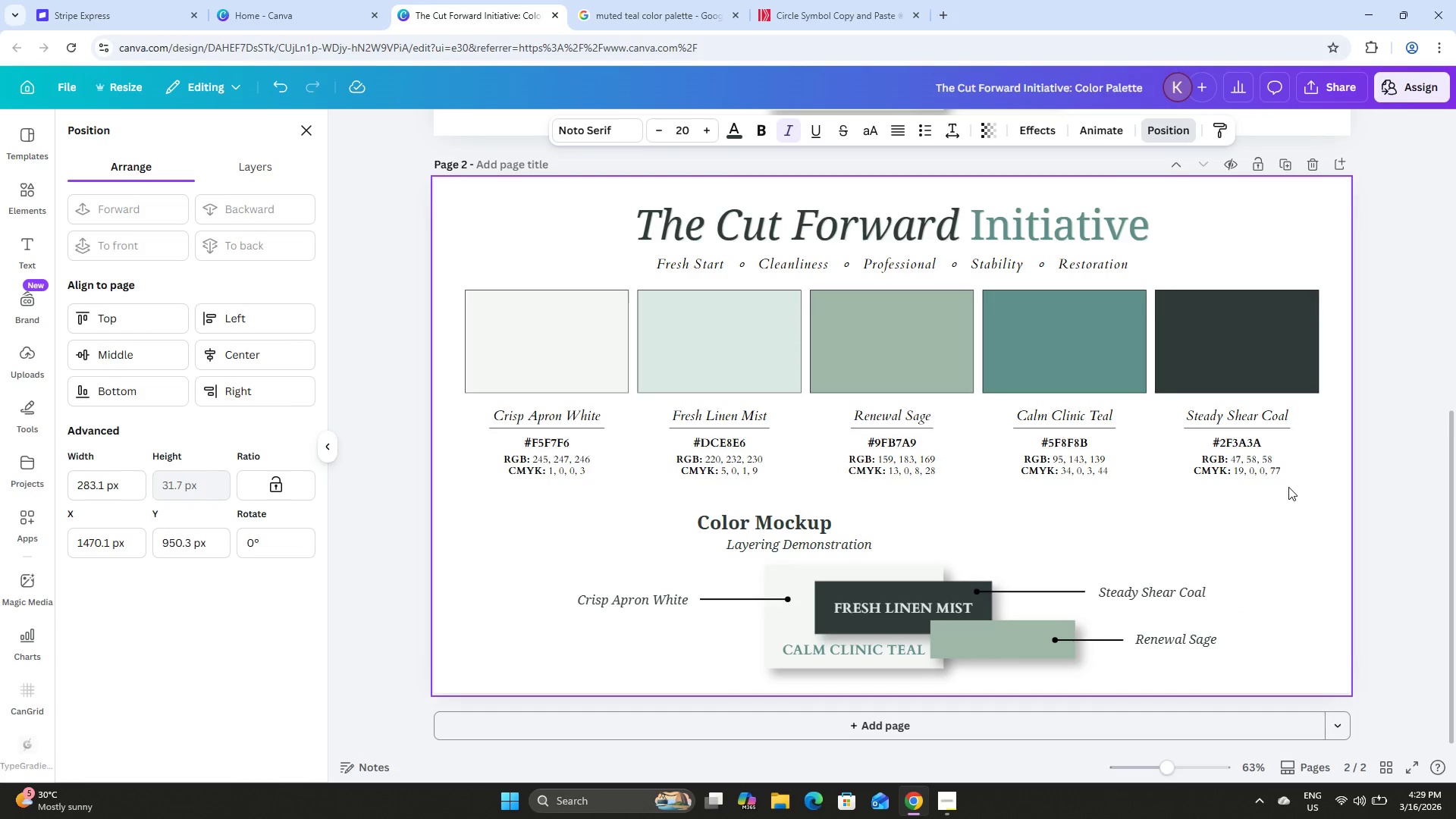 
key(ArrowLeft)
 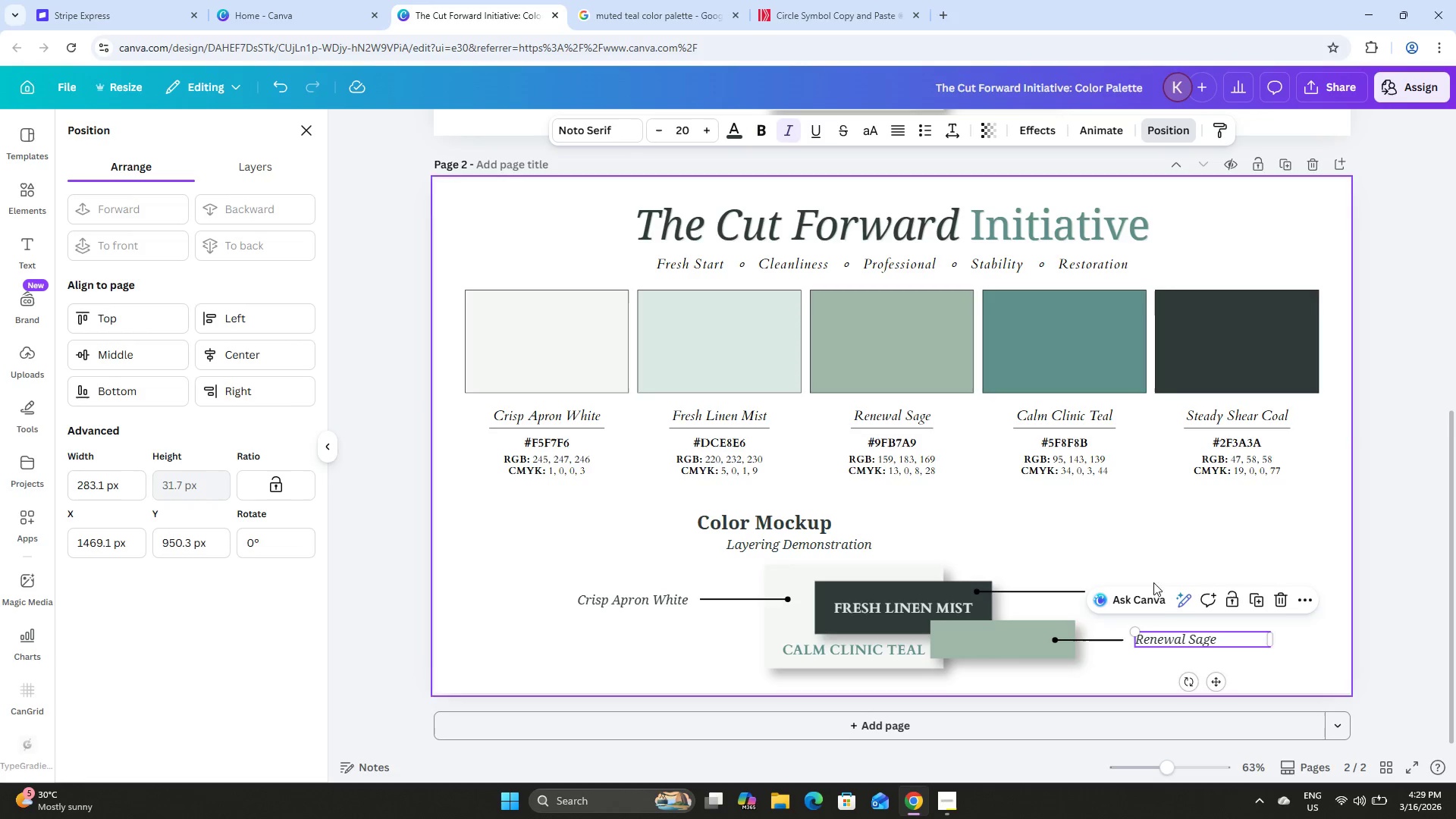 
left_click([1136, 517])
 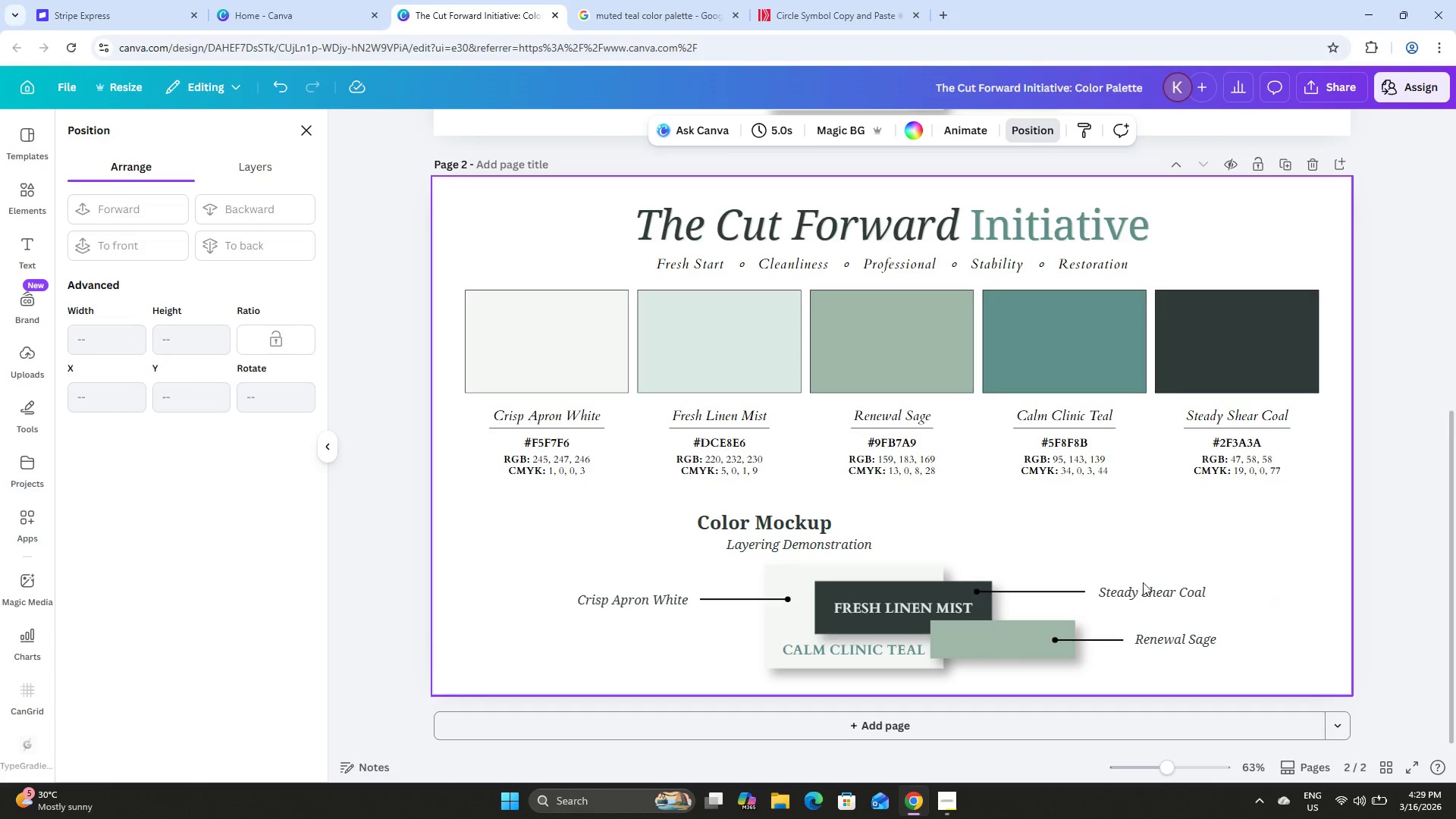 
left_click([1144, 585])
 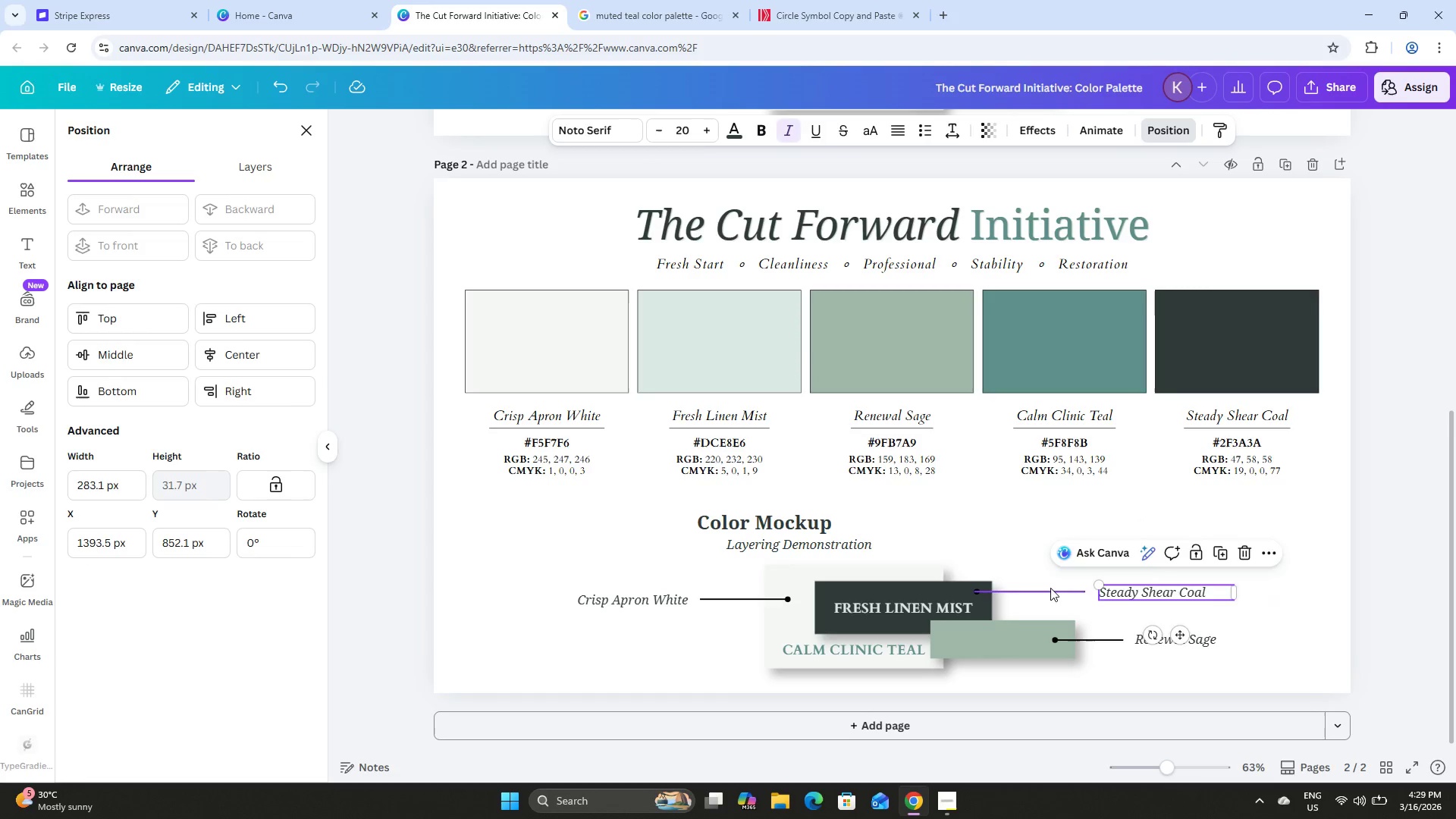 
left_click([1046, 592])
 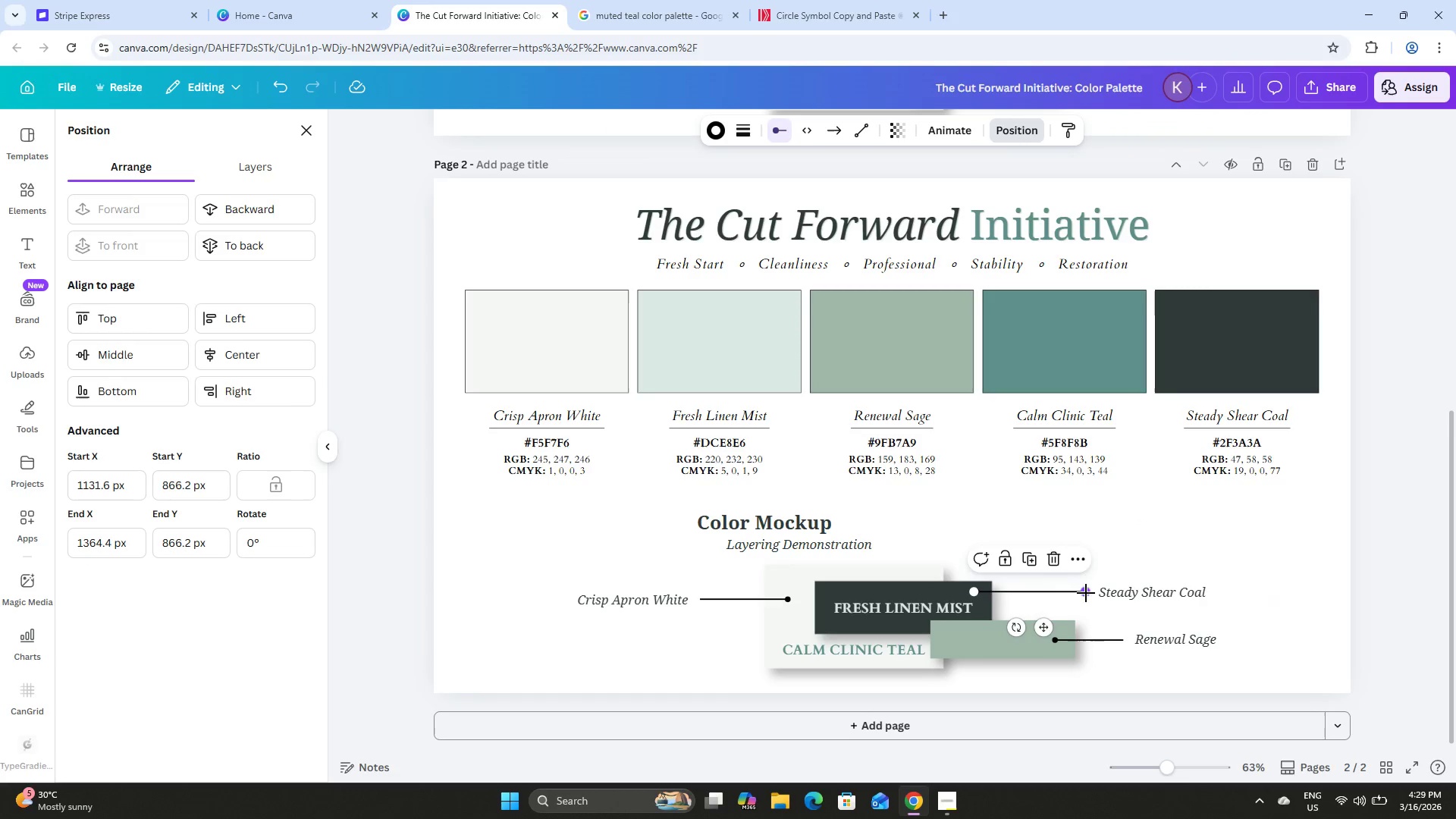 
left_click_drag(start_coordinate=[1086, 593], to_coordinate=[1075, 593])
 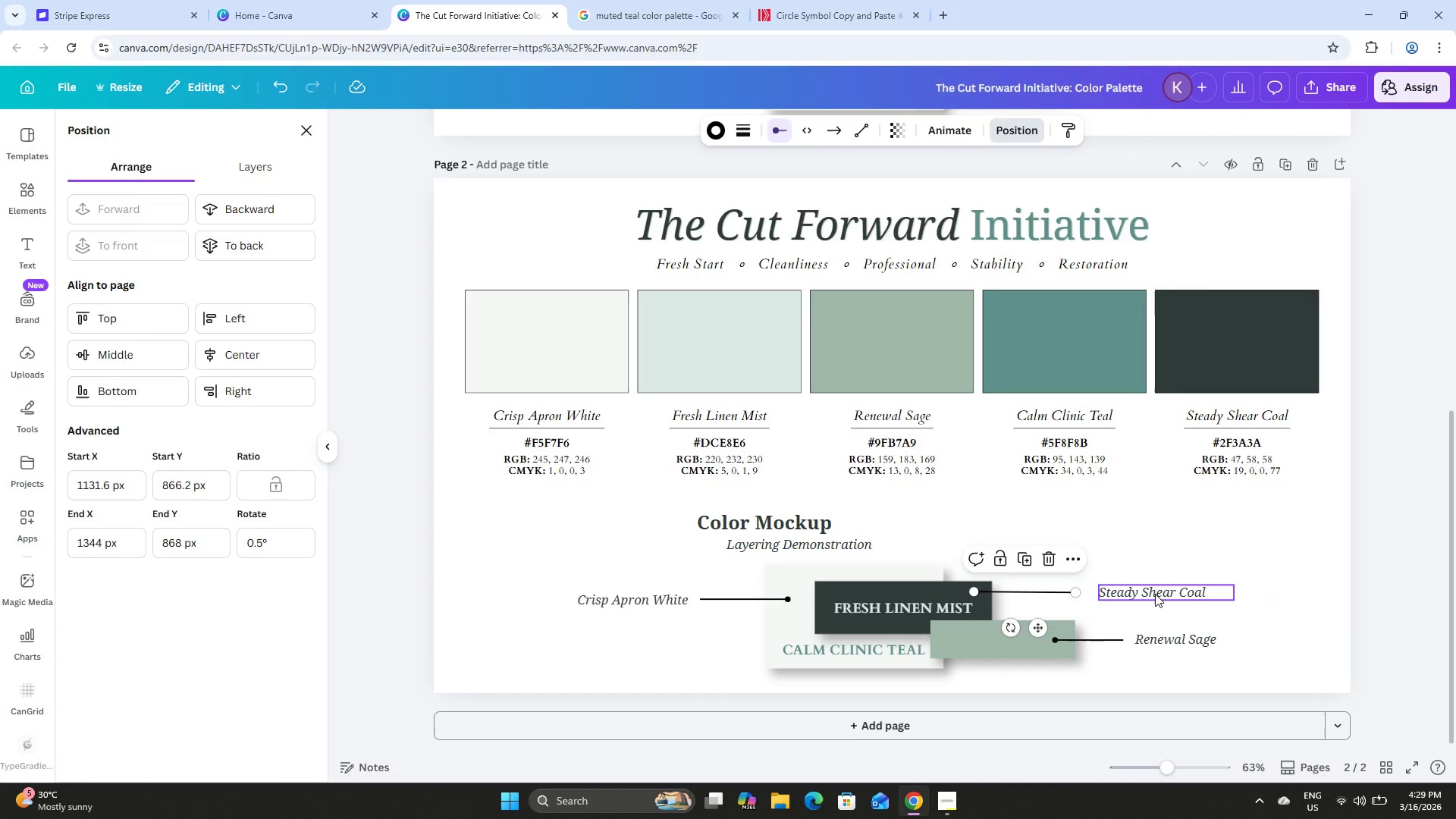 
left_click([1155, 594])
 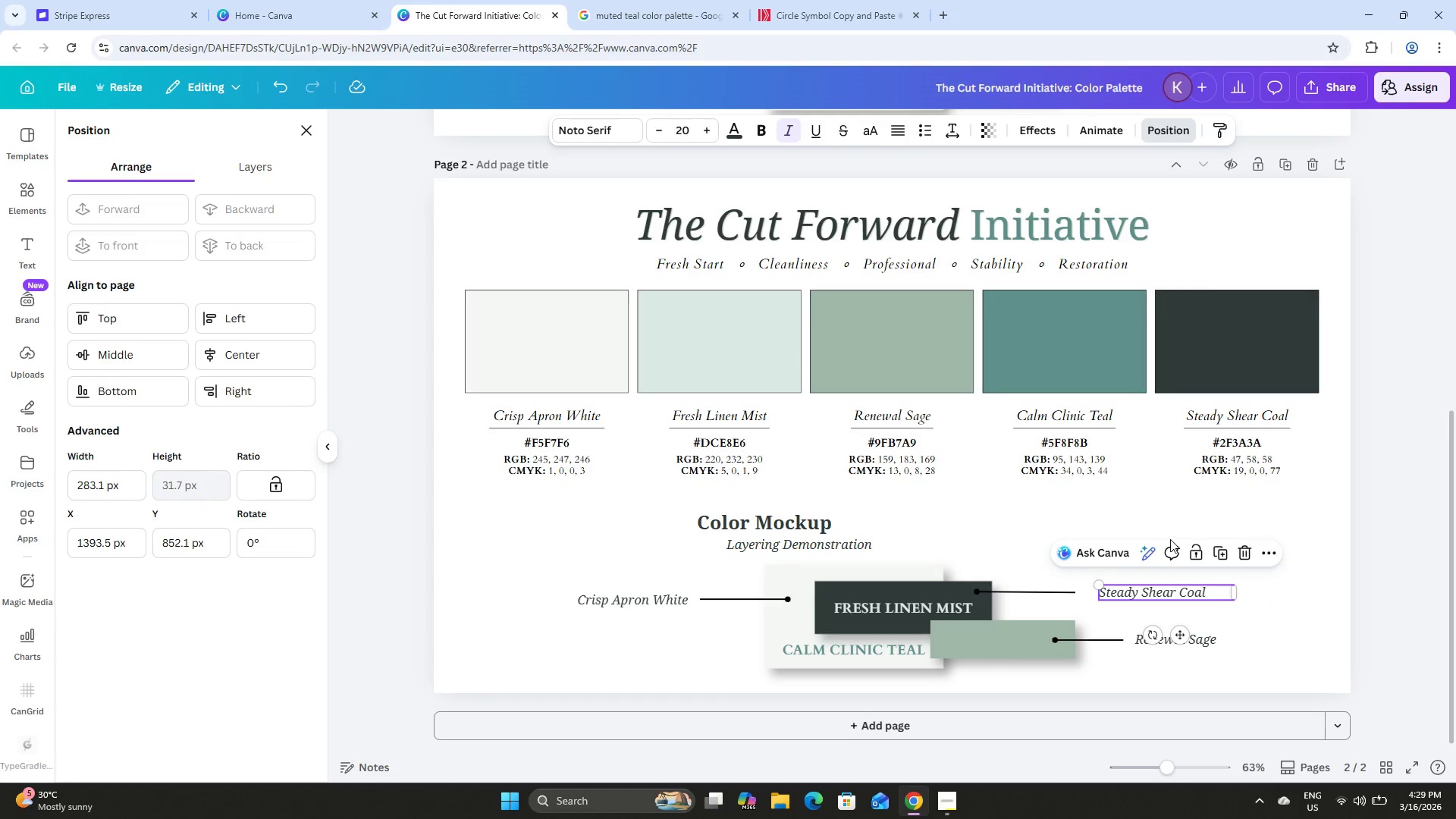 
key(ArrowLeft)
 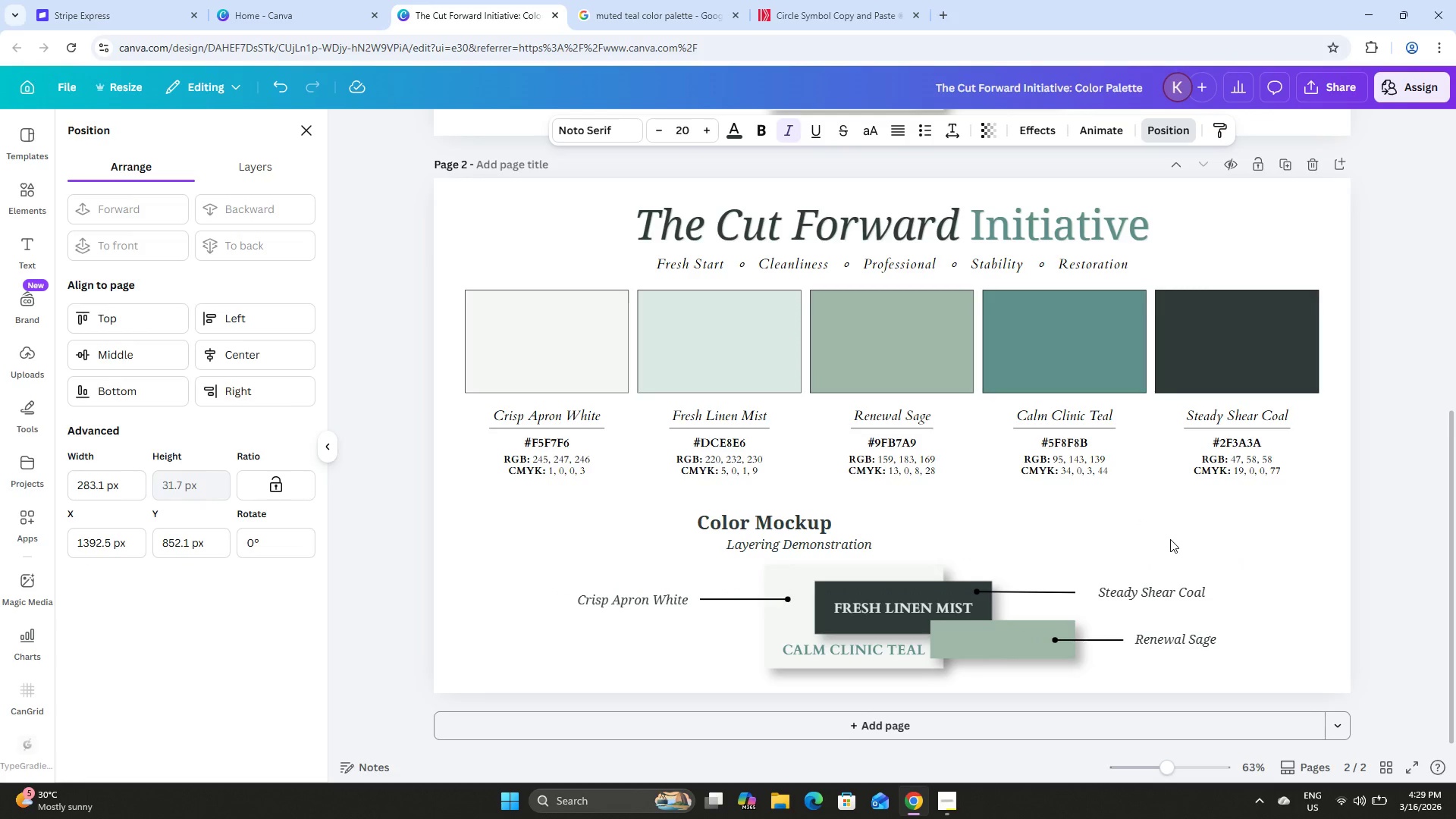 
key(ArrowLeft)
 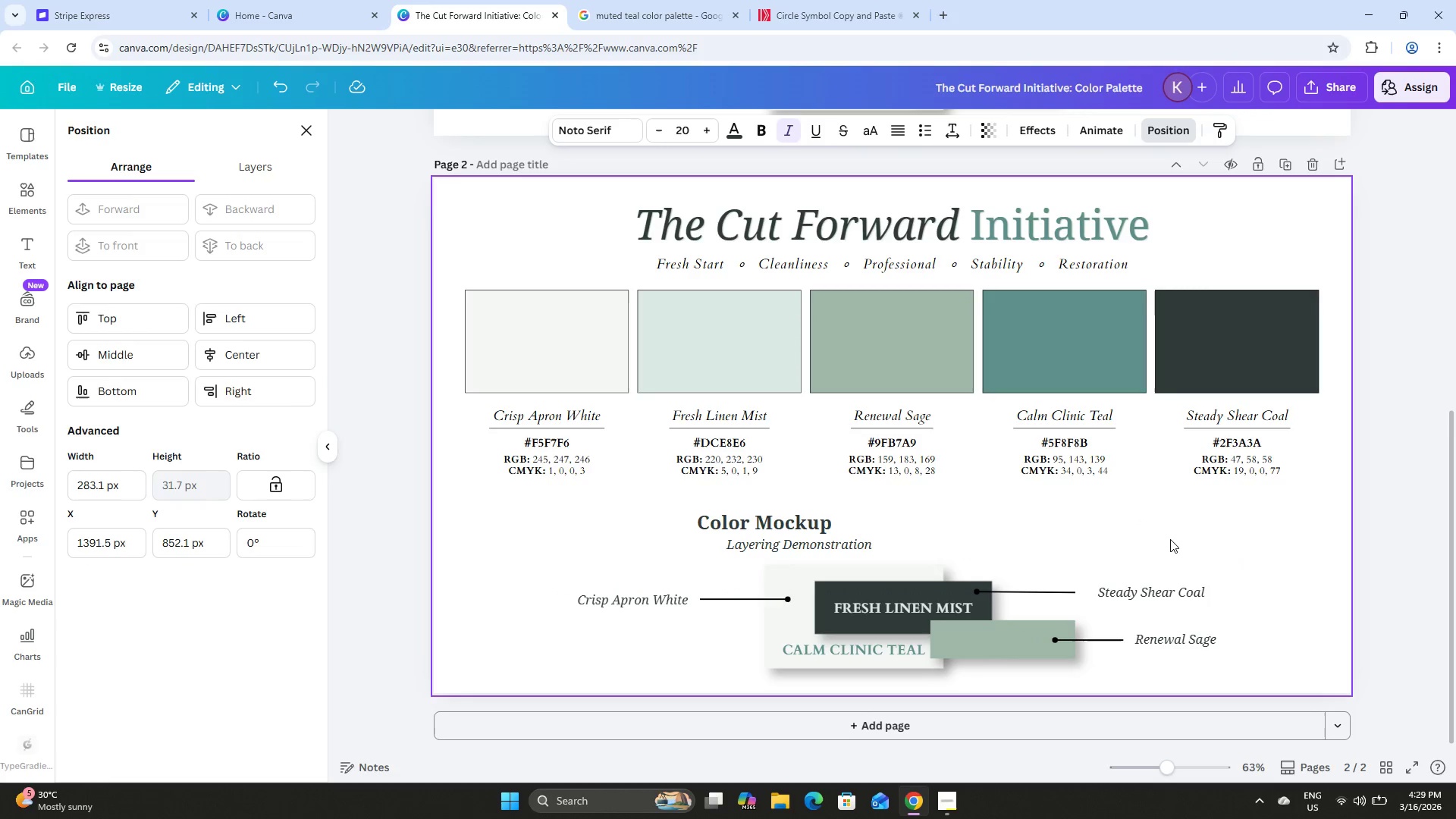 
key(ArrowLeft)
 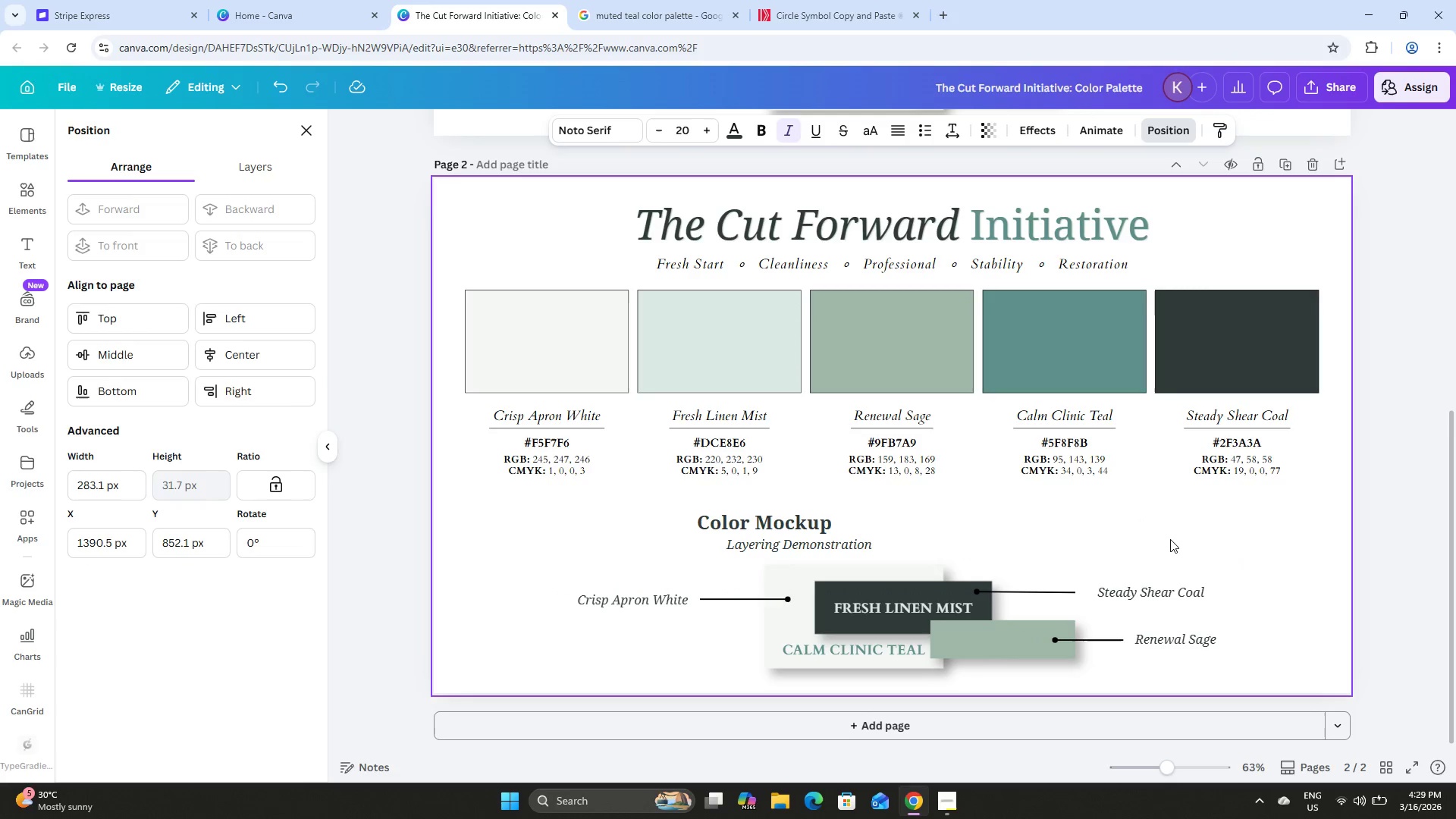 
hold_key(key=ArrowLeft, duration=1.09)
 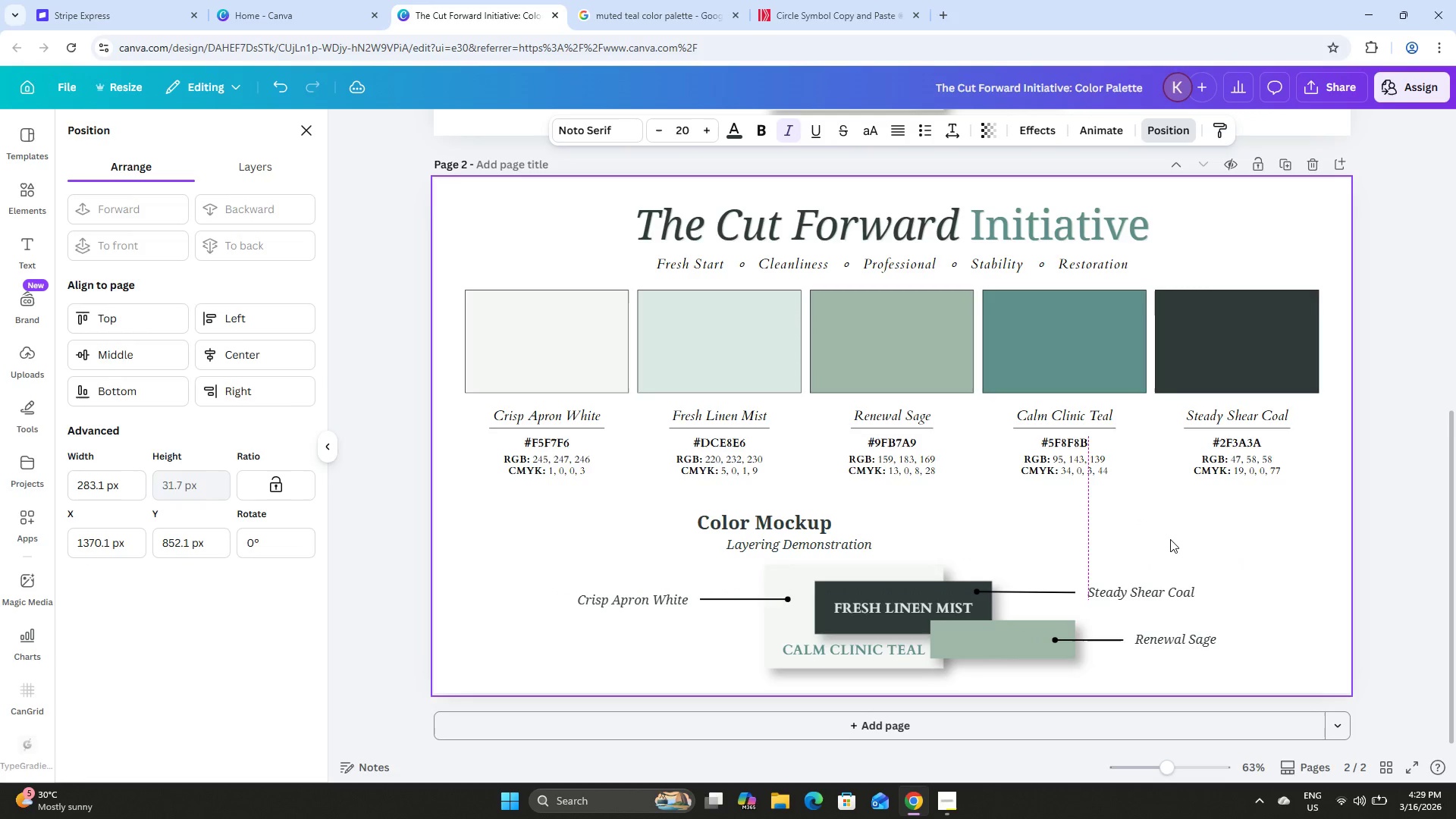 
key(ArrowLeft)
 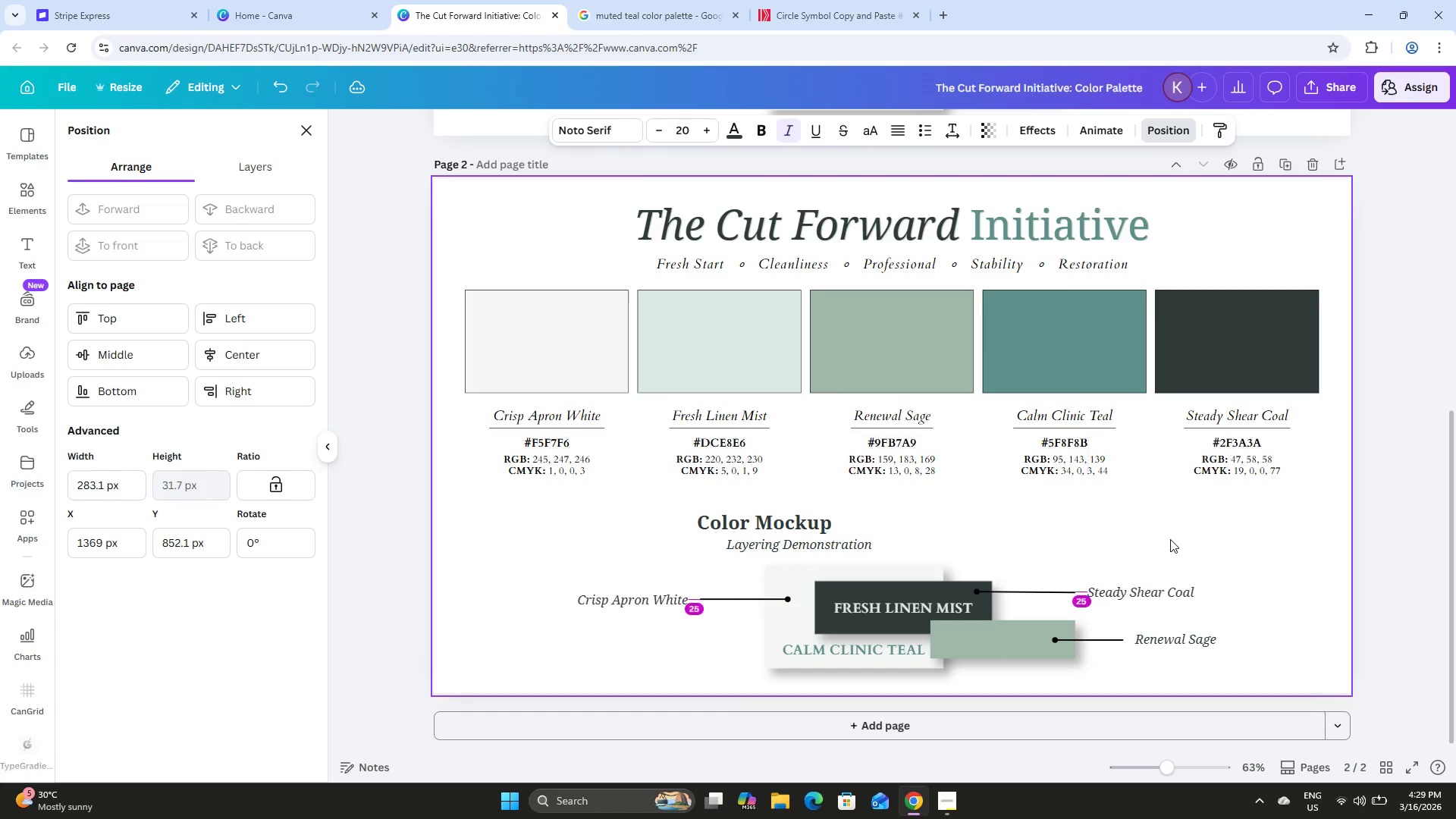 
key(ArrowLeft)
 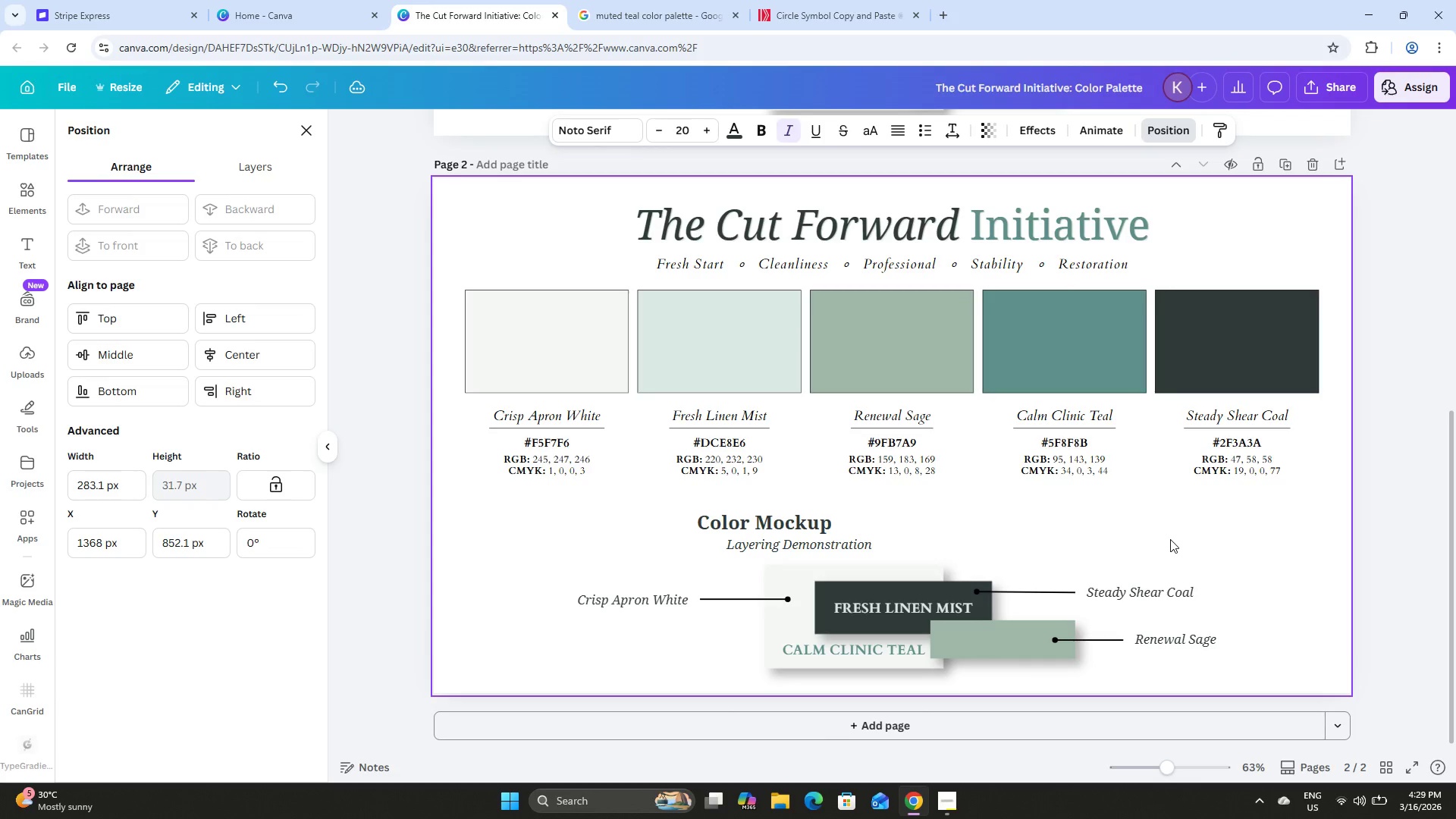 
key(ArrowLeft)
 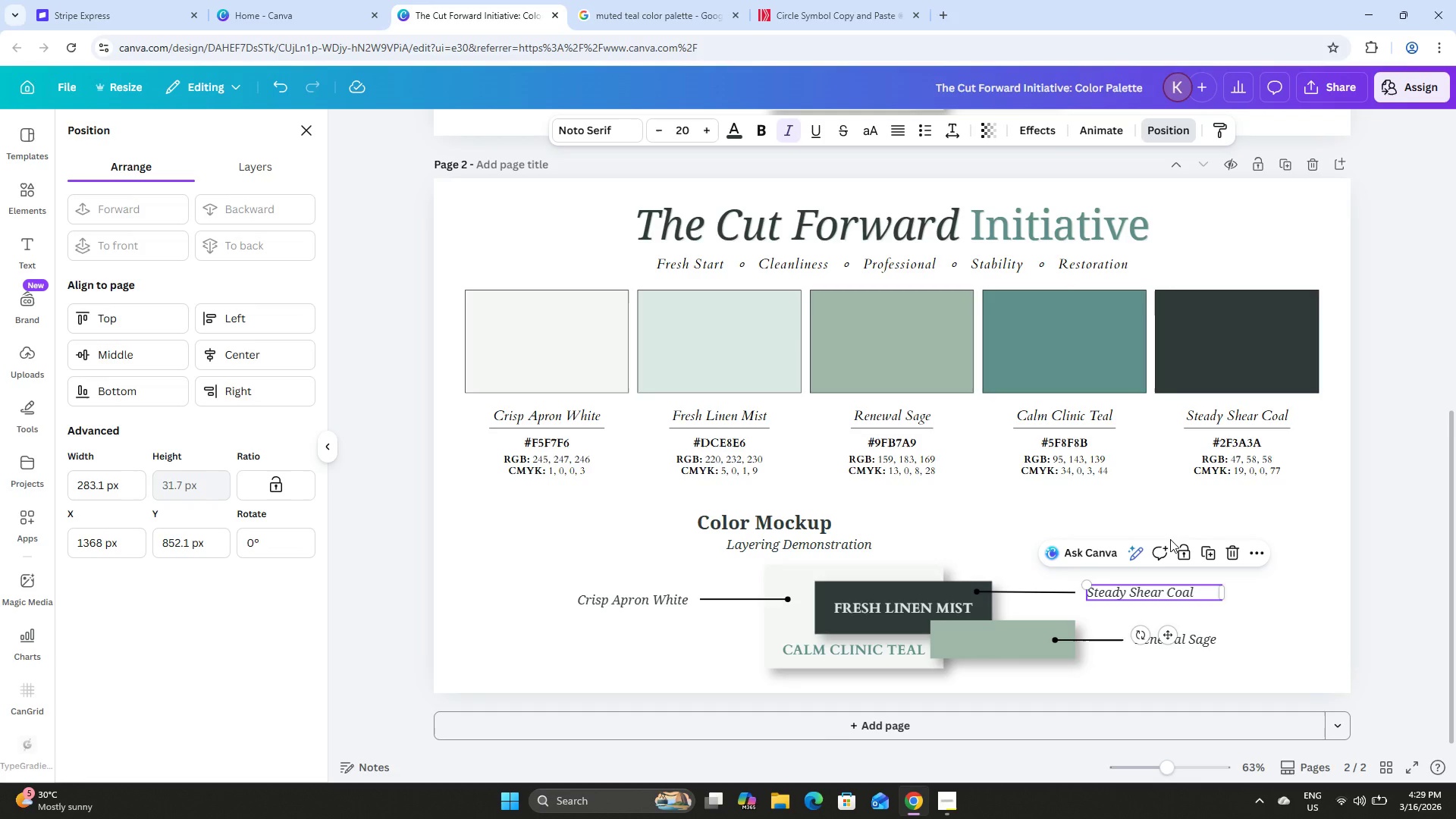 
key(ArrowRight)
 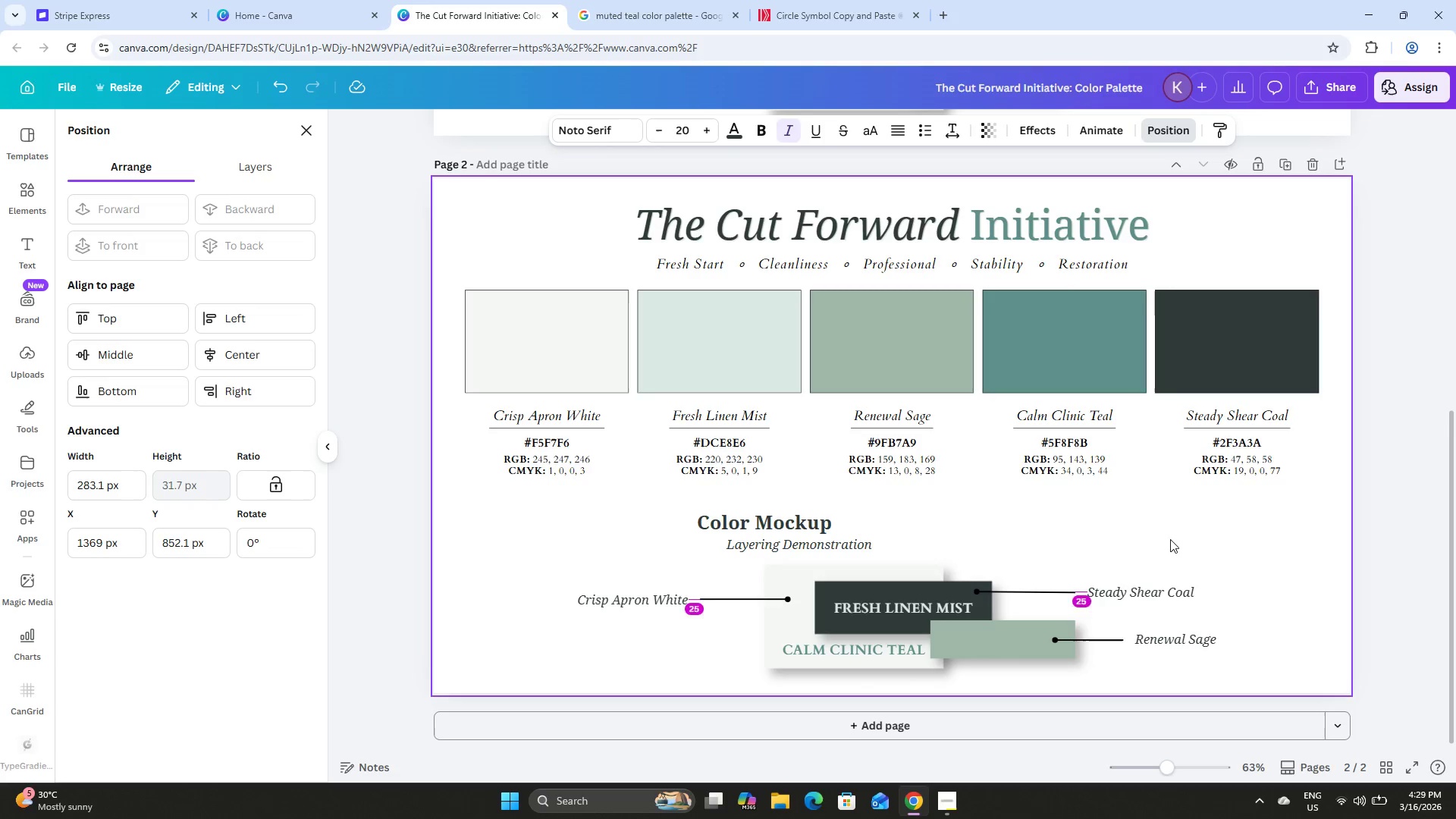 
left_click([1170, 539])
 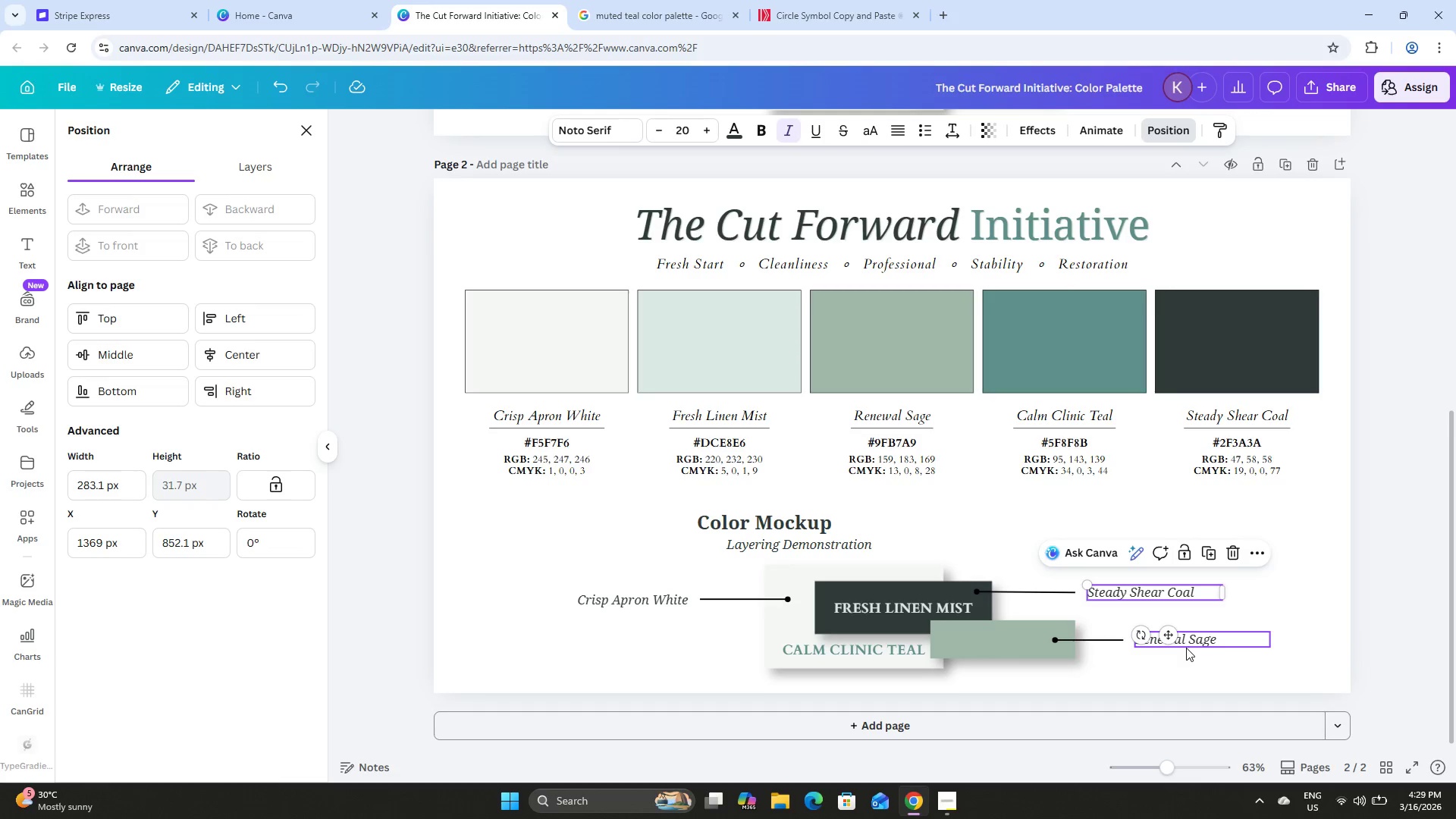 
left_click([1181, 644])
 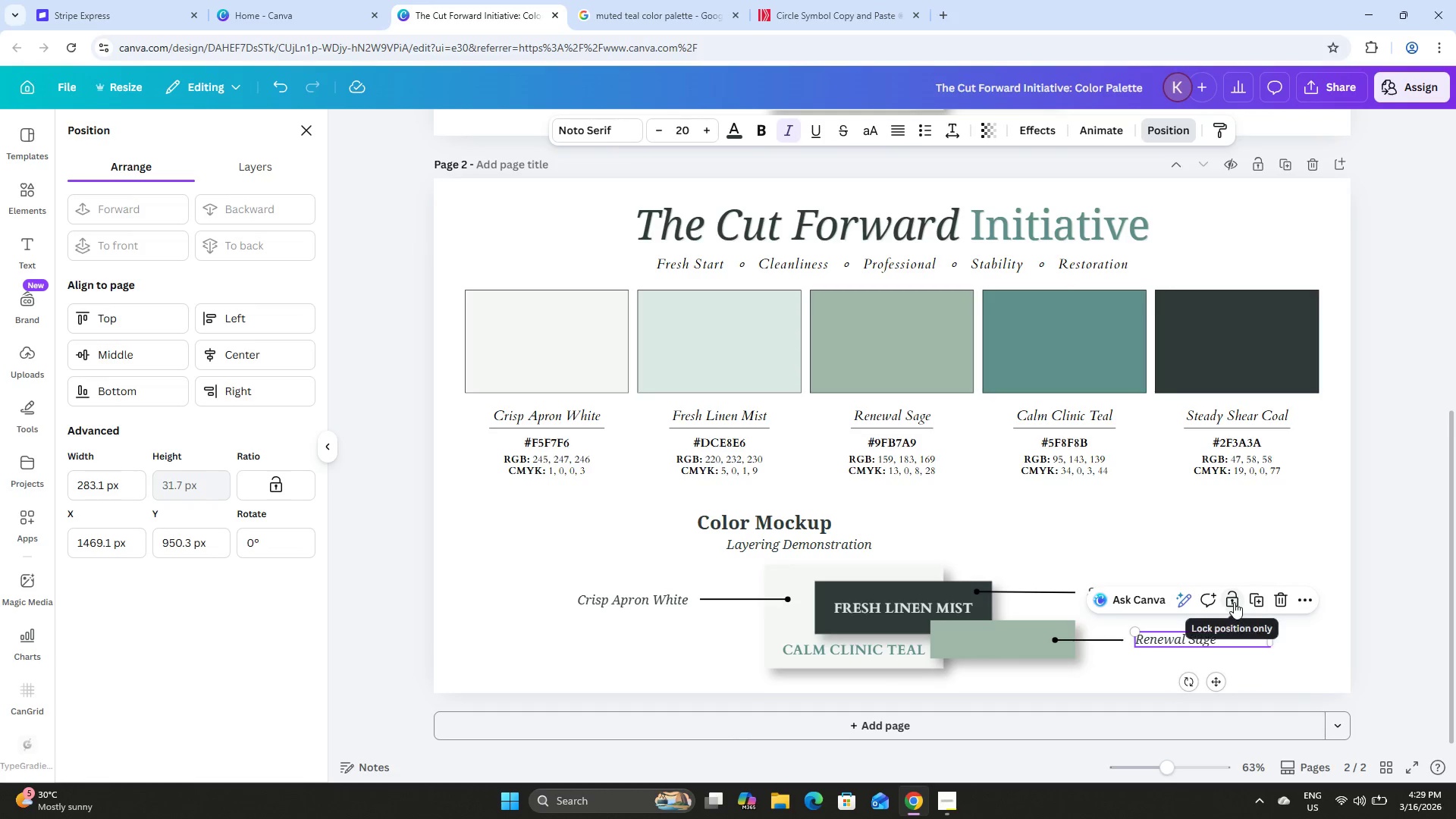 
key(ArrowRight)
 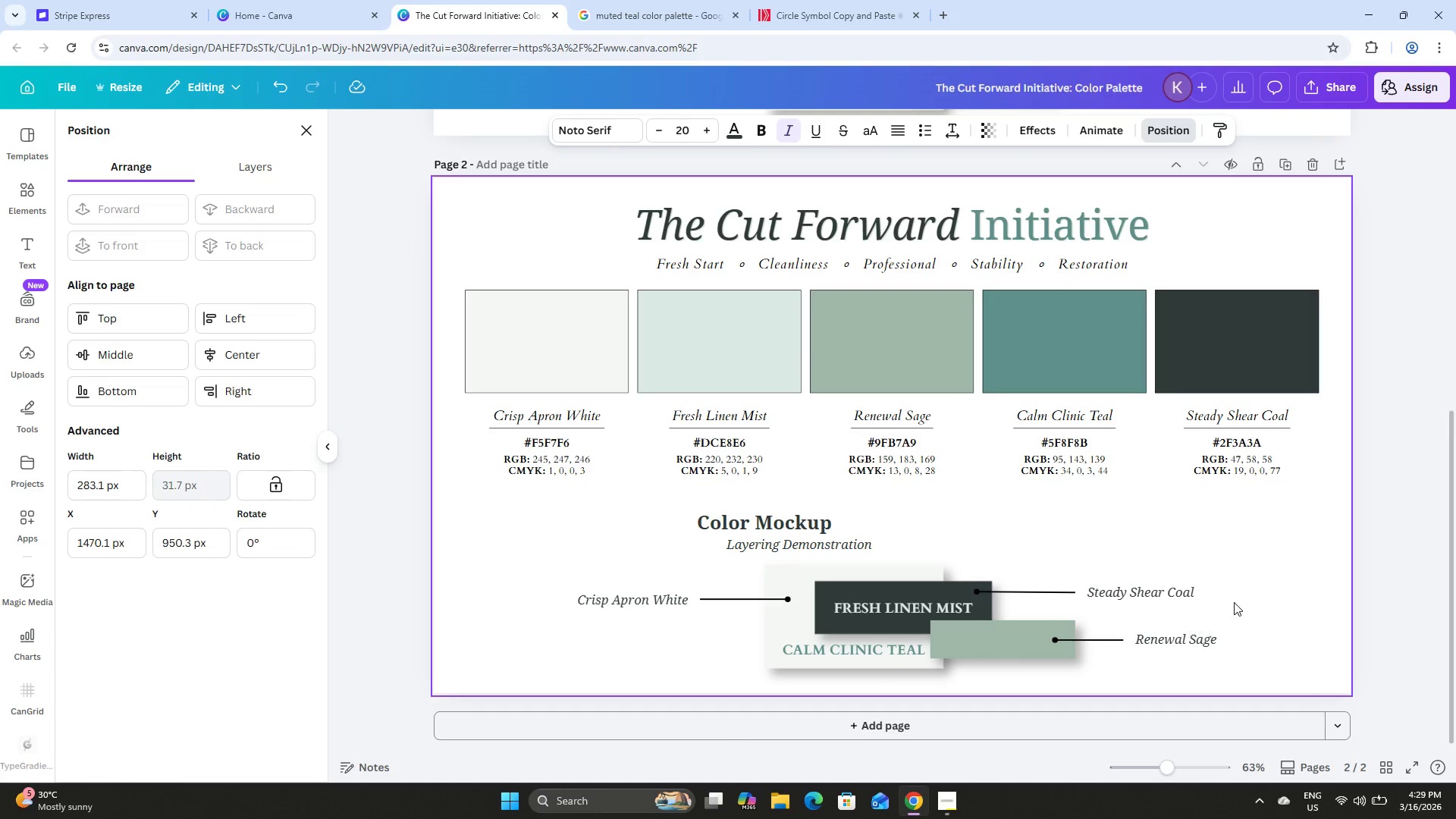 
key(ArrowRight)
 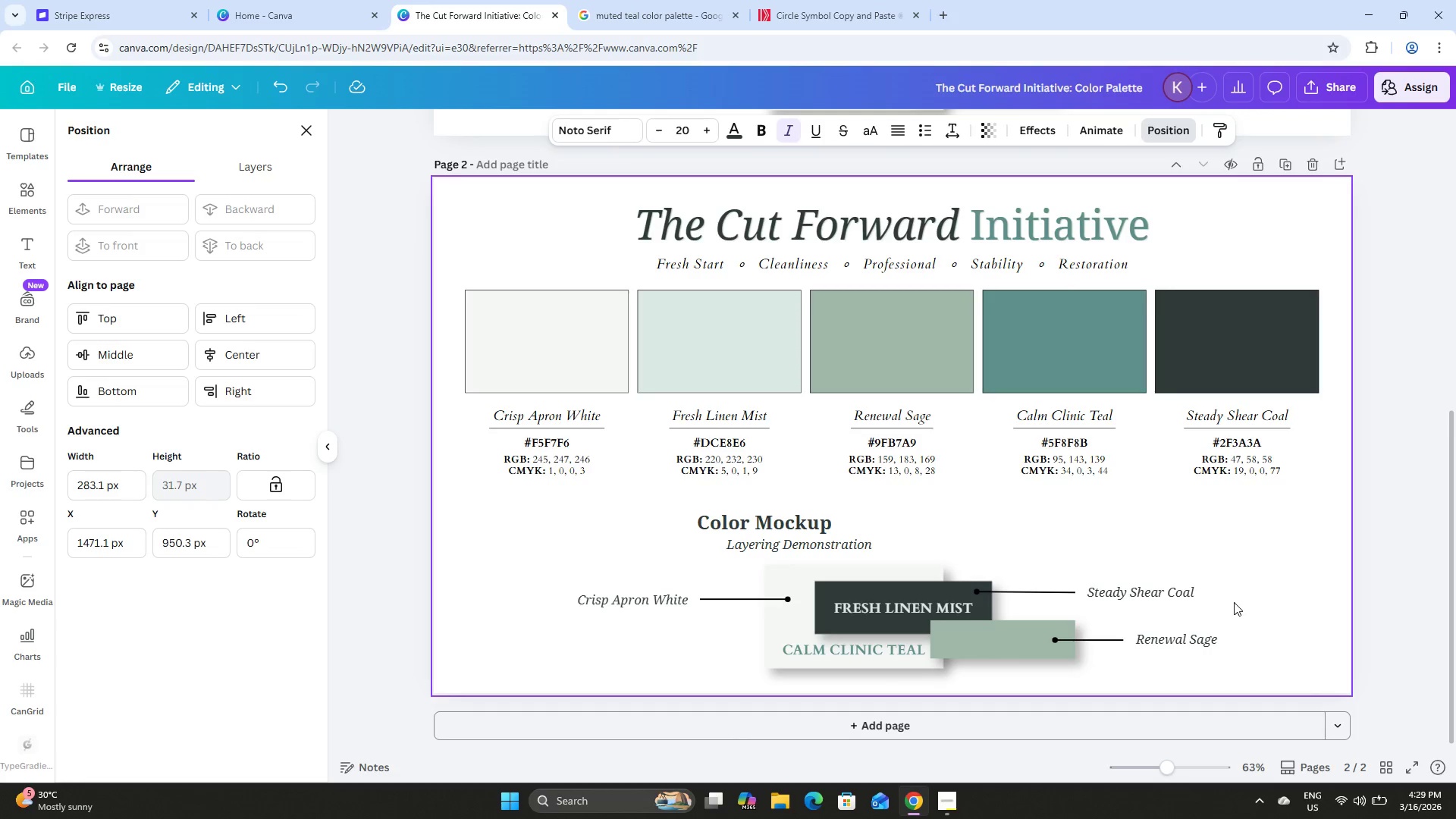 
key(ArrowRight)
 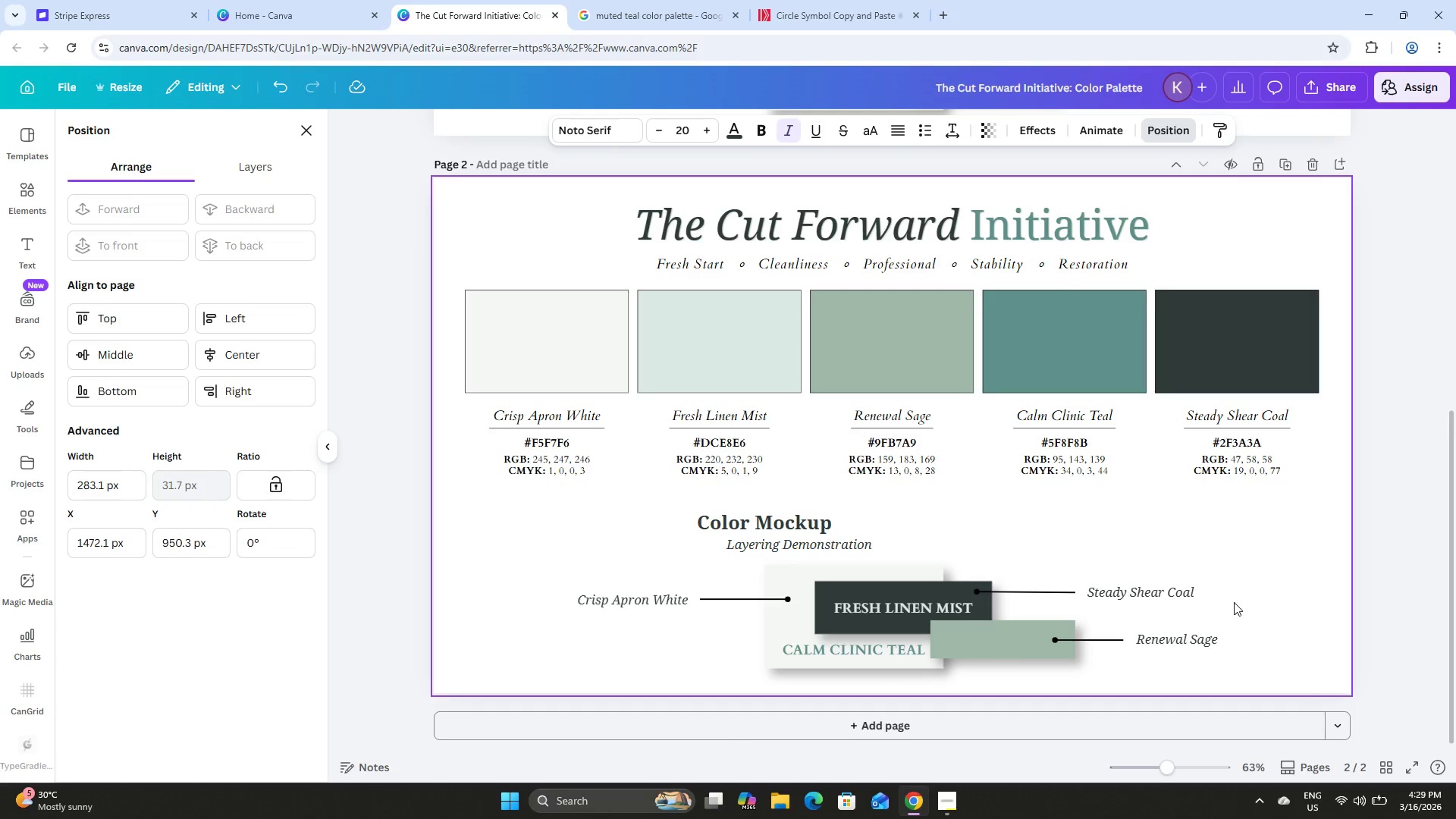 
key(ArrowRight)
 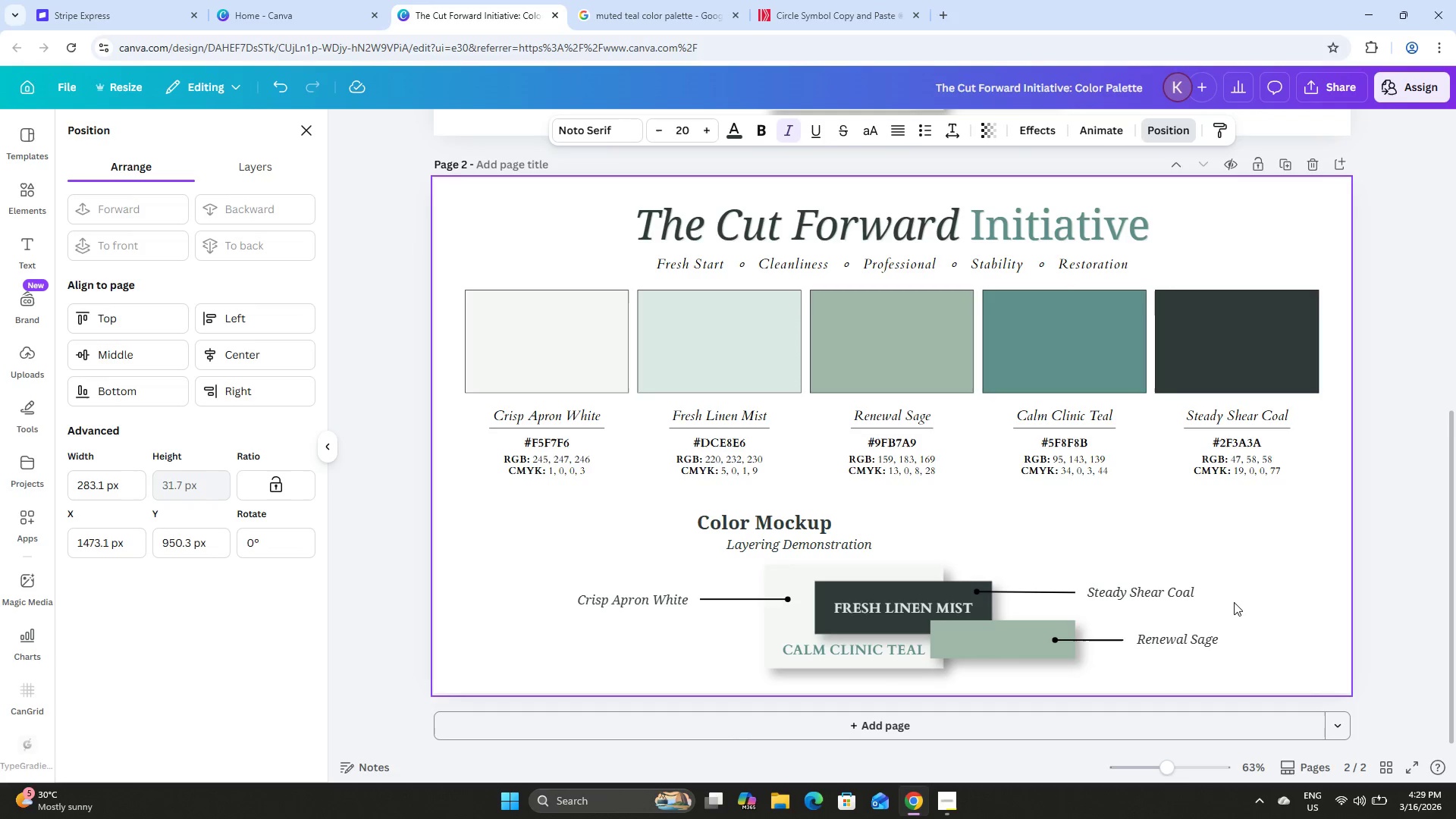 
key(ArrowRight)
 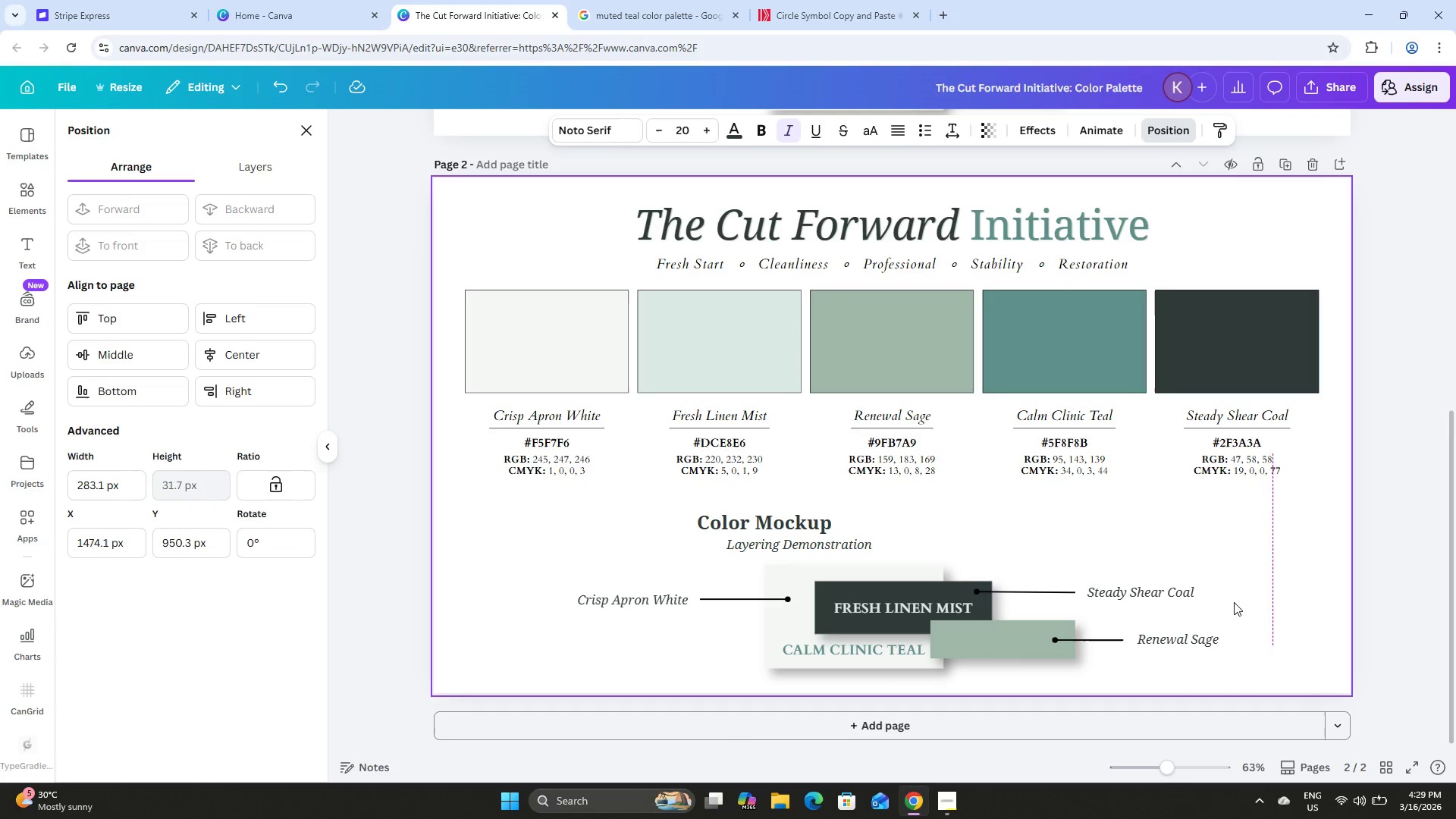 
key(ArrowRight)
 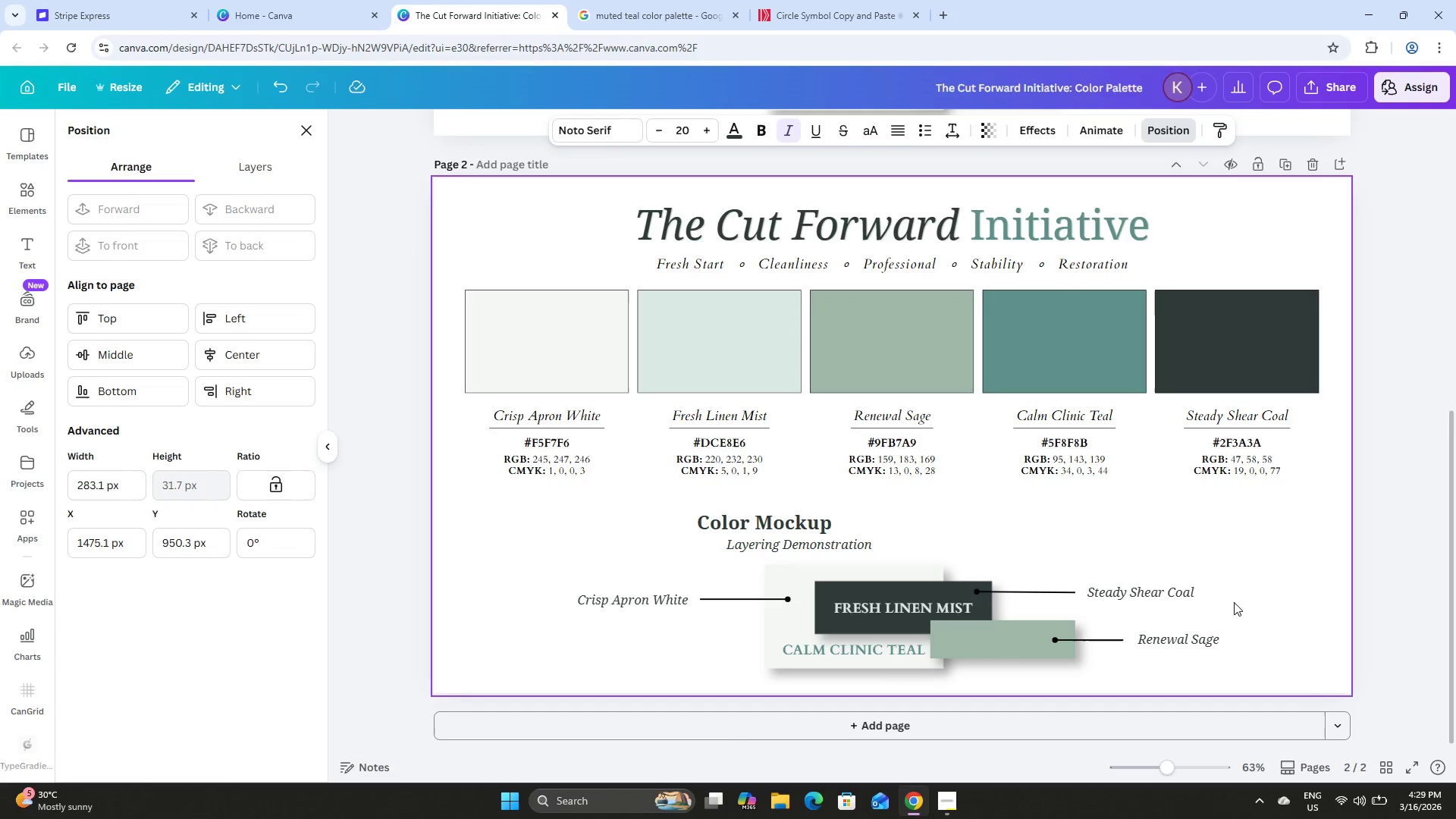 
key(ArrowRight)
 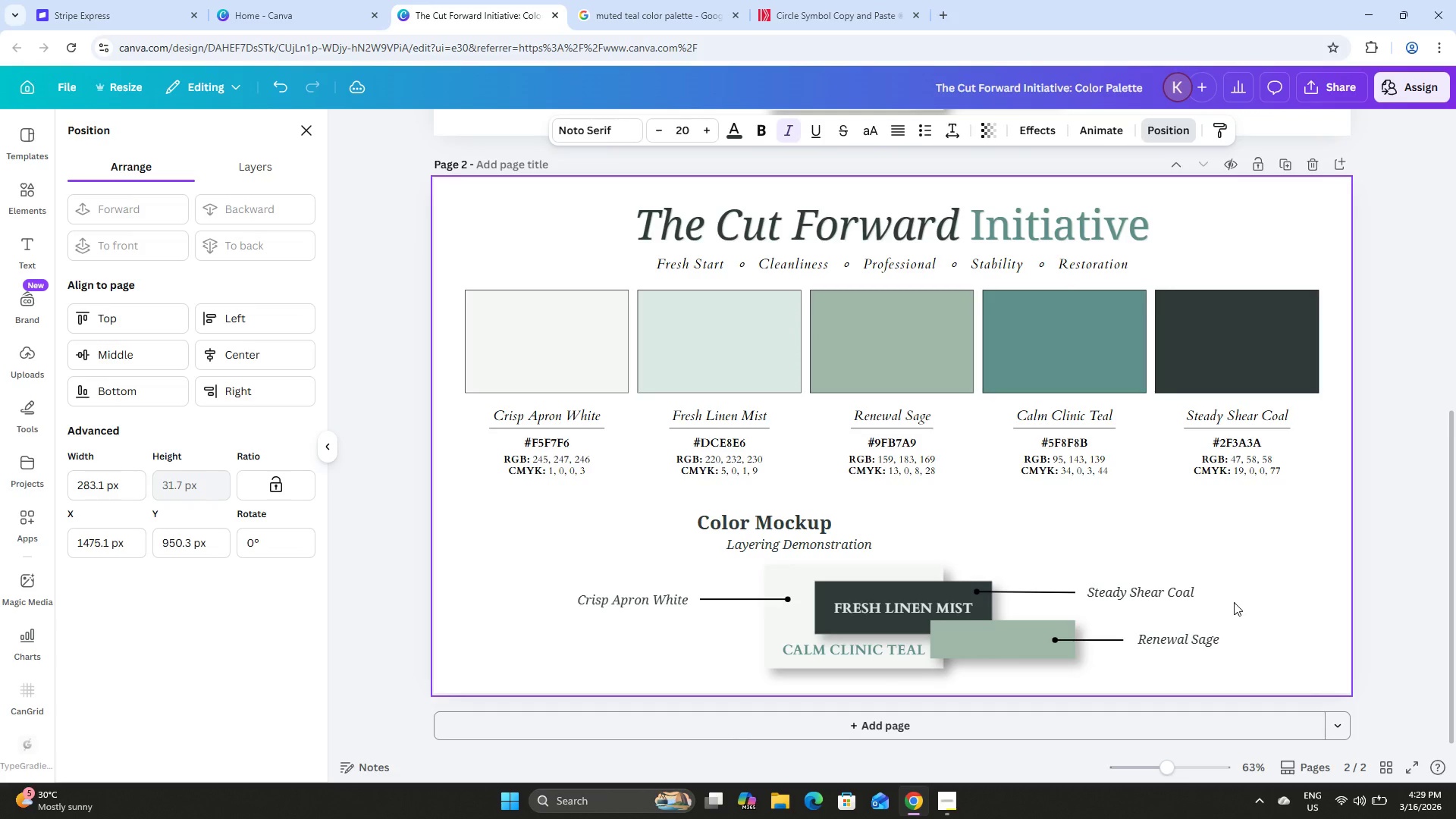 
key(ArrowLeft)
 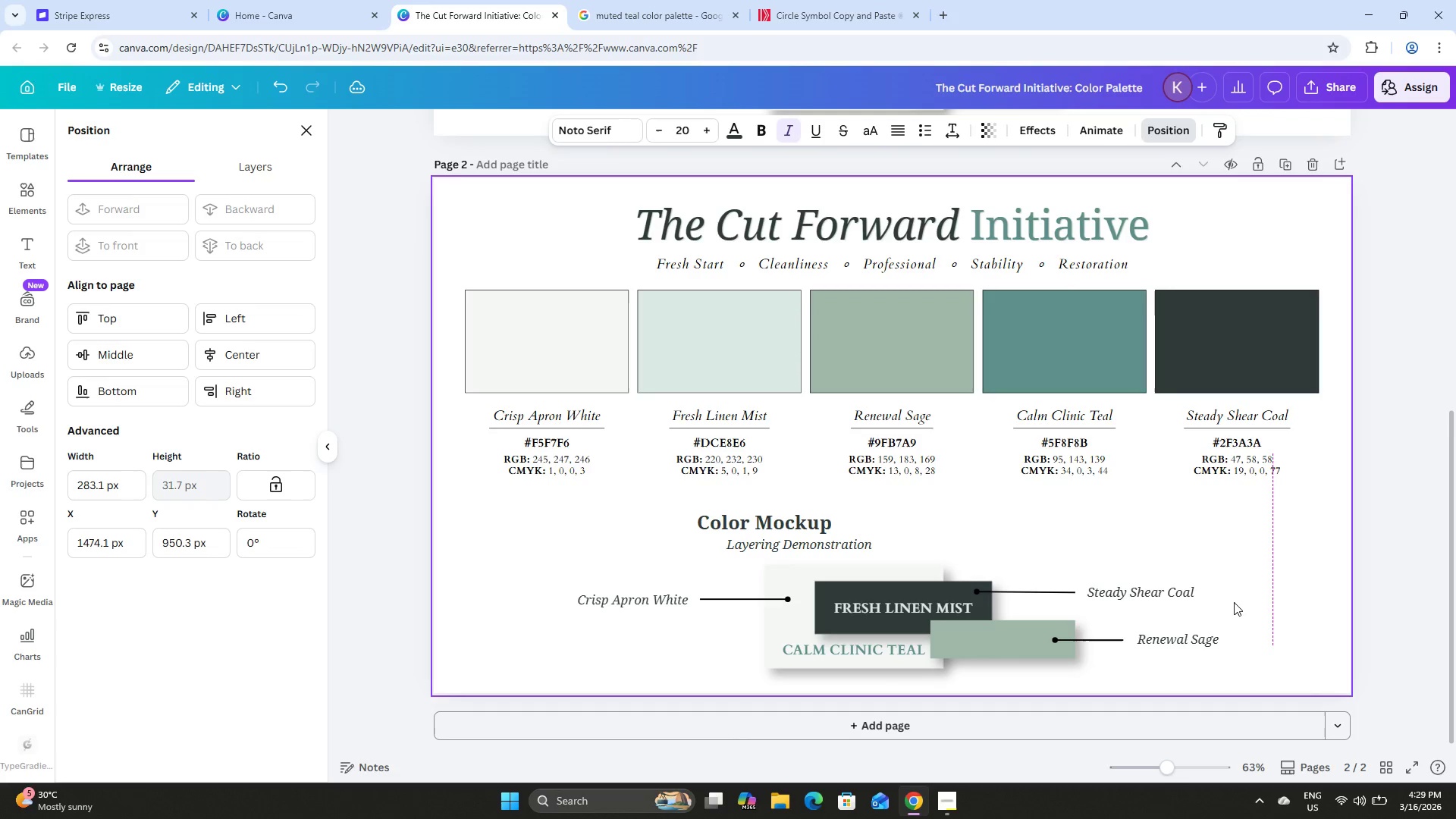 
key(ArrowLeft)
 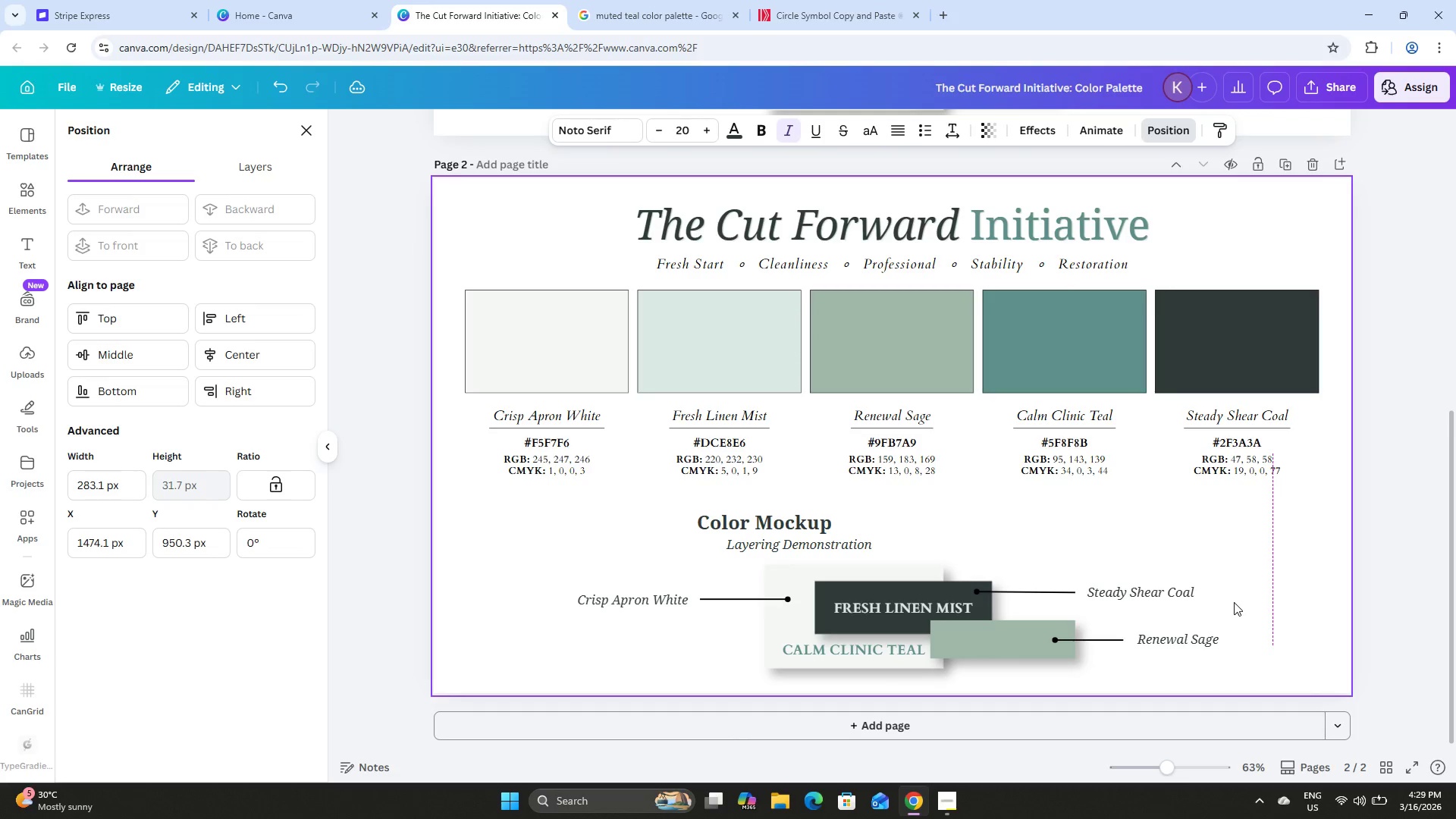 
key(ArrowLeft)
 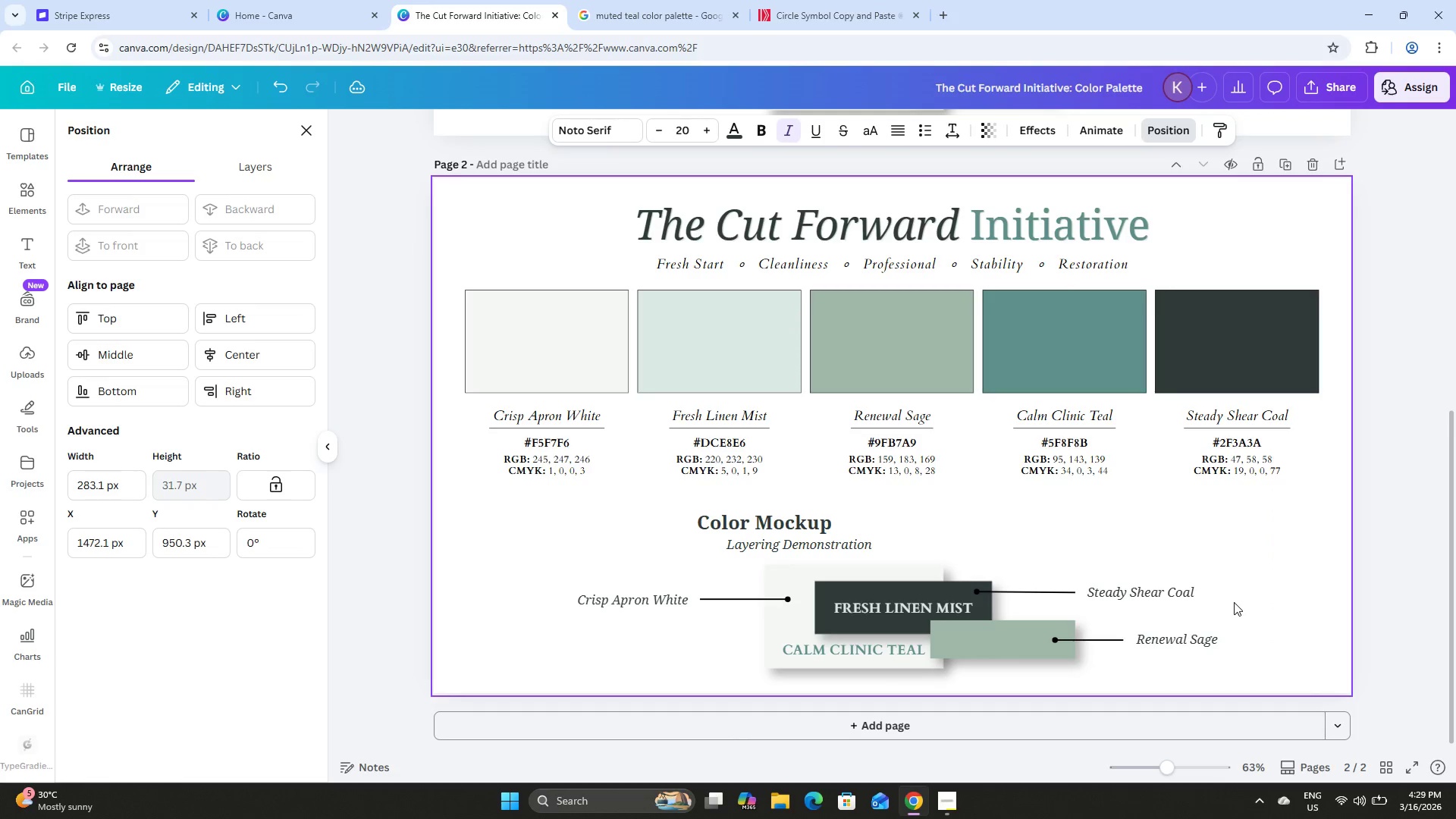 
key(ArrowLeft)
 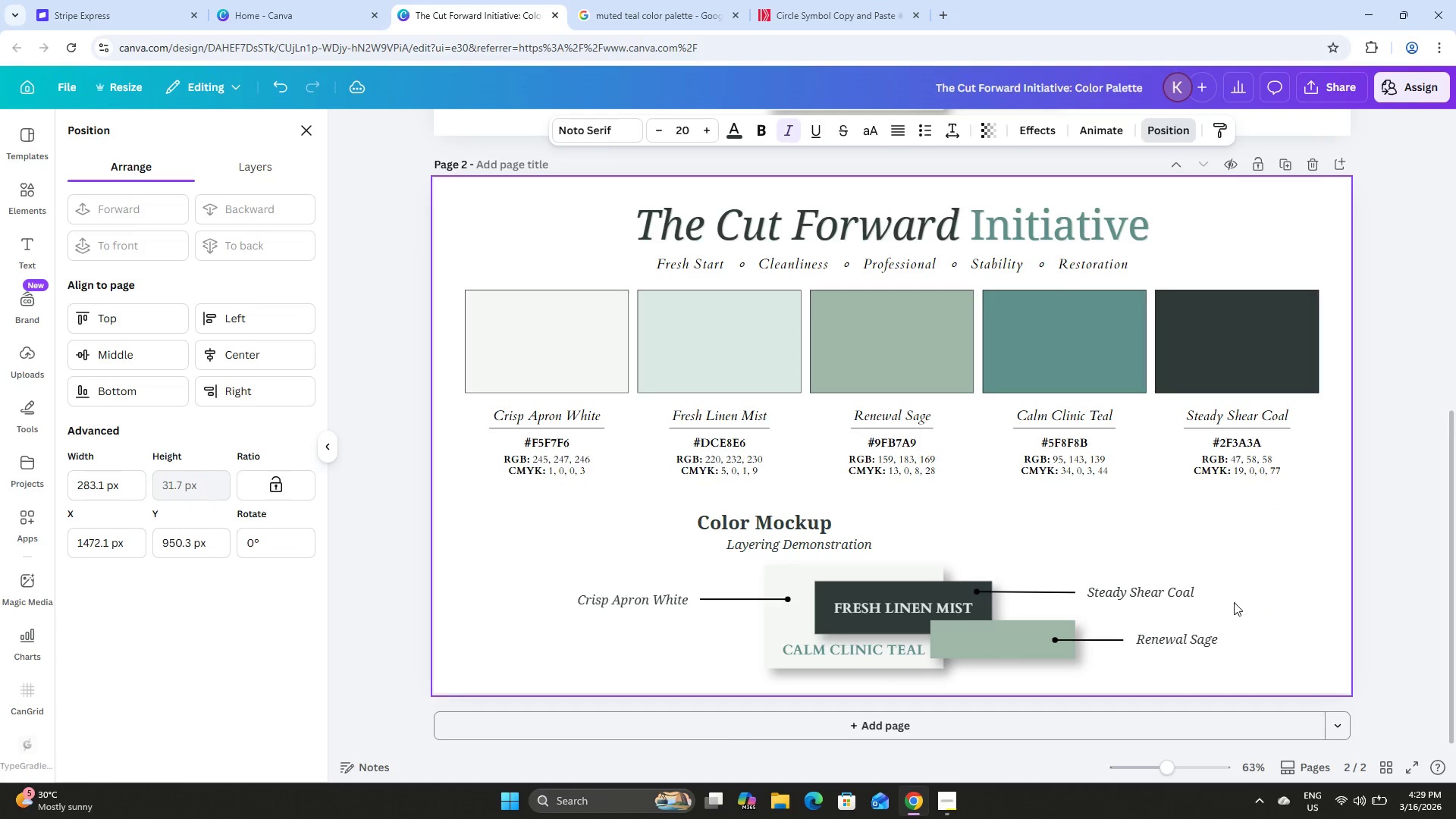 
key(ArrowLeft)
 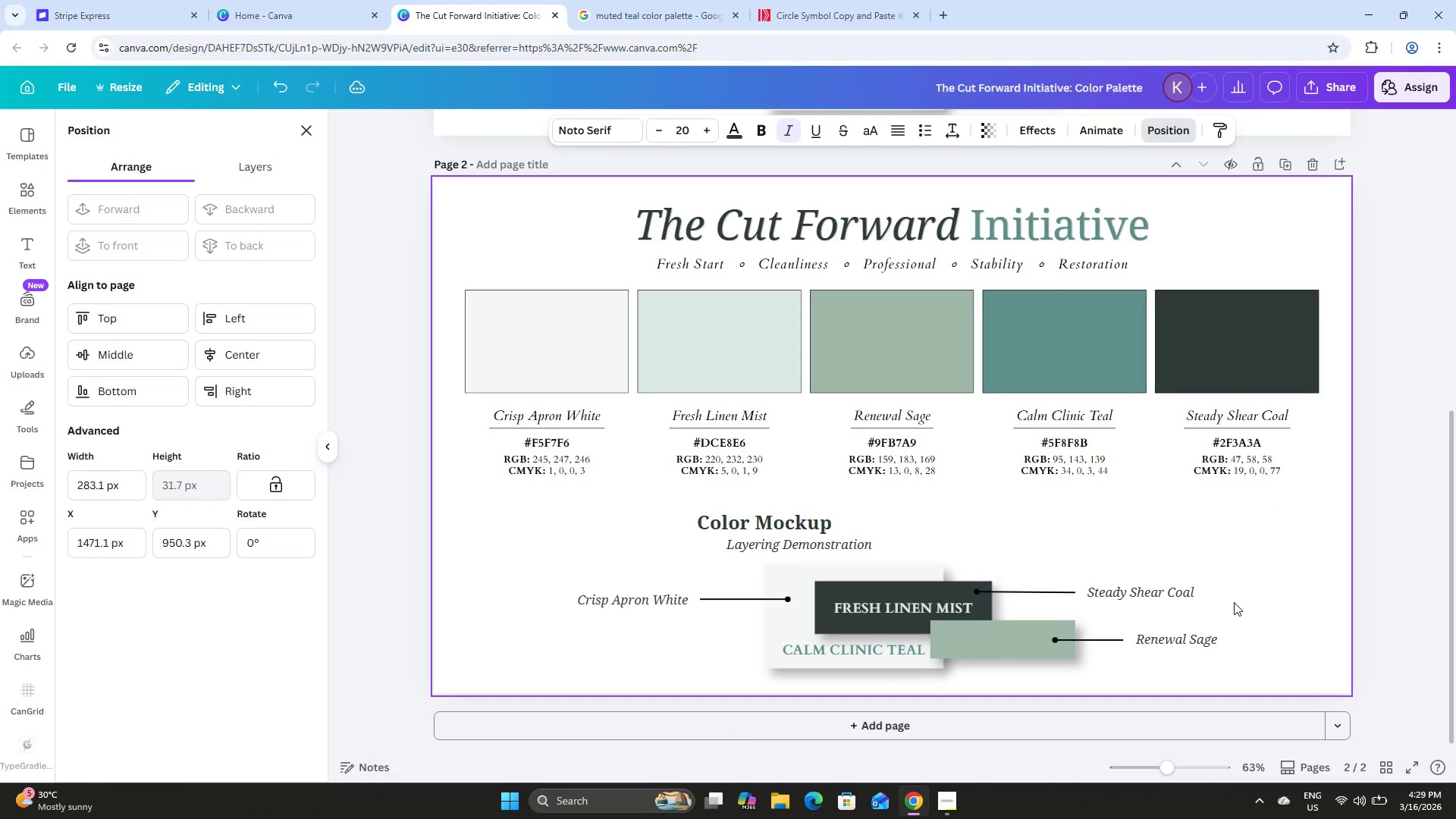 
key(ArrowLeft)
 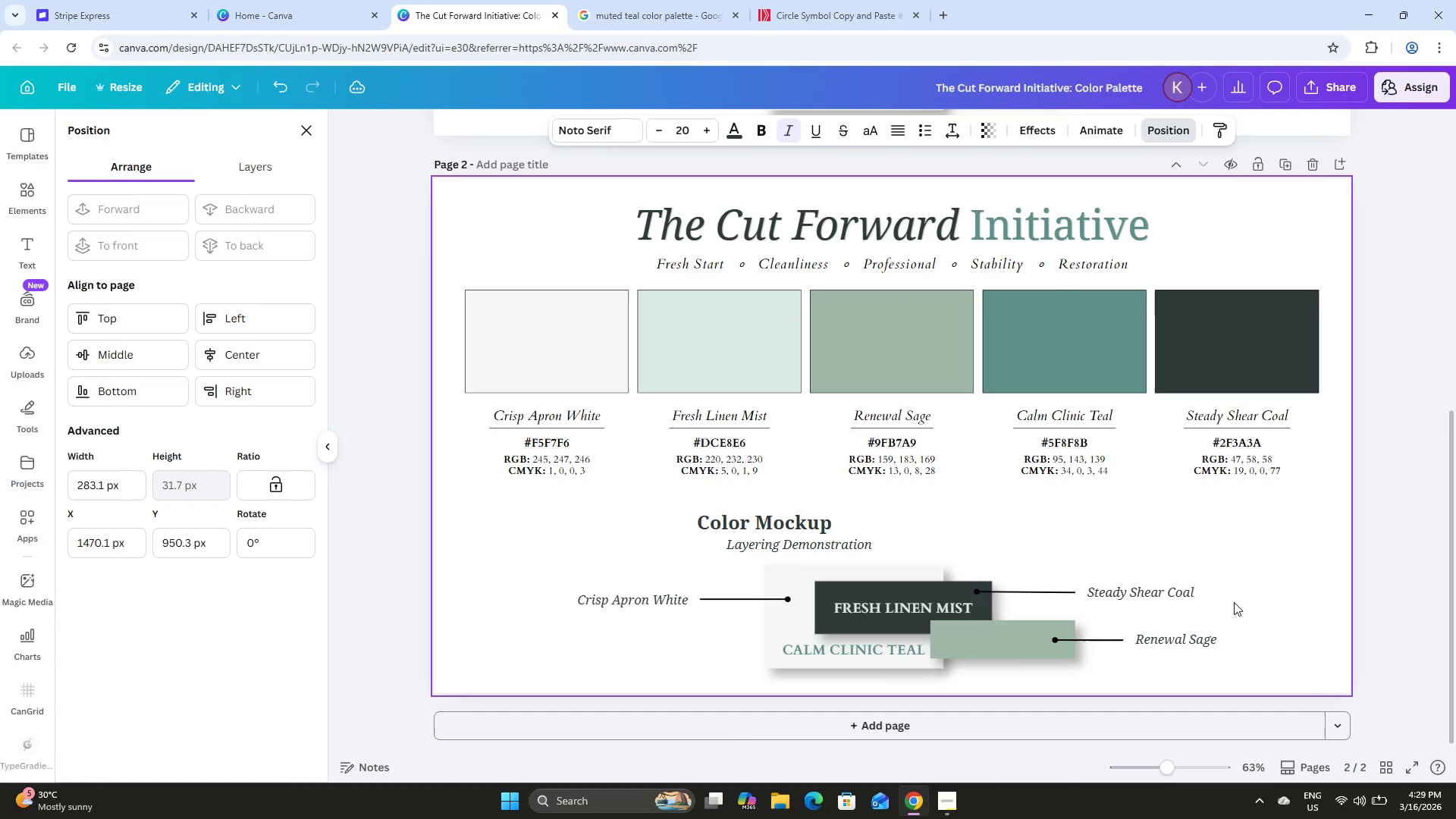 
key(ArrowLeft)
 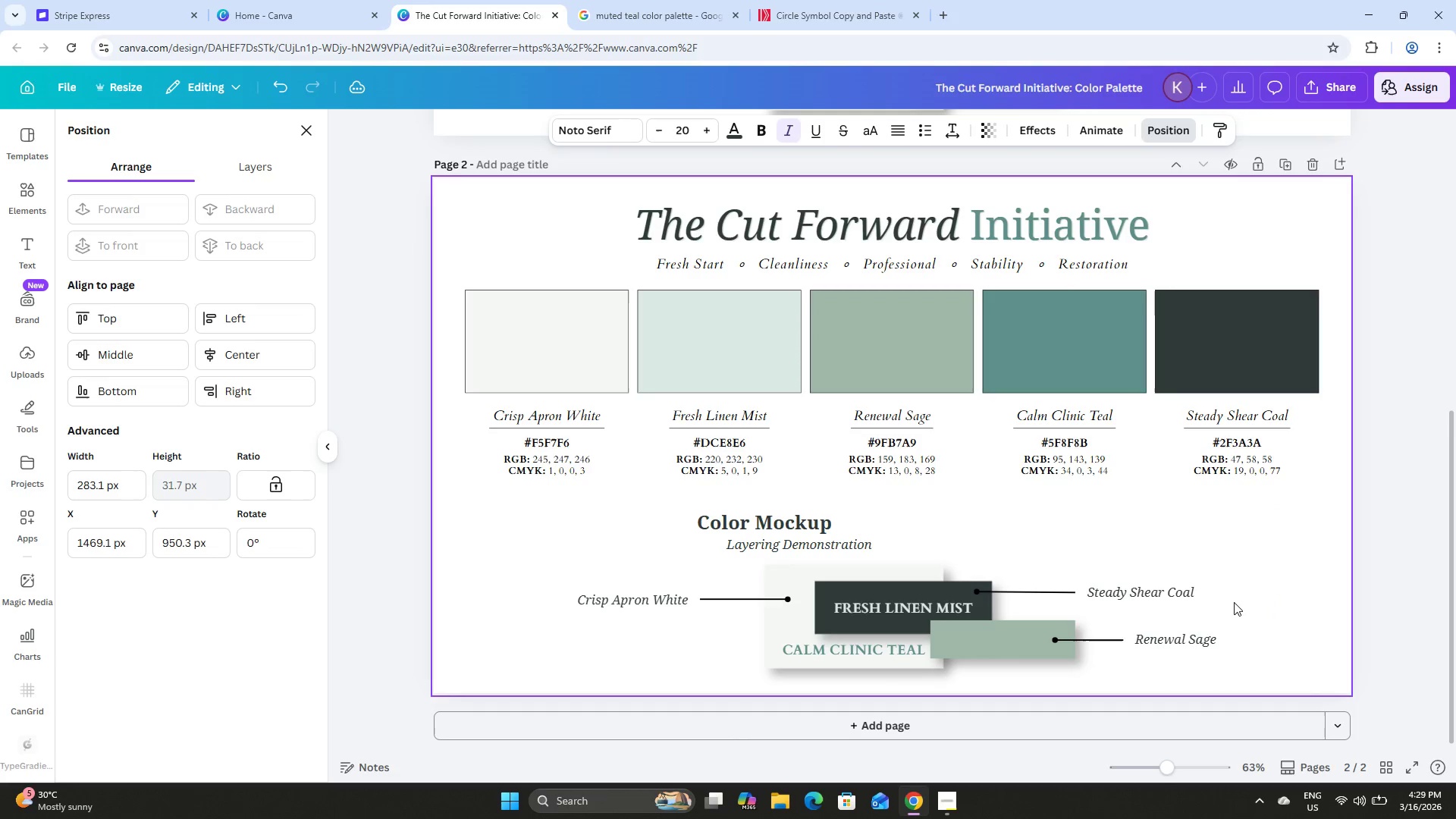 
key(ArrowLeft)
 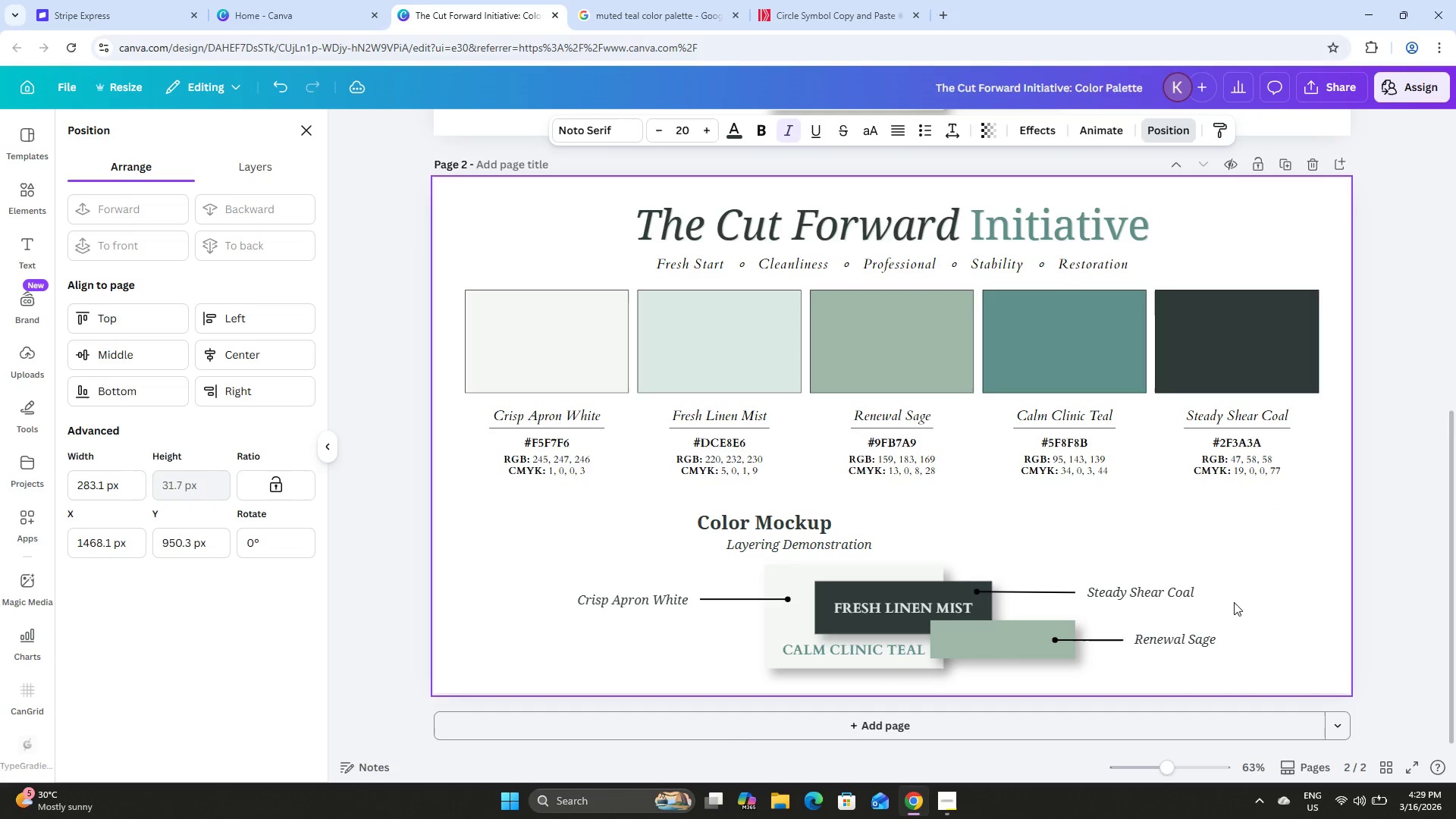 
key(ArrowLeft)
 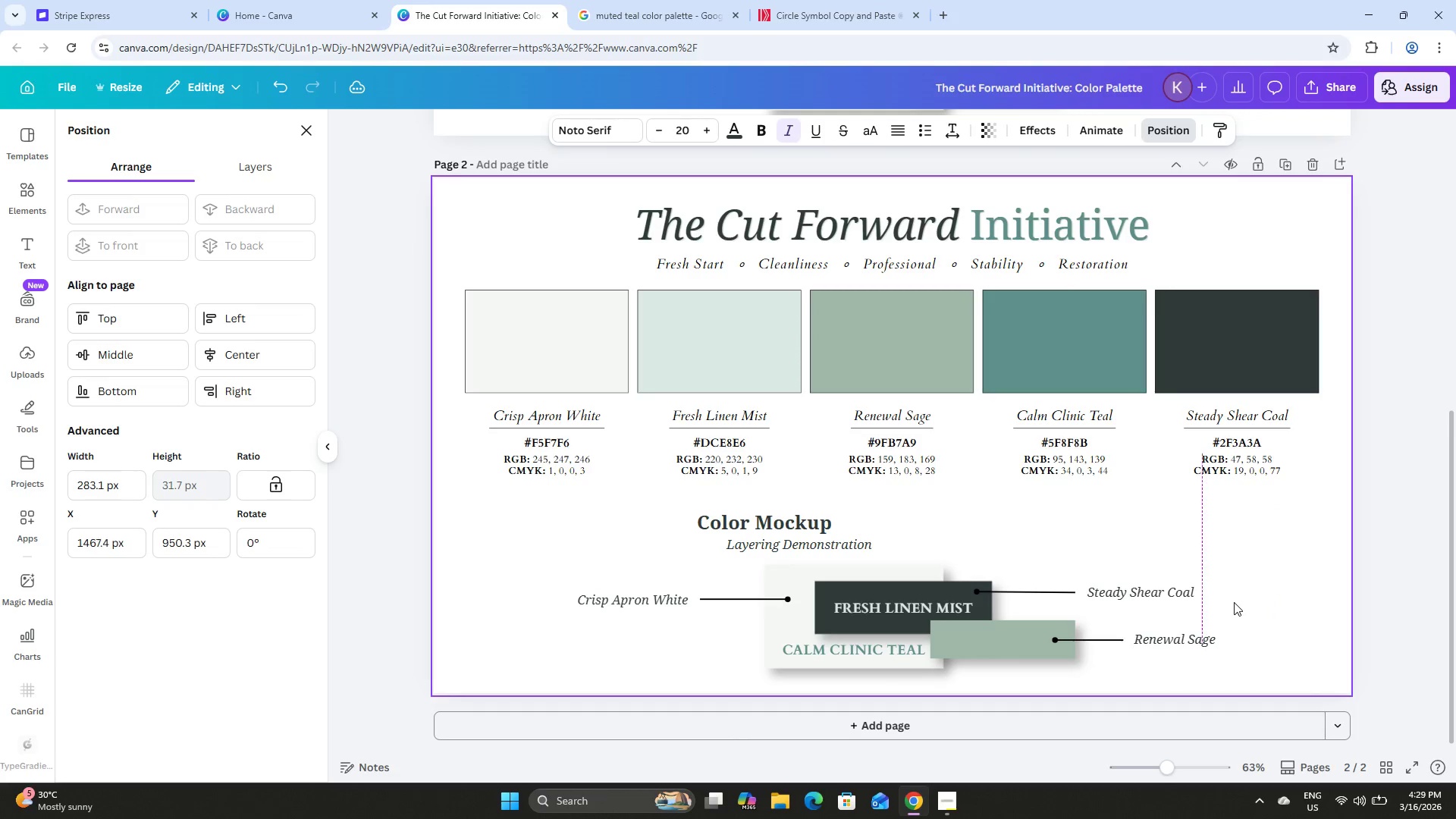 
key(ArrowLeft)
 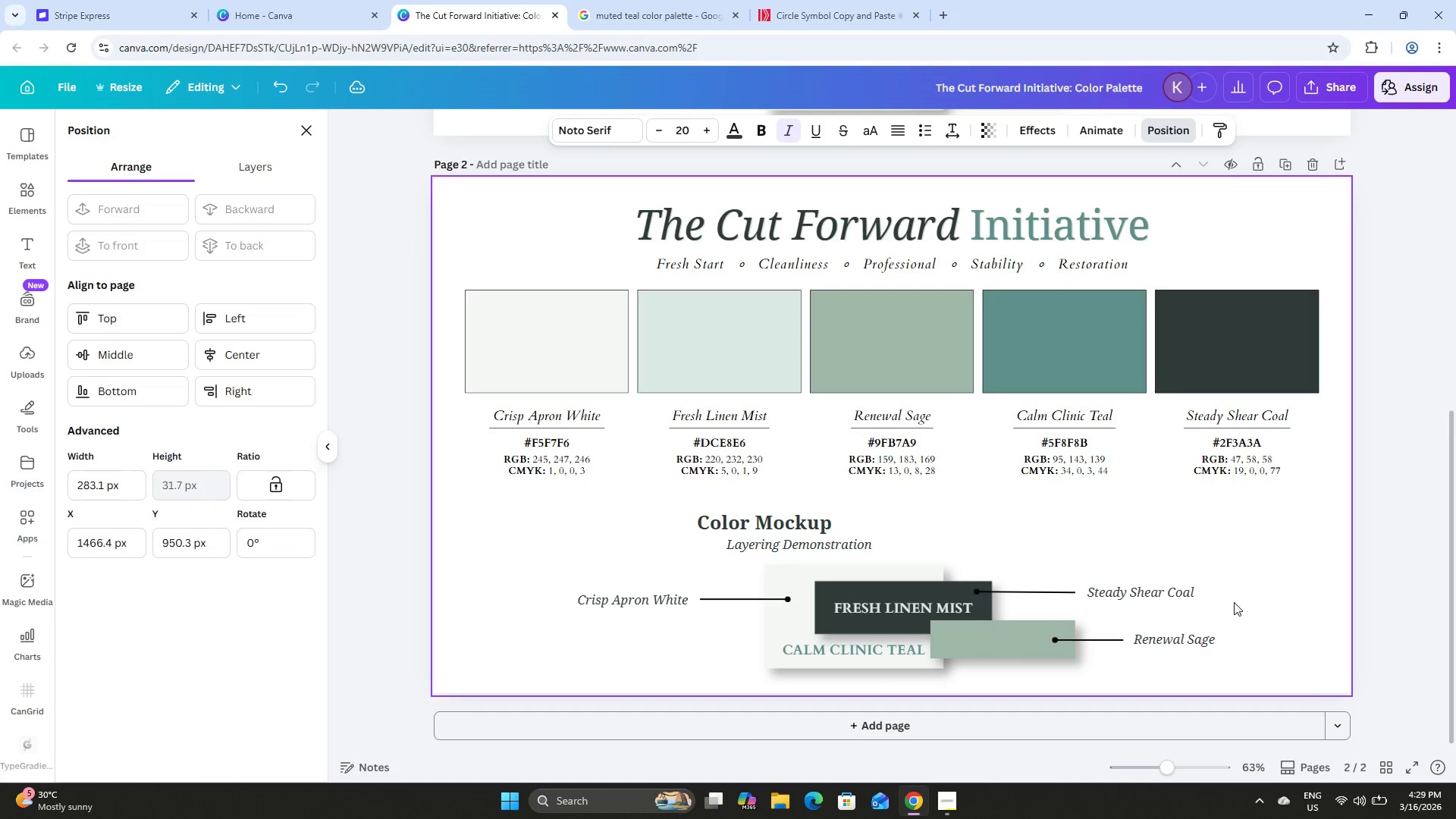 
key(ArrowLeft)
 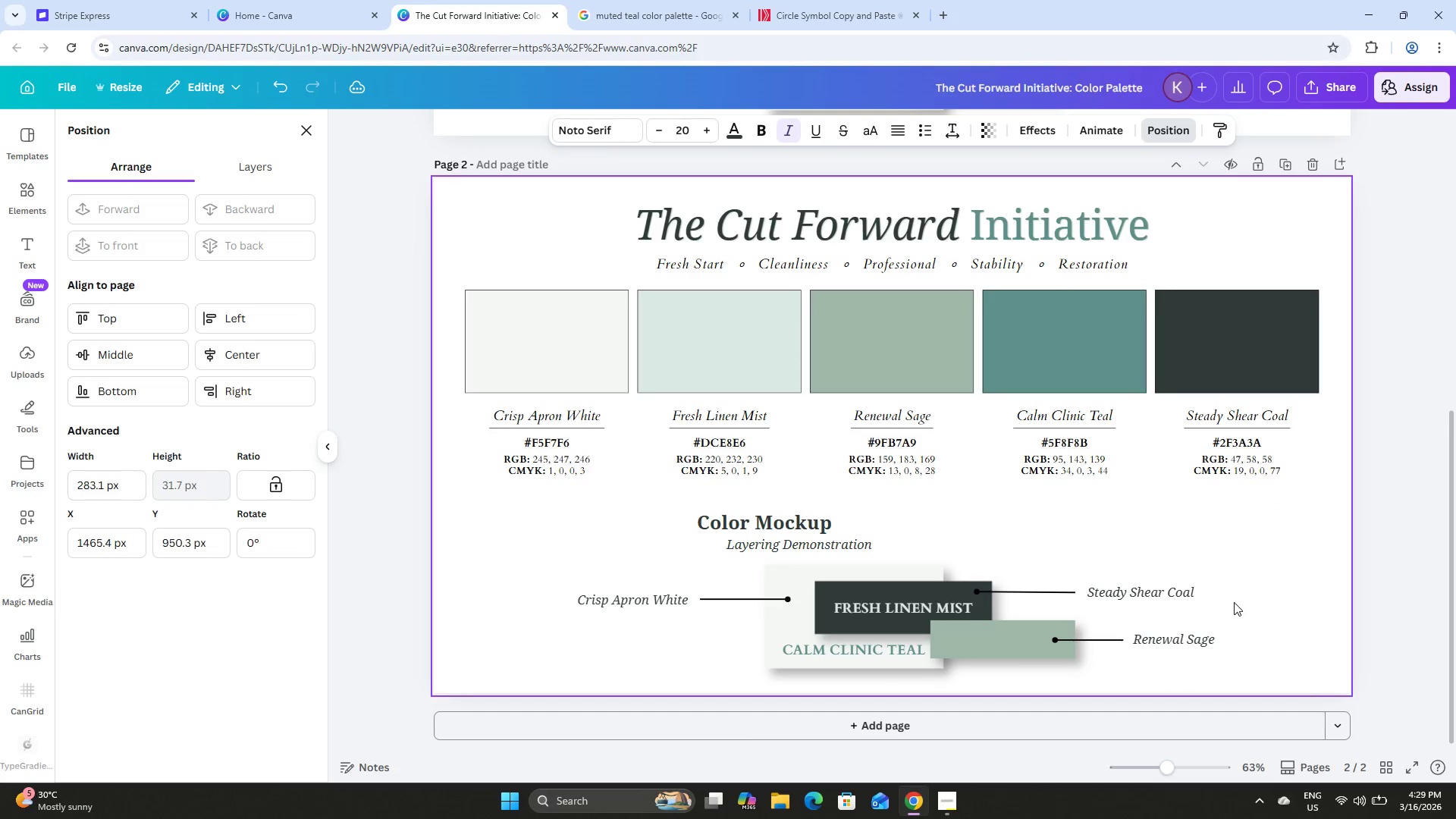 
key(ArrowLeft)
 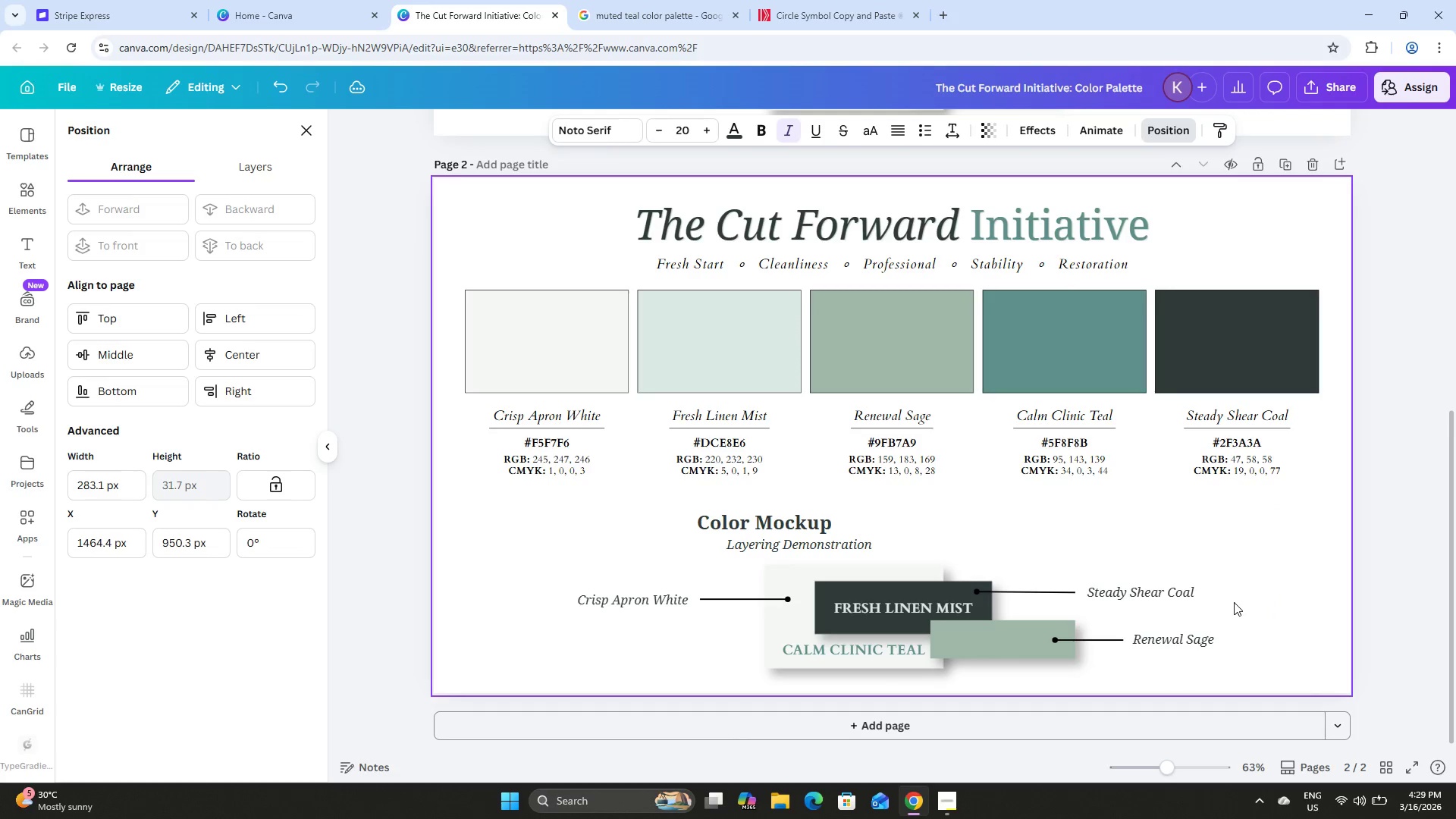 
key(ArrowLeft)
 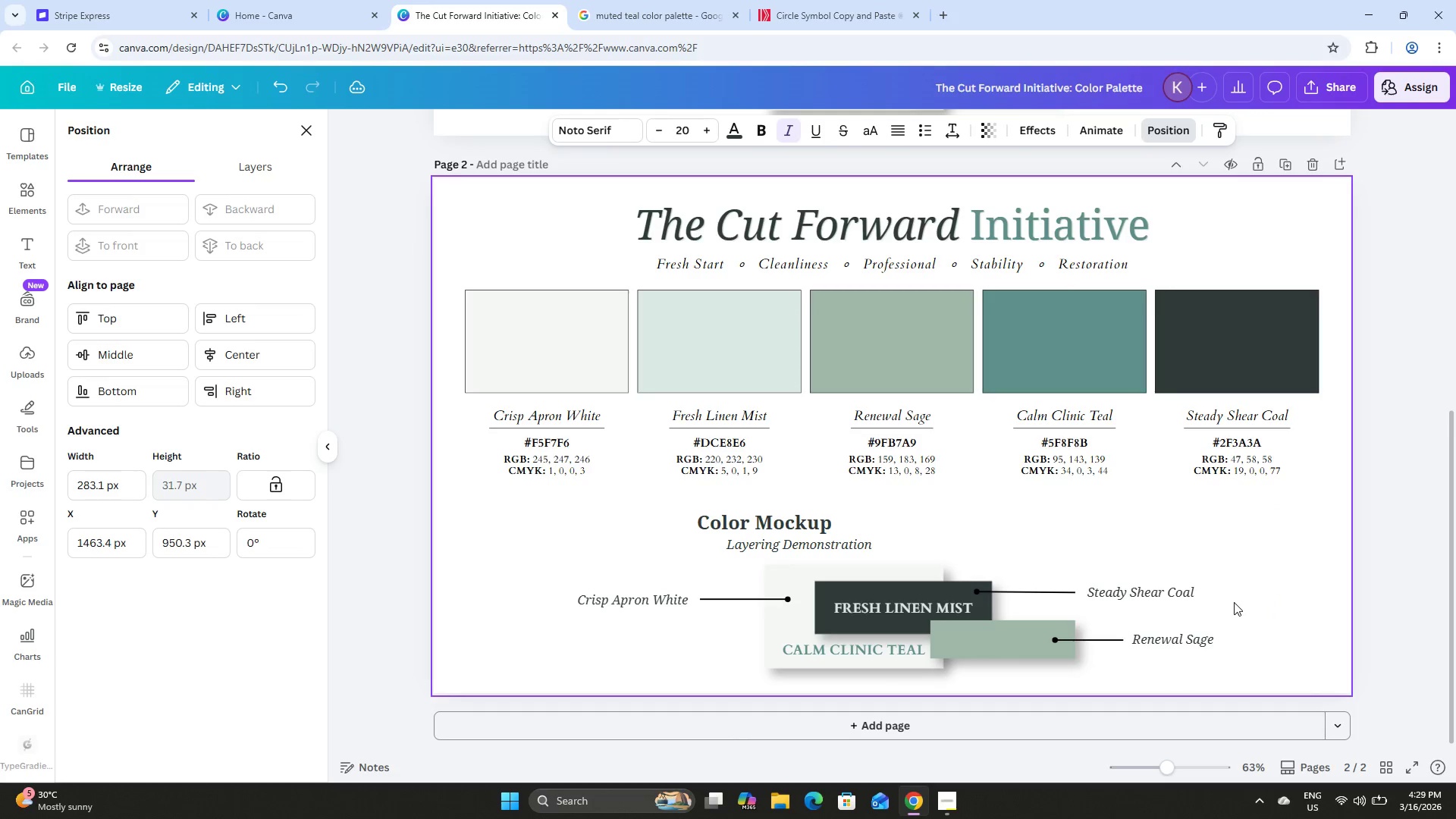 
key(ArrowLeft)
 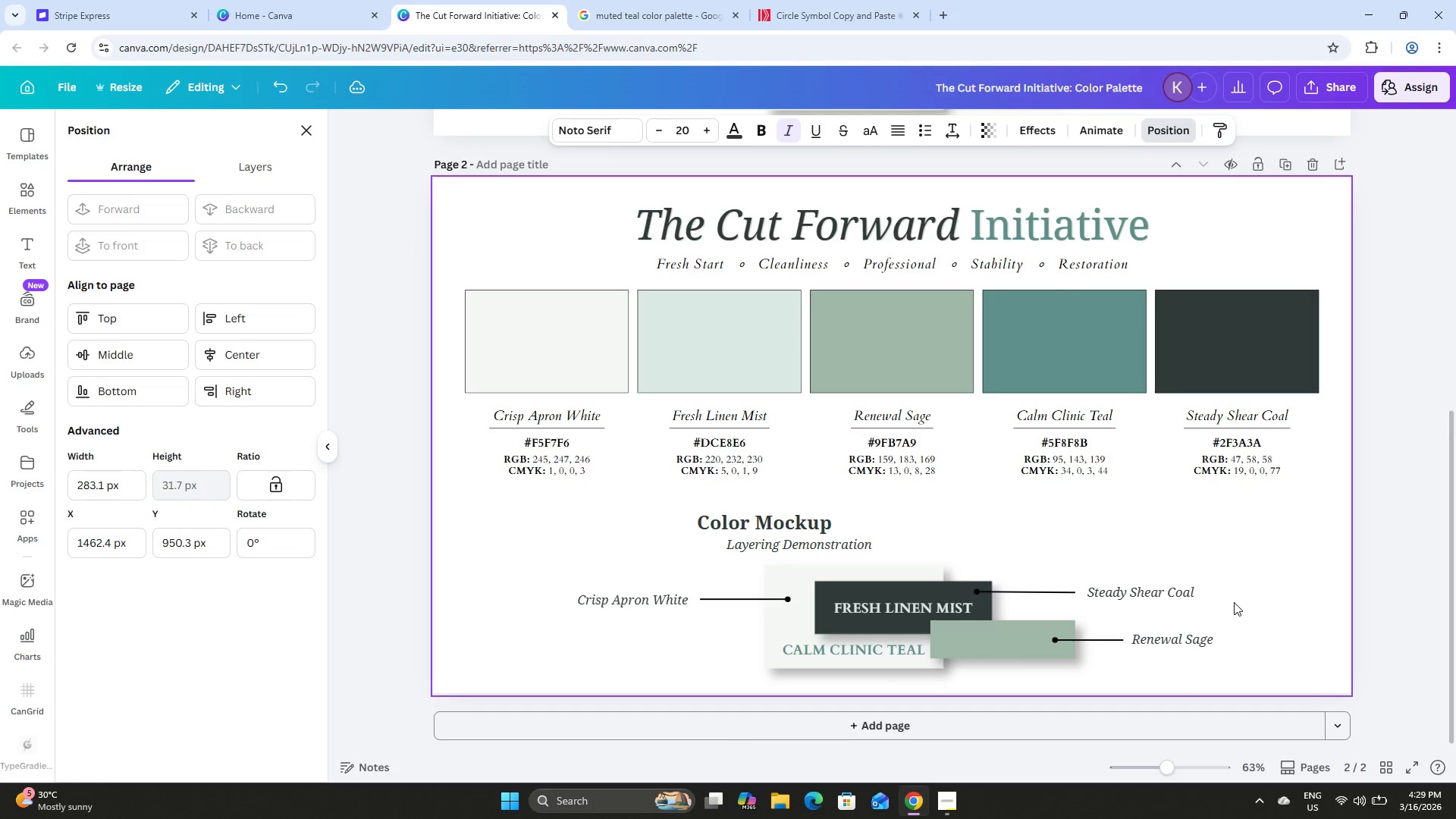 
key(ArrowLeft)
 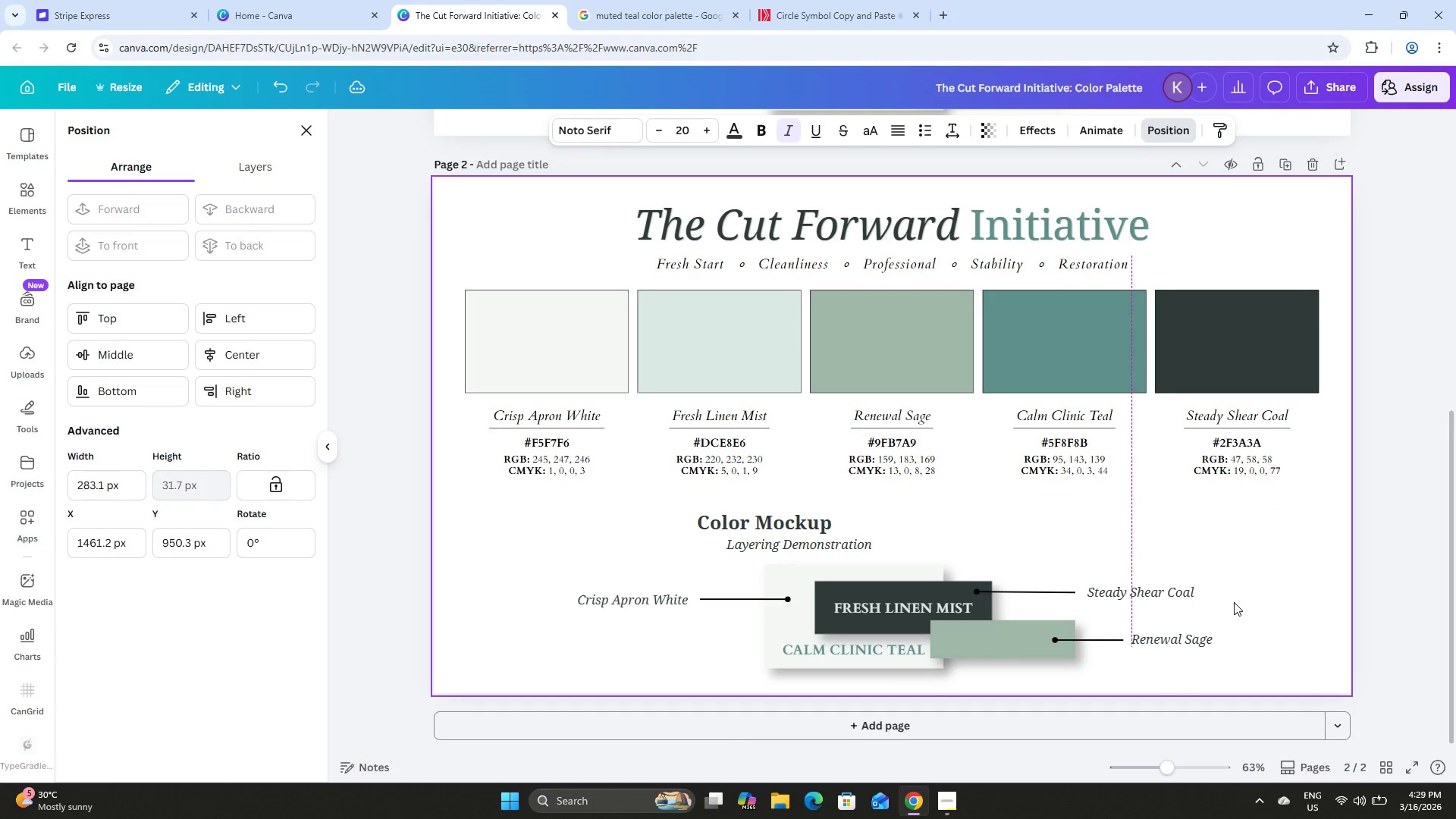 
key(ArrowLeft)
 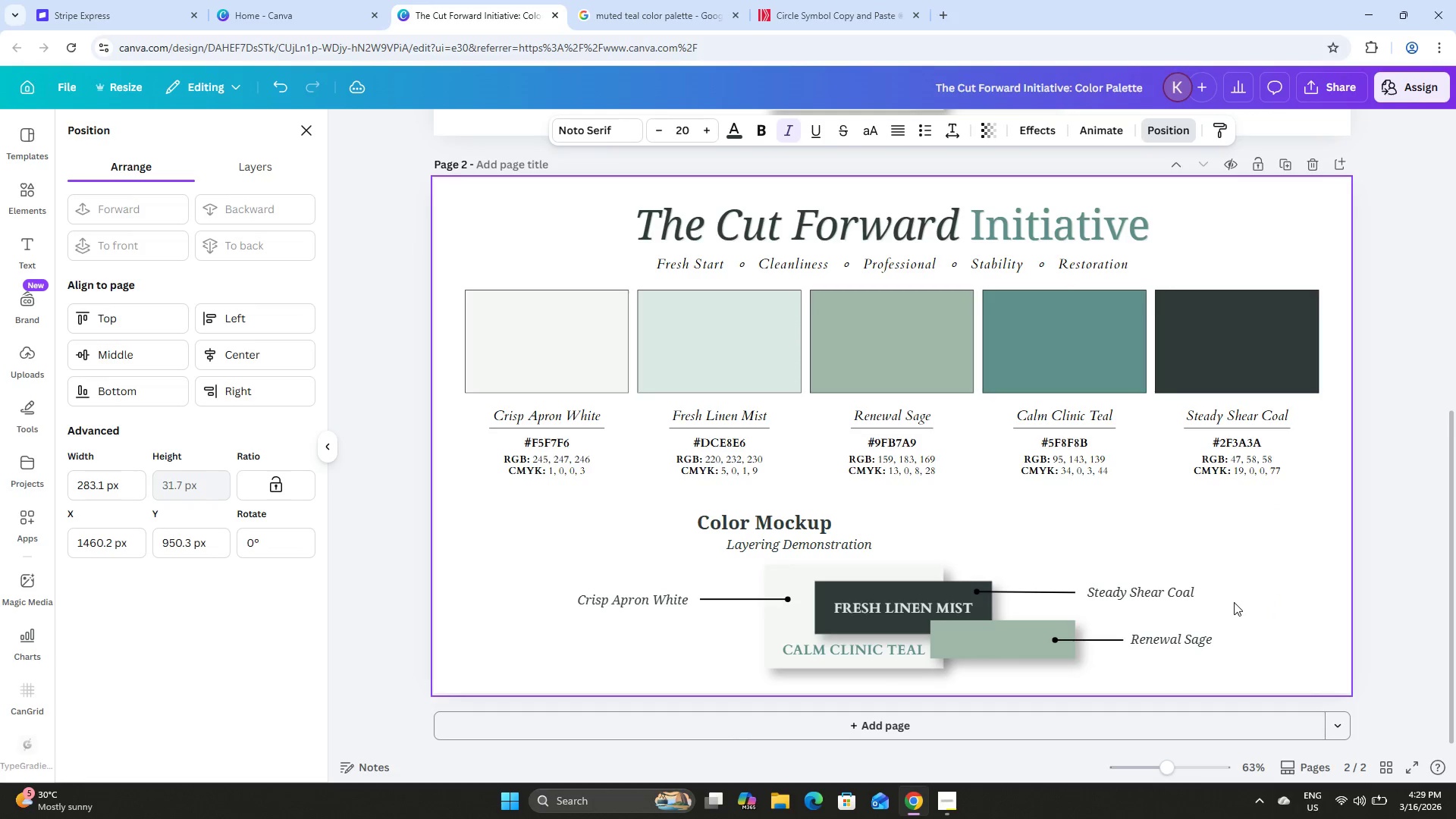 
key(ArrowLeft)
 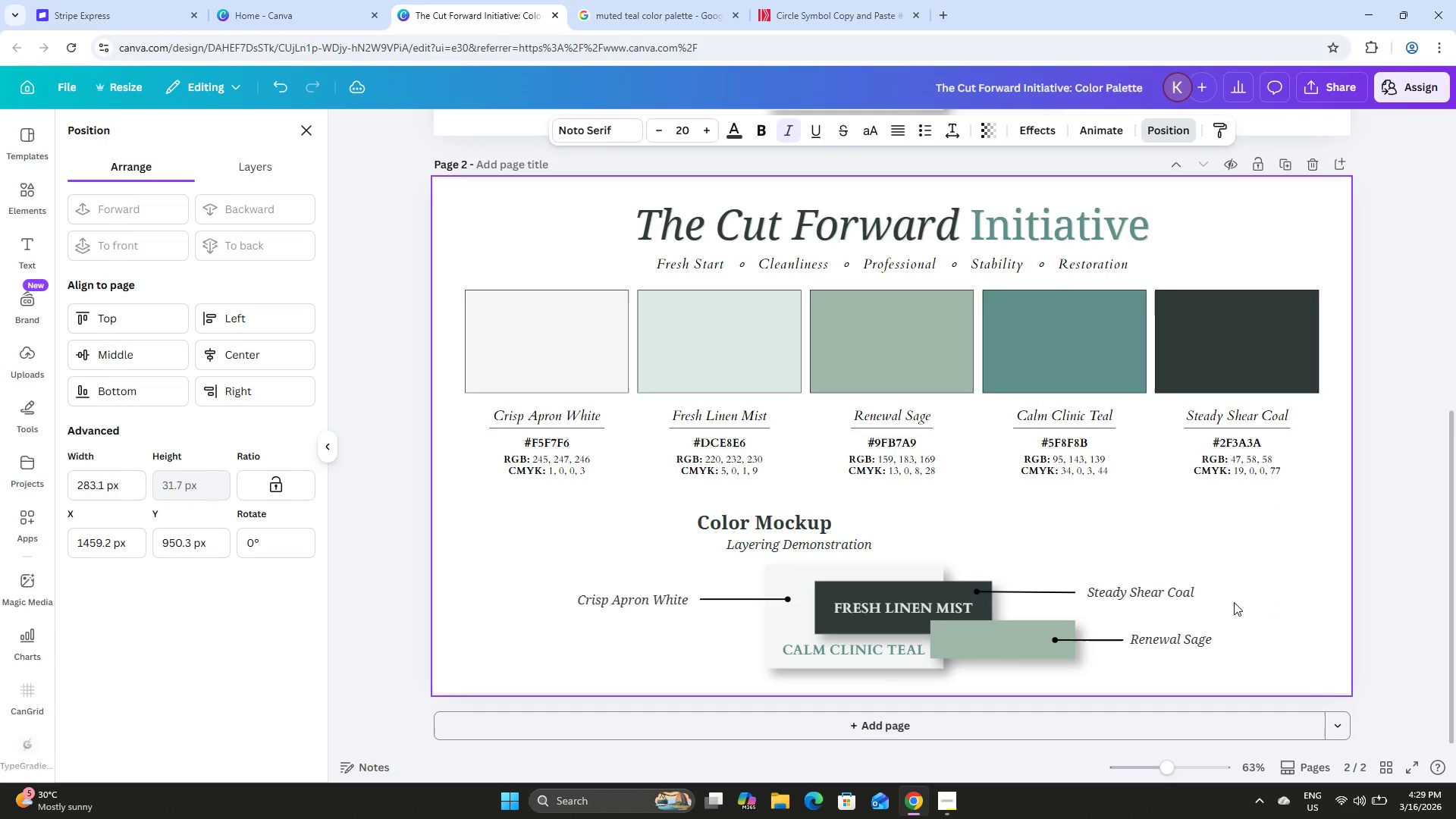 
key(ArrowLeft)
 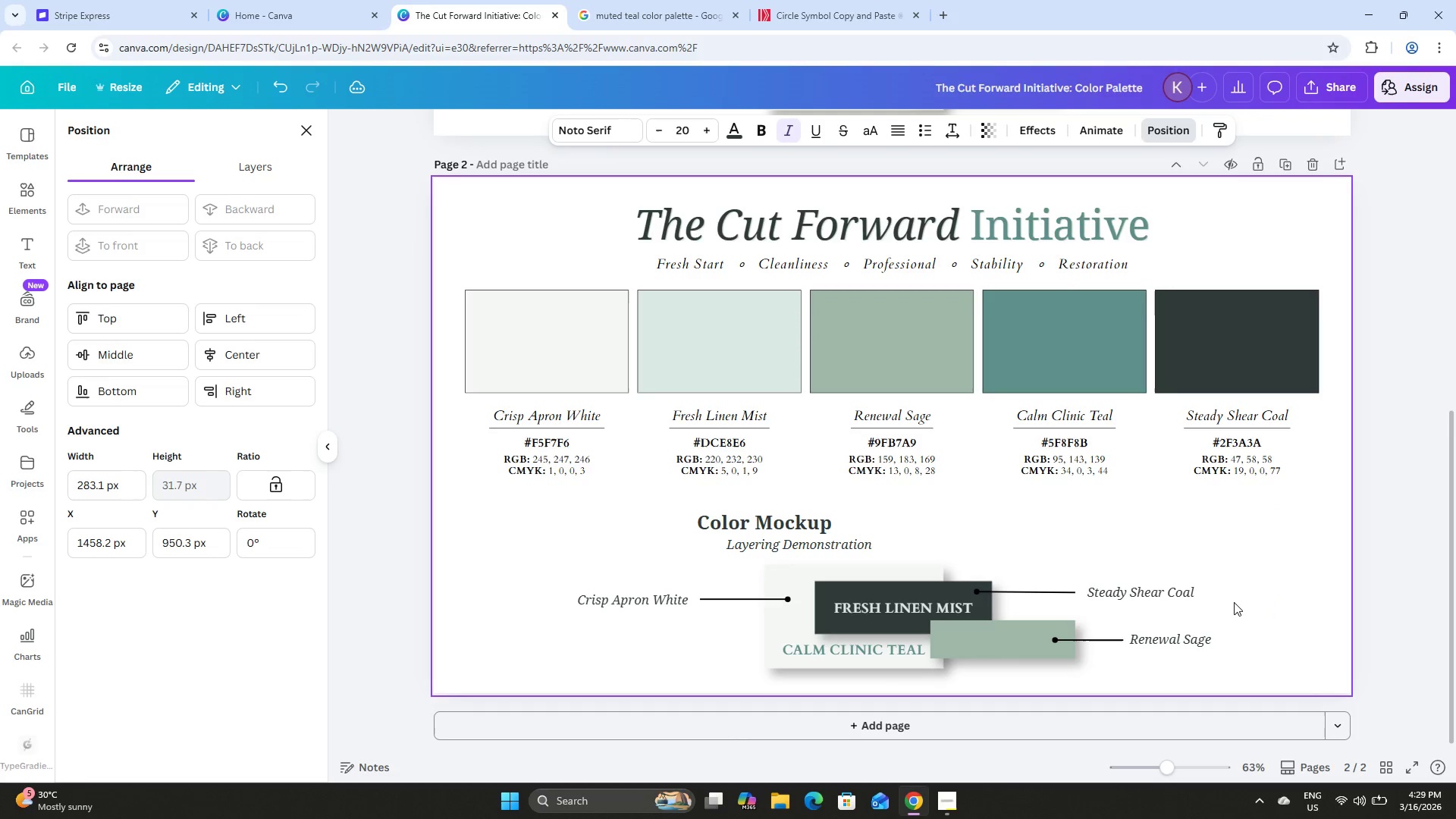 
key(ArrowLeft)
 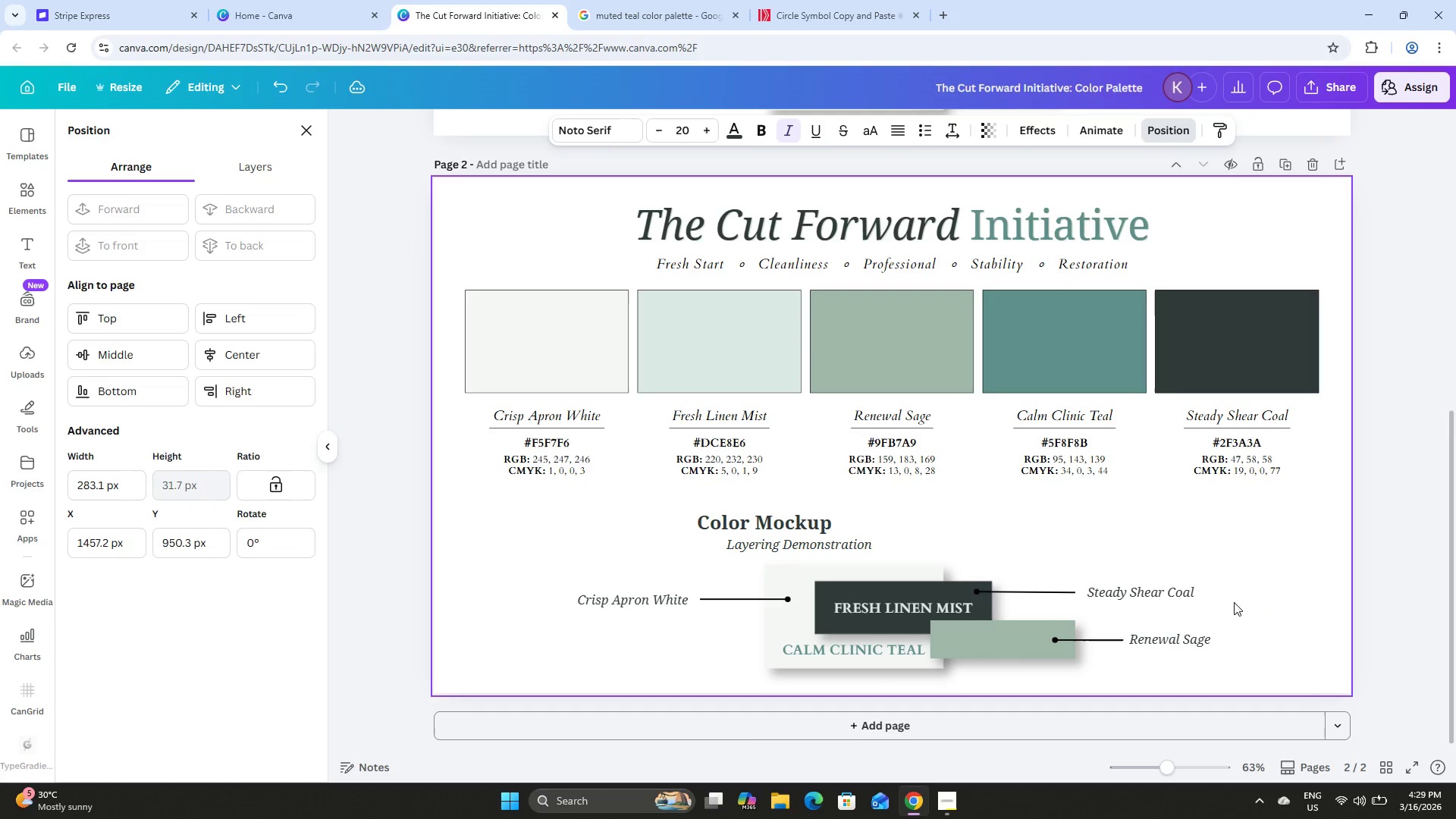 
key(ArrowLeft)
 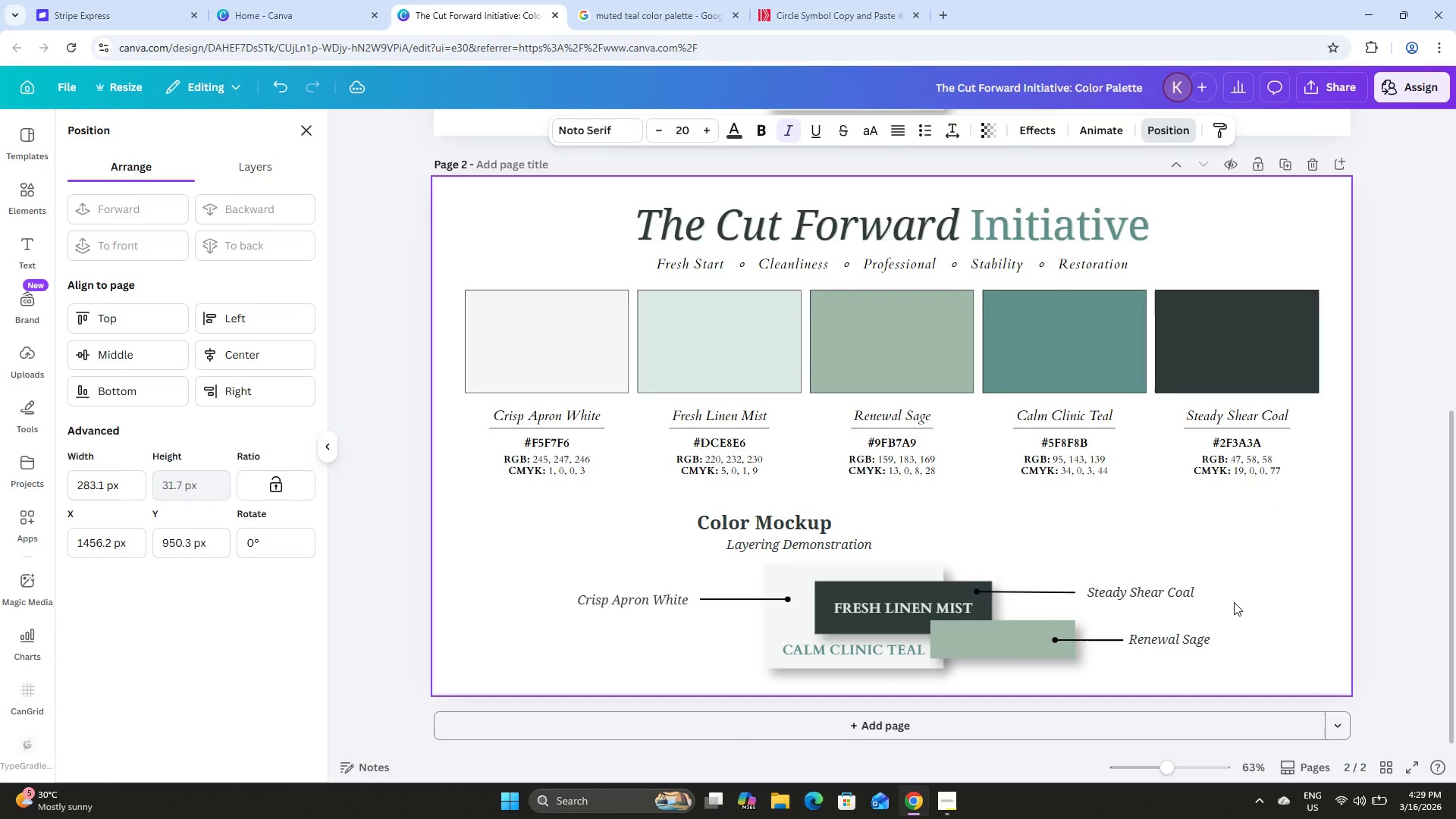 
key(ArrowLeft)
 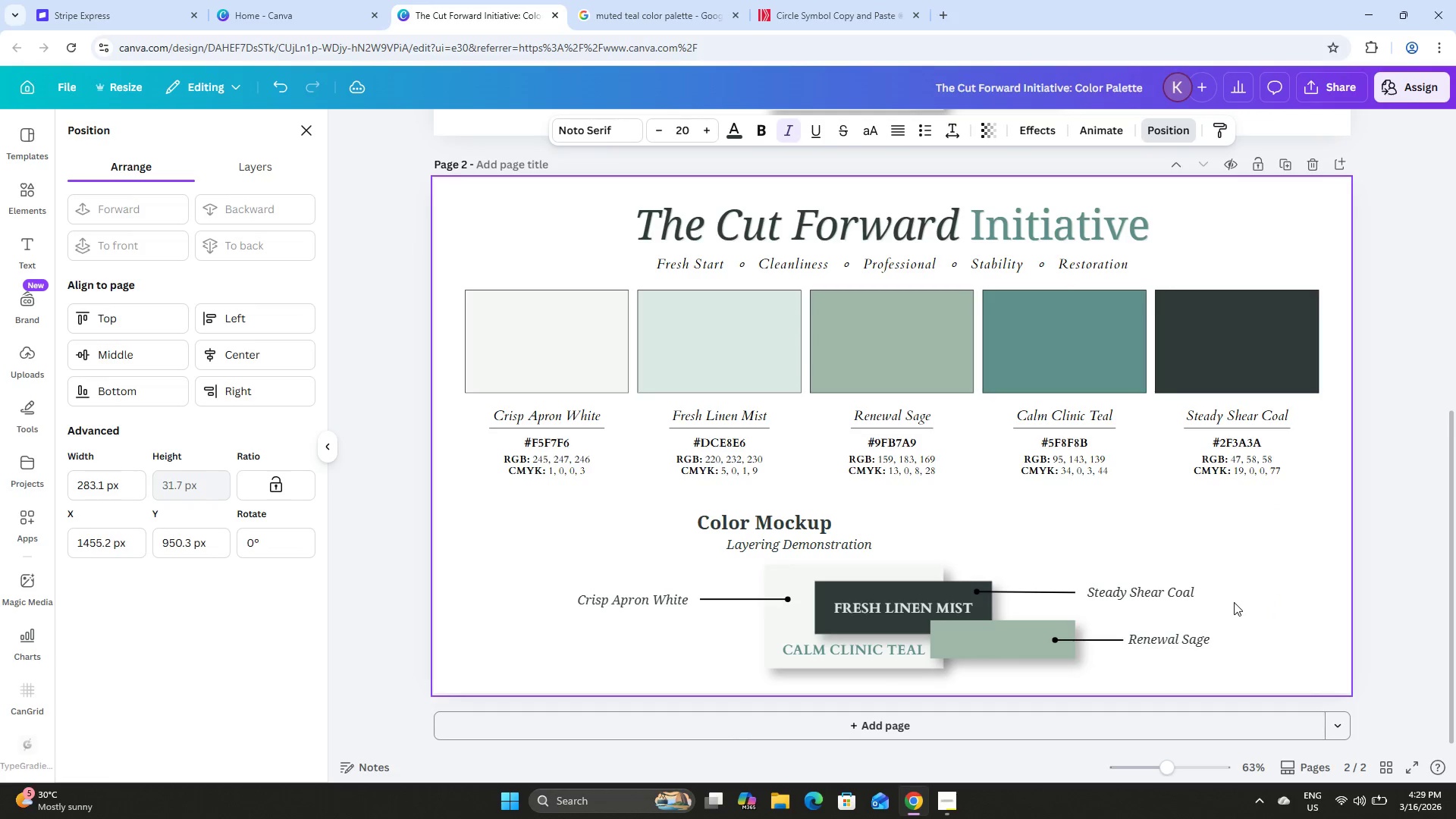 
key(ArrowLeft)
 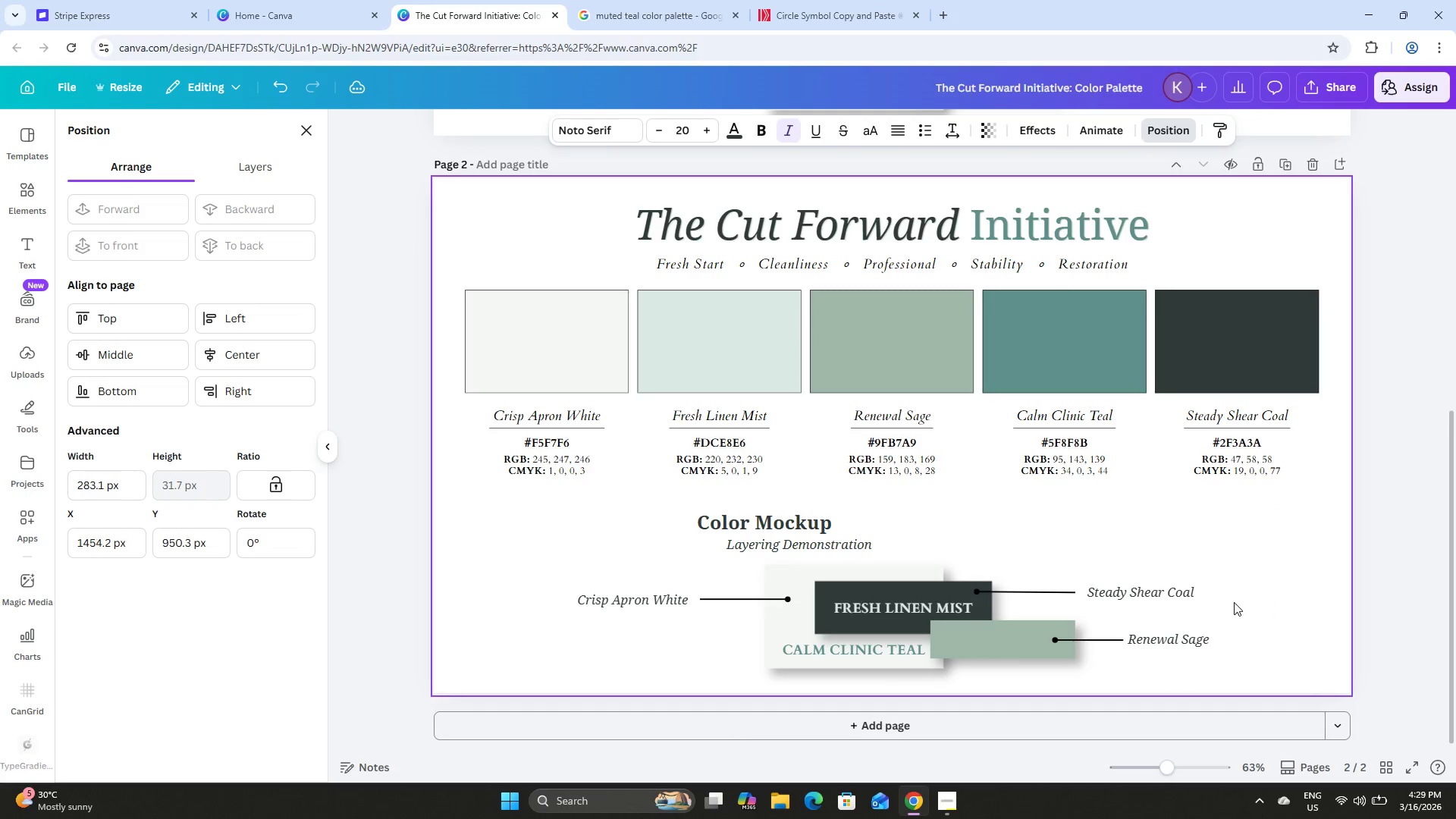 
key(ArrowLeft)
 